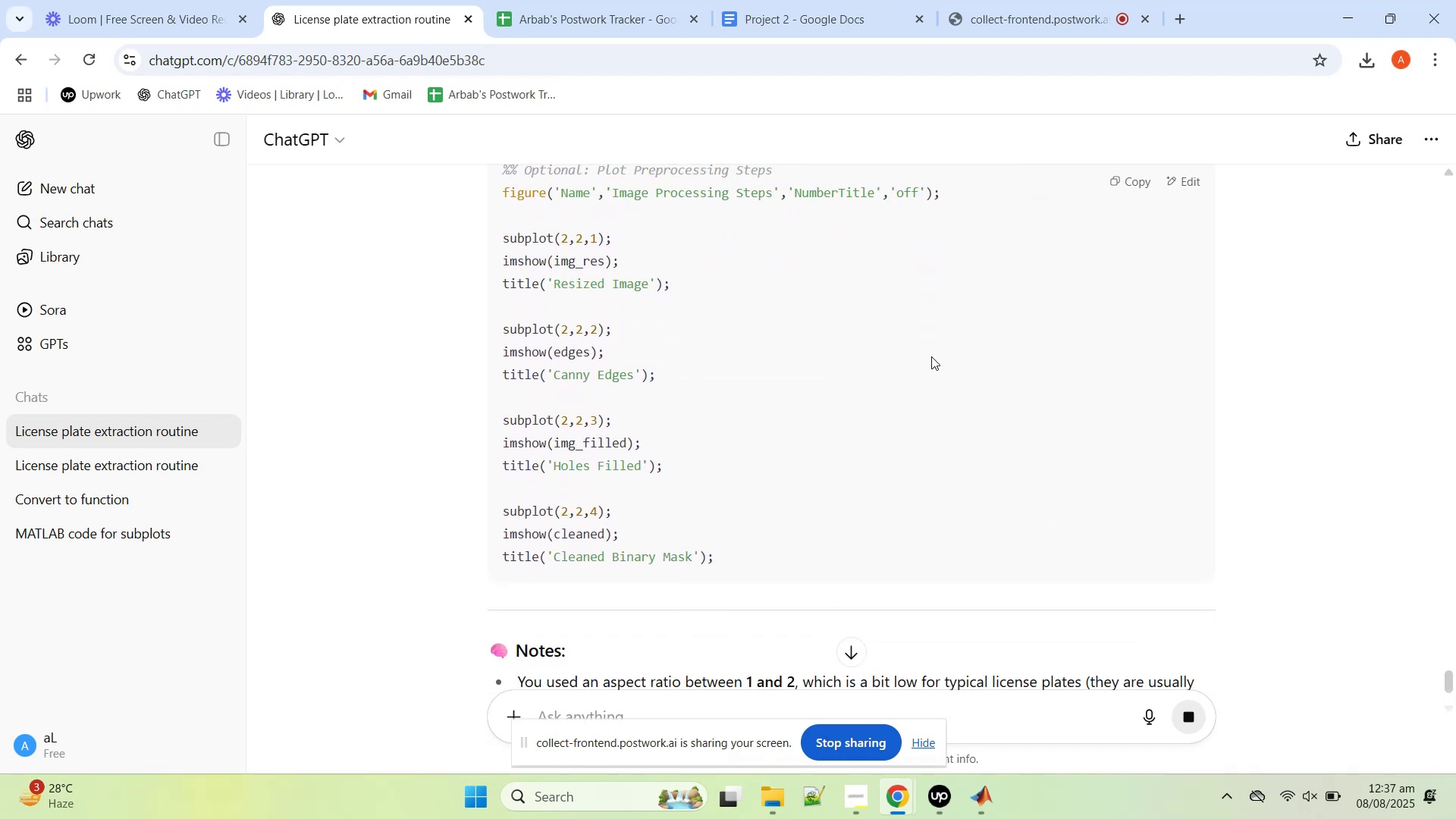 
scroll: coordinate [1031, 417], scroll_direction: up, amount: 13.0
 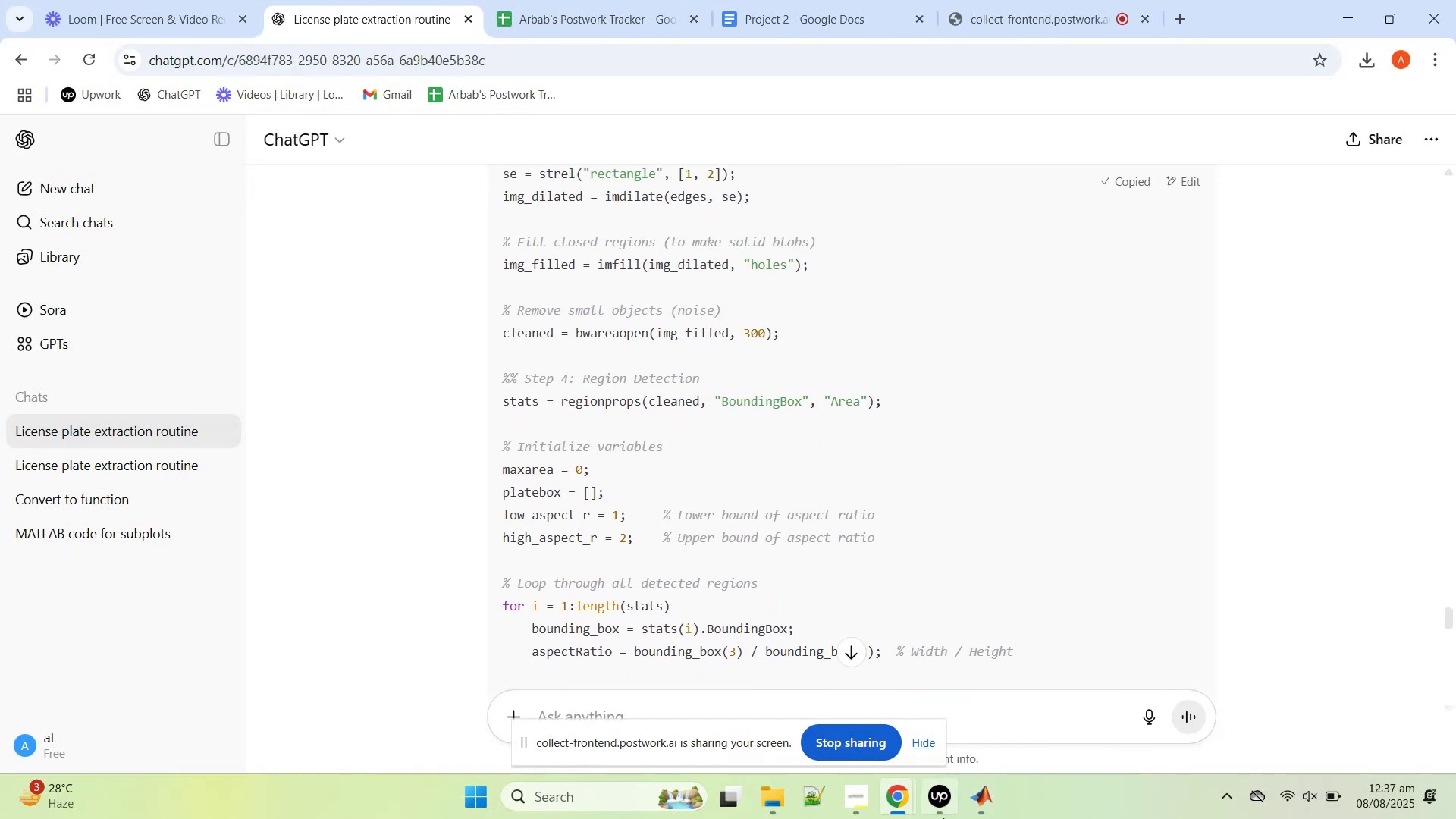 
left_click([973, 810])
 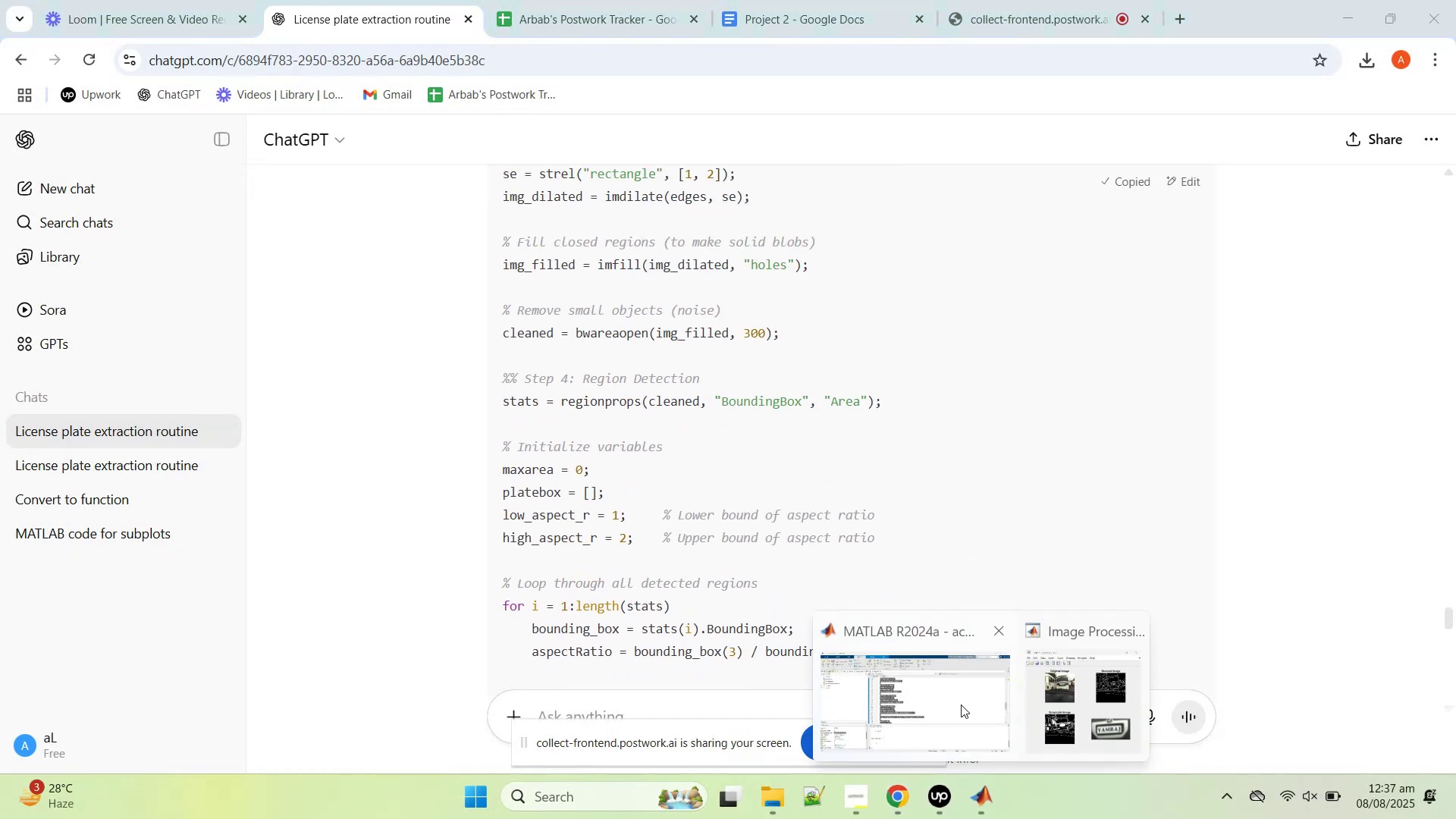 
left_click([961, 704])
 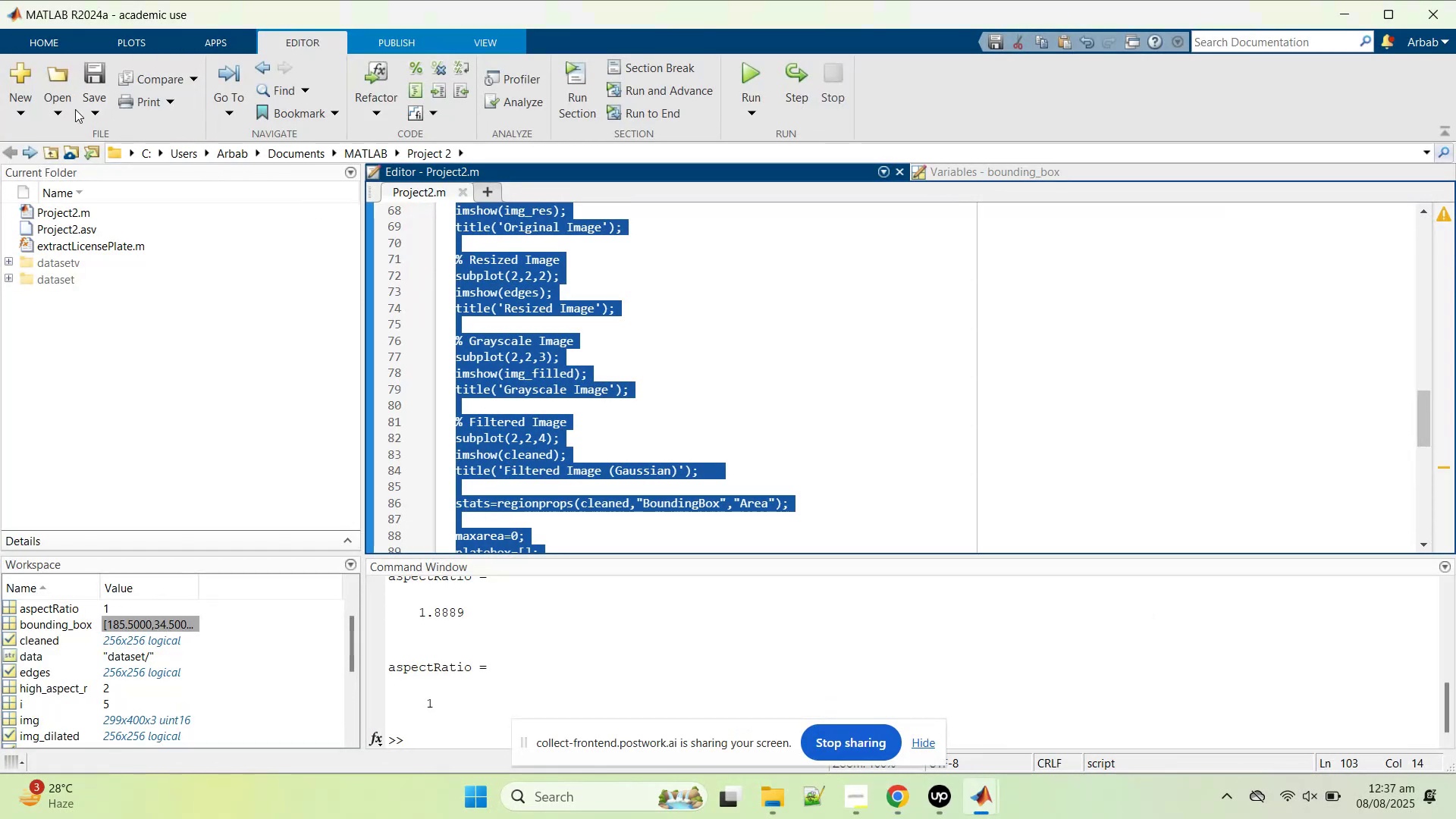 
left_click([99, 108])
 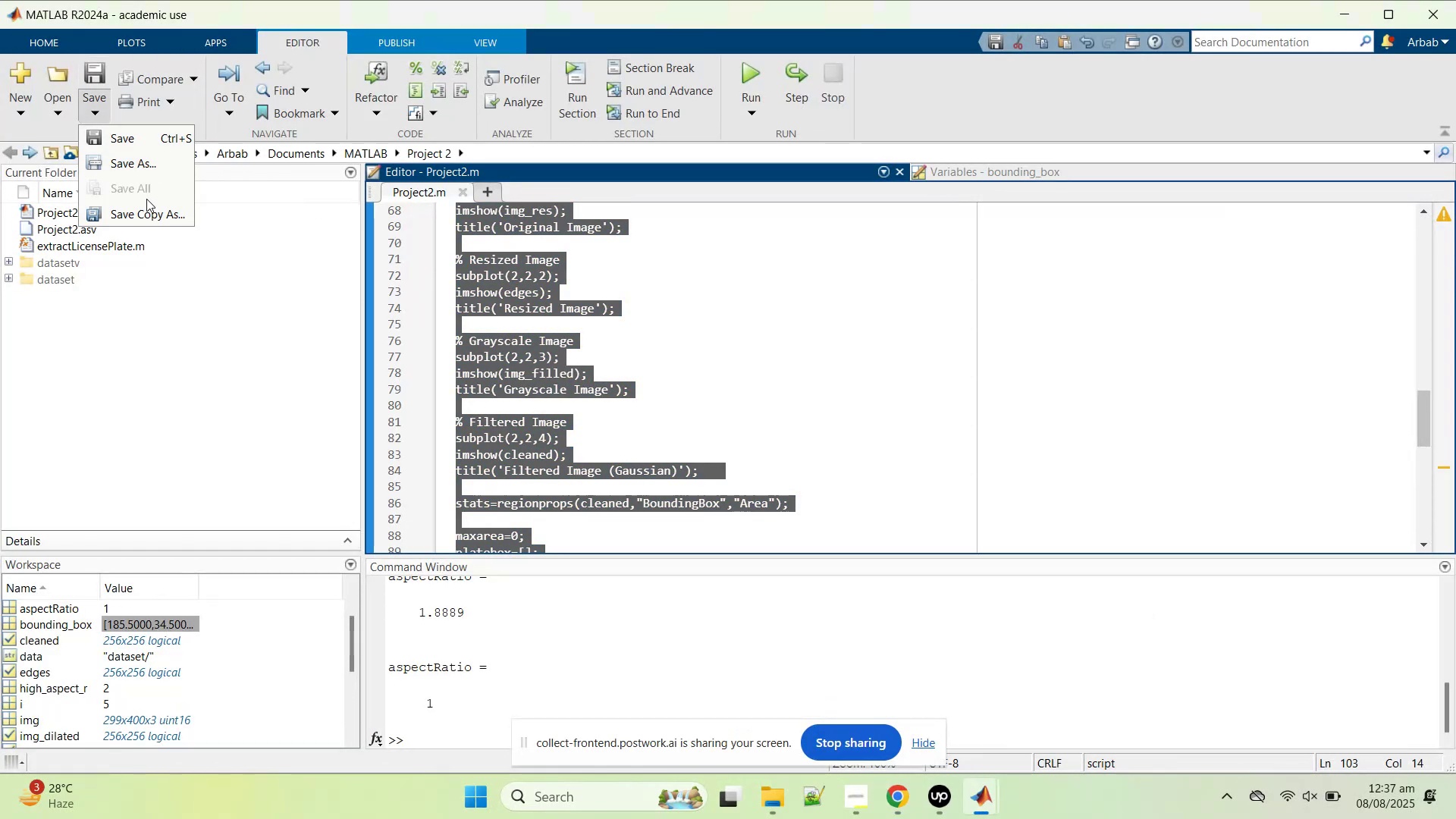 
left_click([145, 210])
 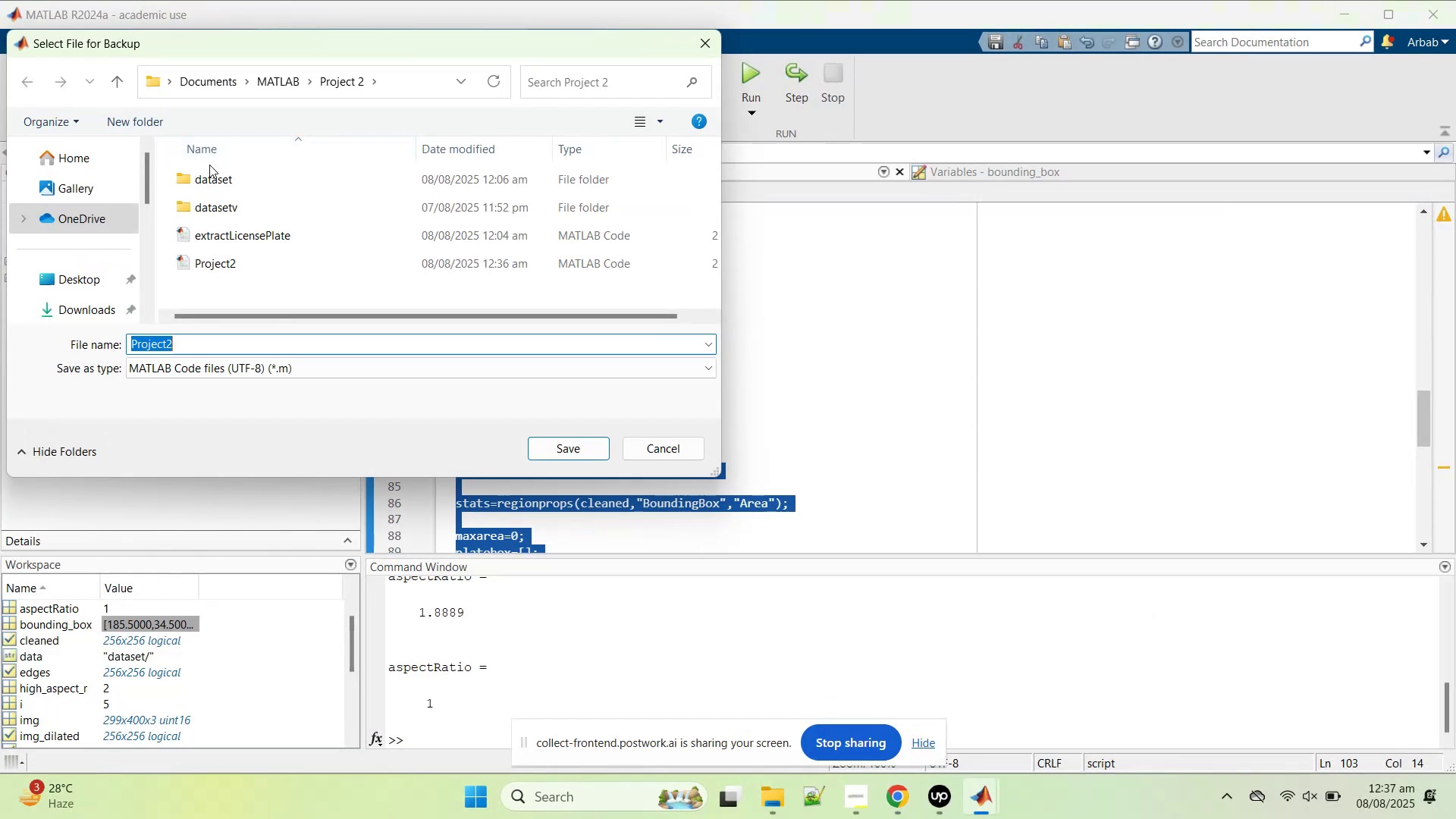 
left_click([121, 113])
 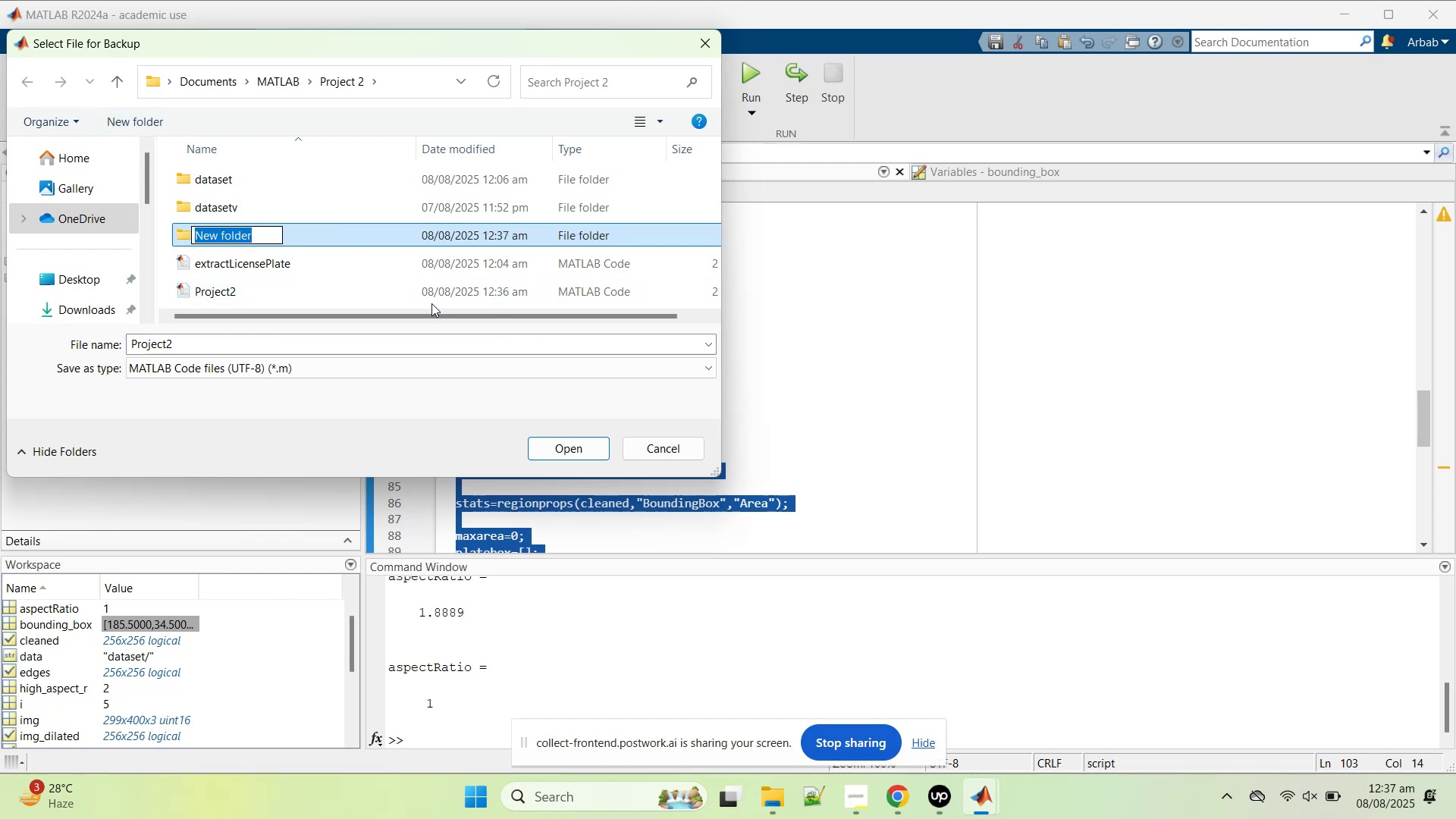 
type(backeuo)
key(Backspace)
key(Backspace)
key(Backspace)
type(up)
 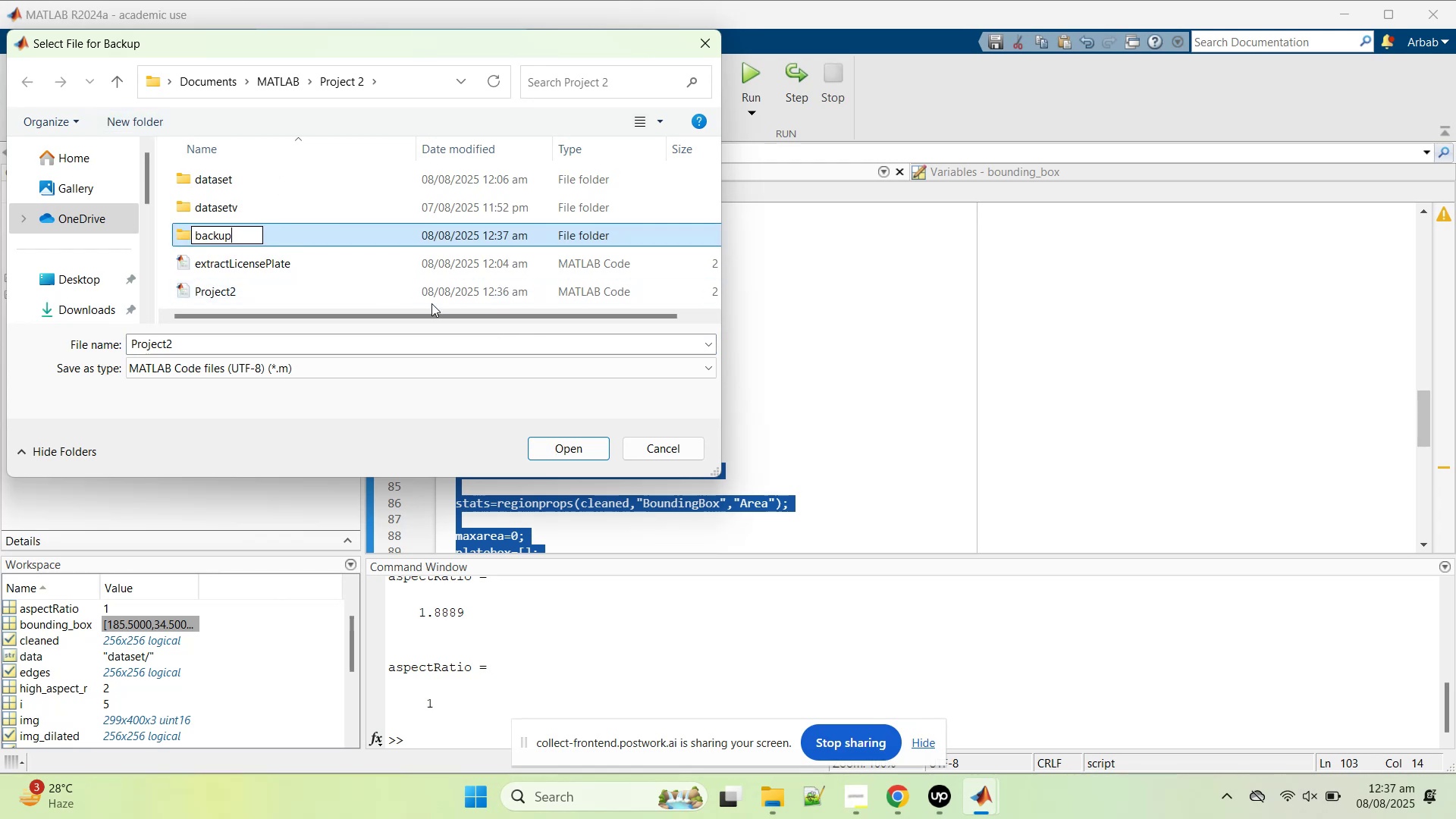 
key(Enter)
 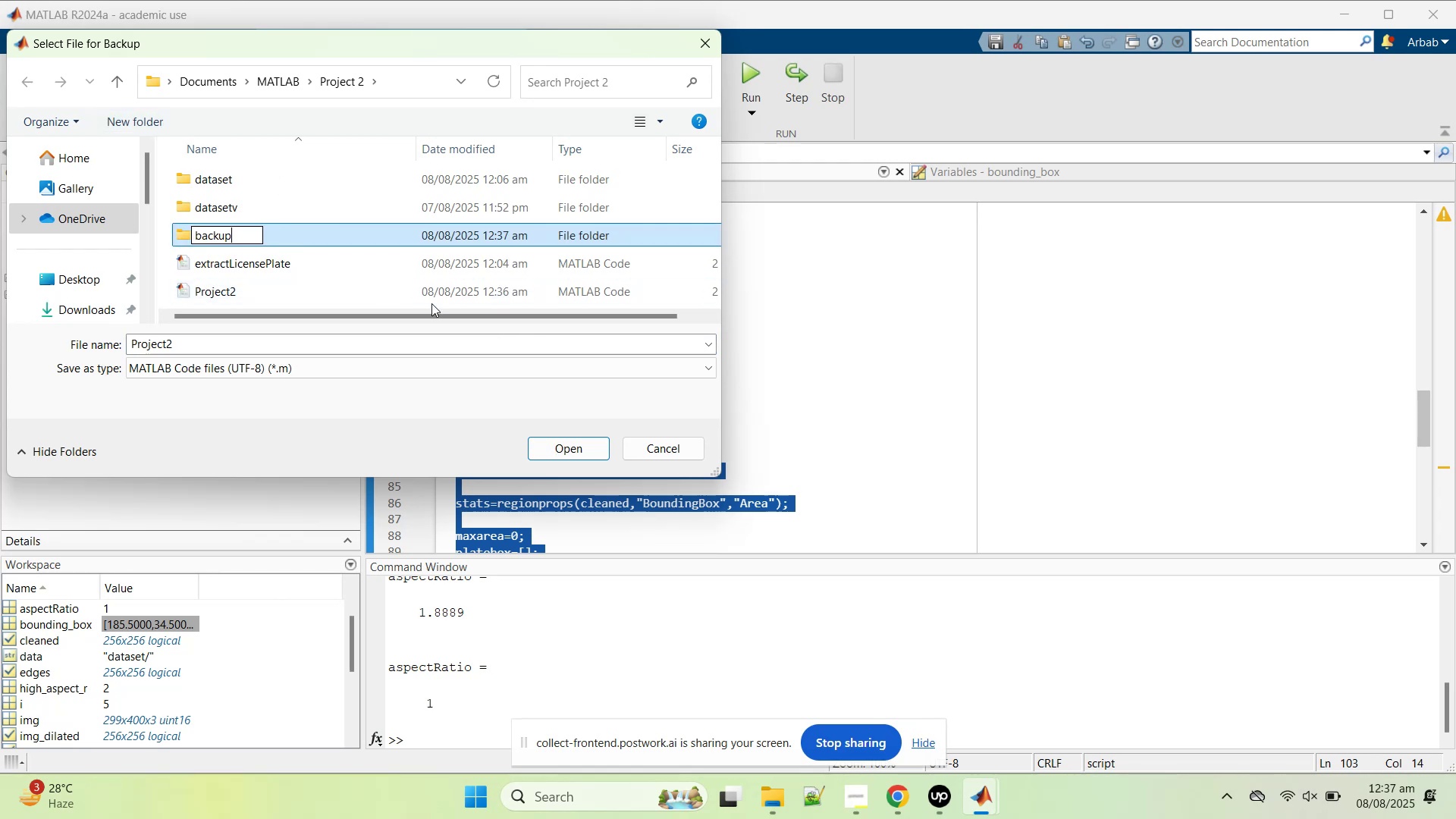 
key(Enter)
 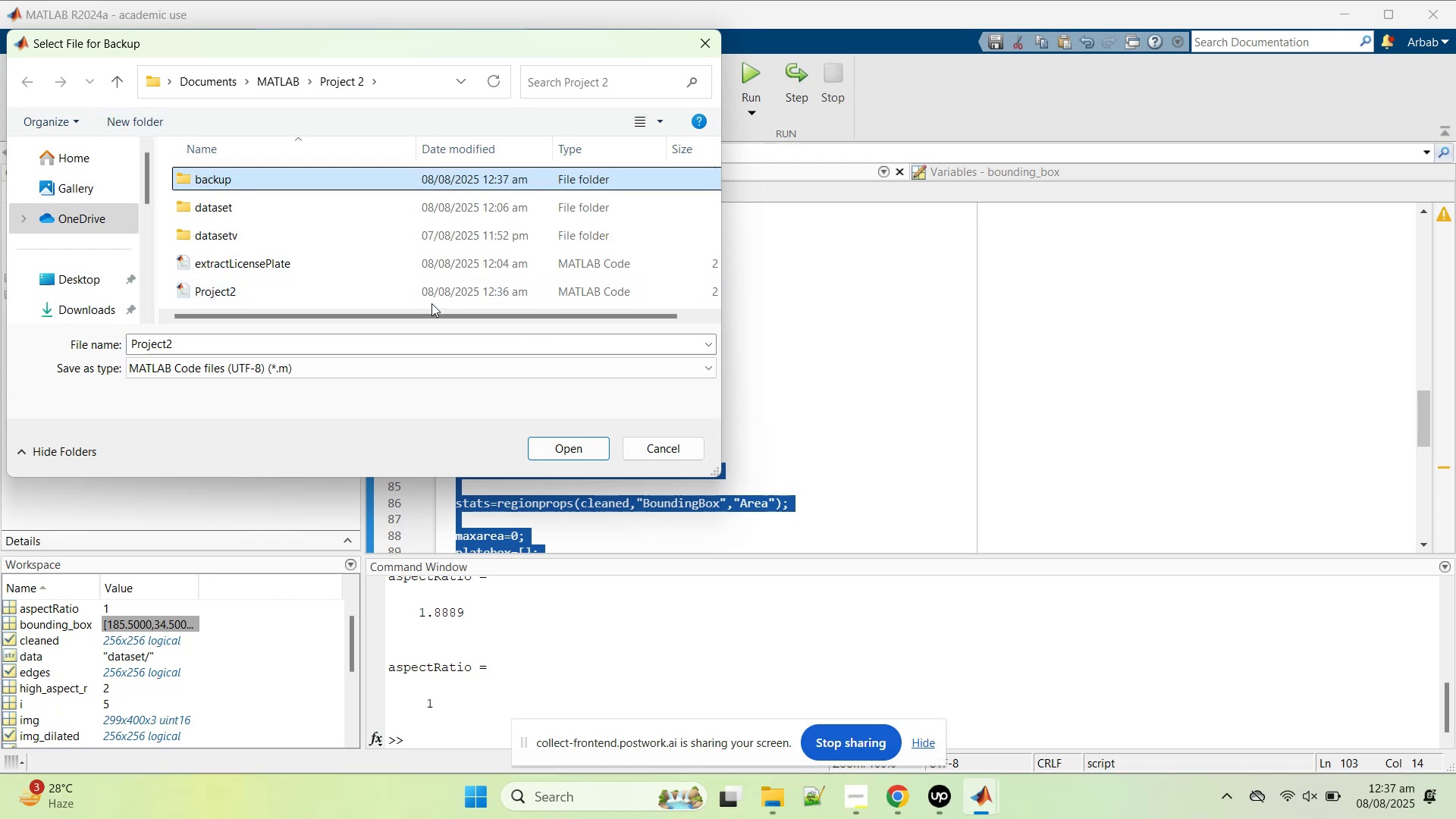 
key(Control+V)
 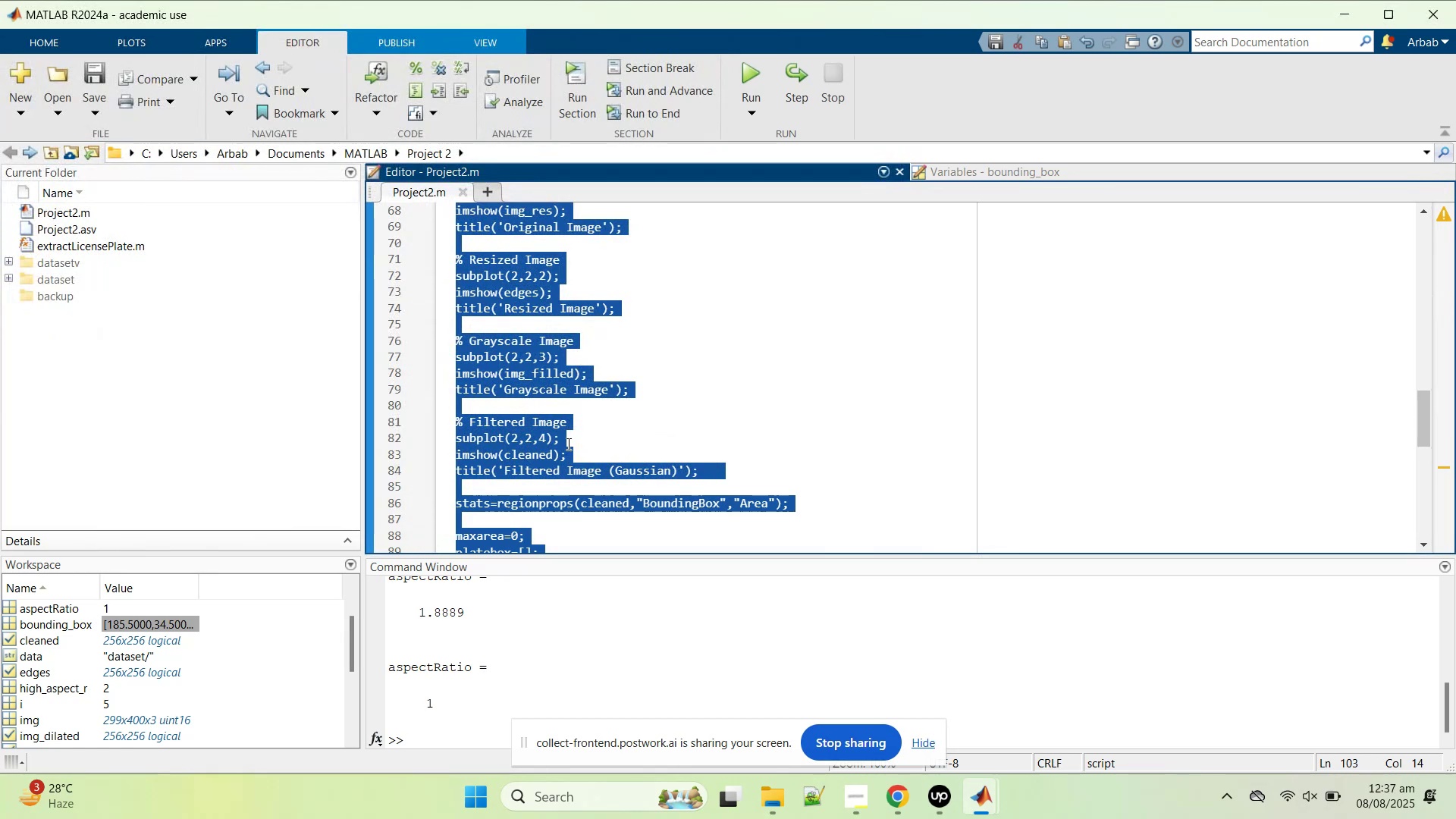 
left_click([668, 331])
 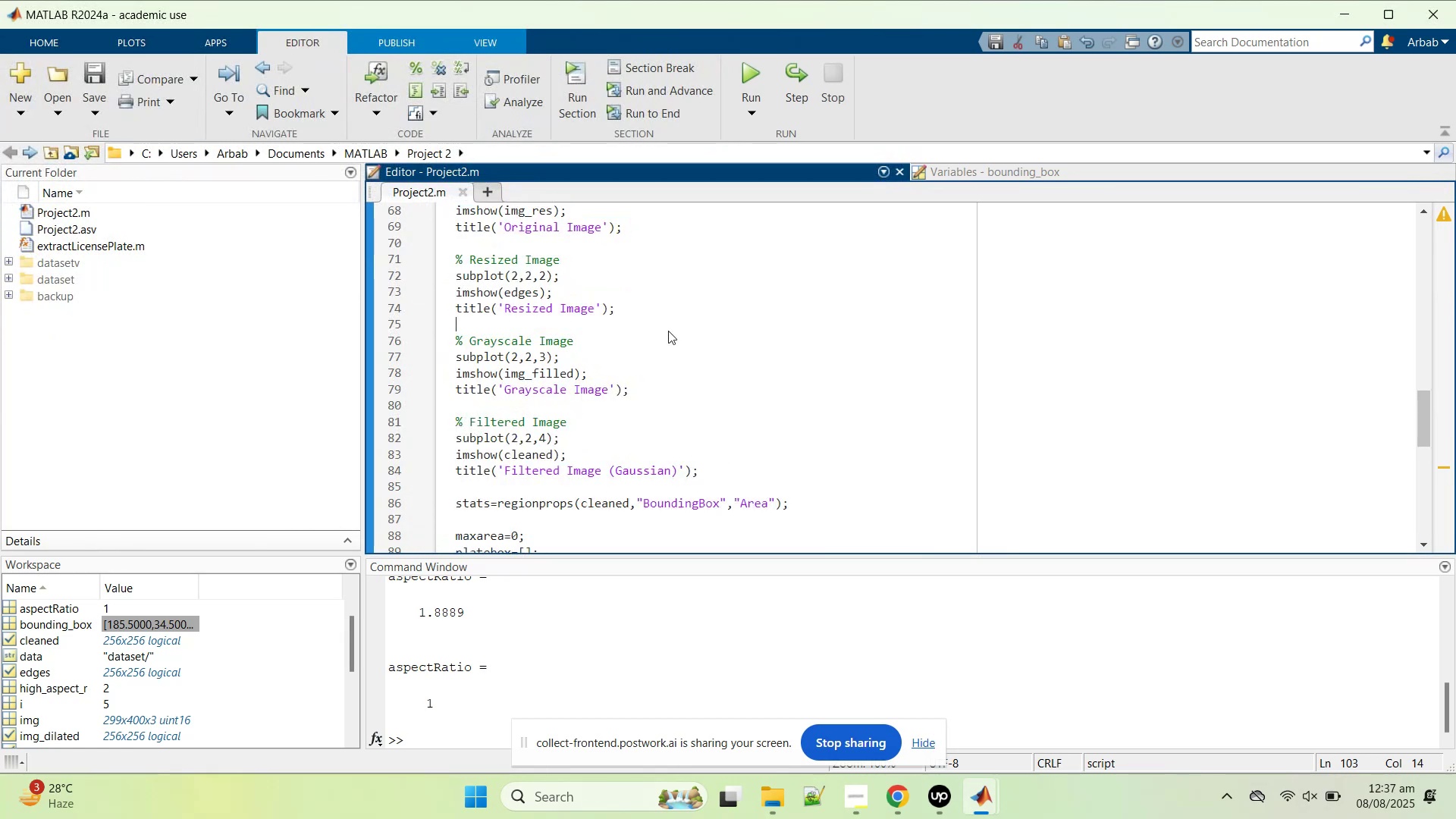 
key(Control+A)
 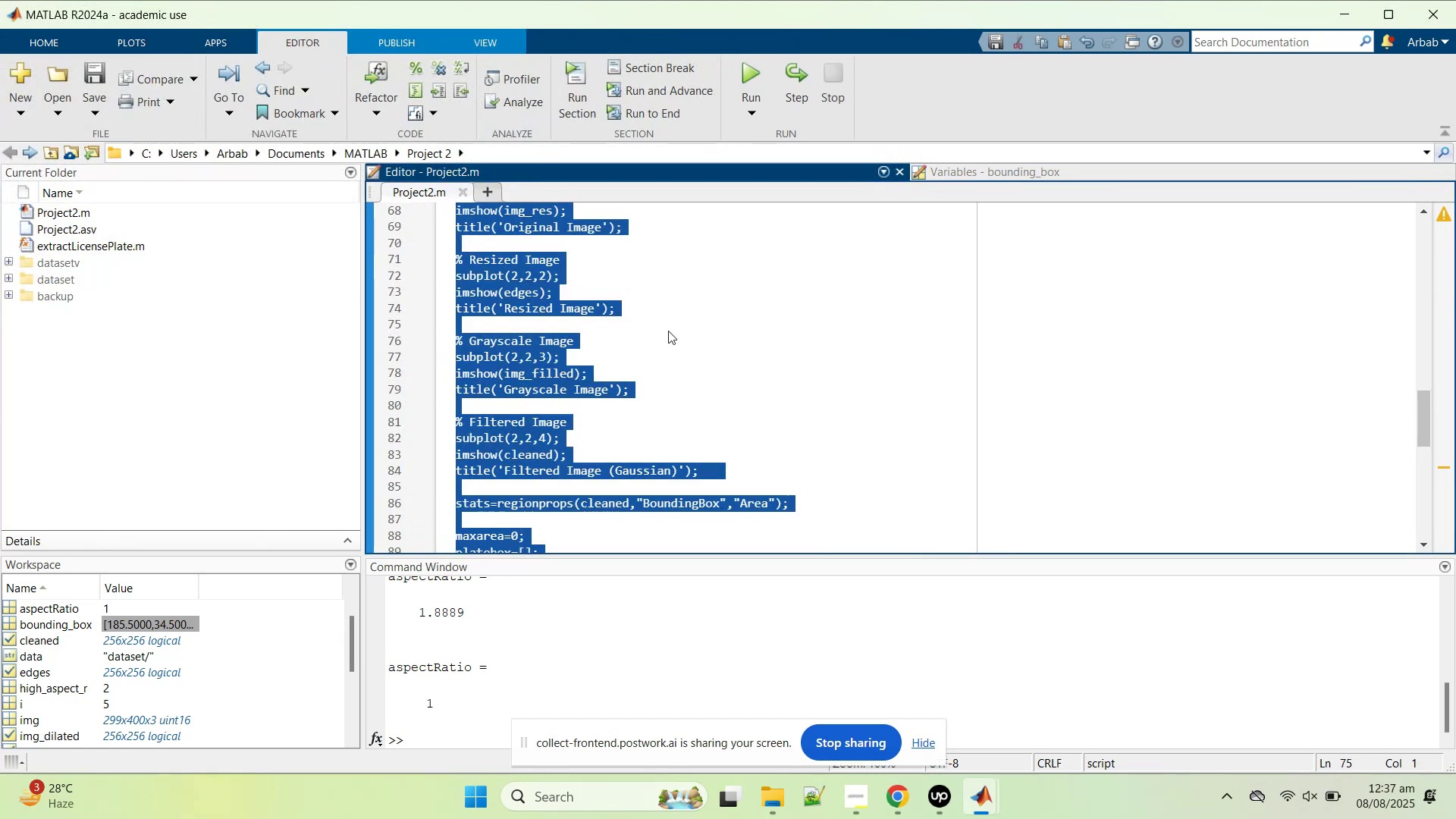 
key(Control+V)
 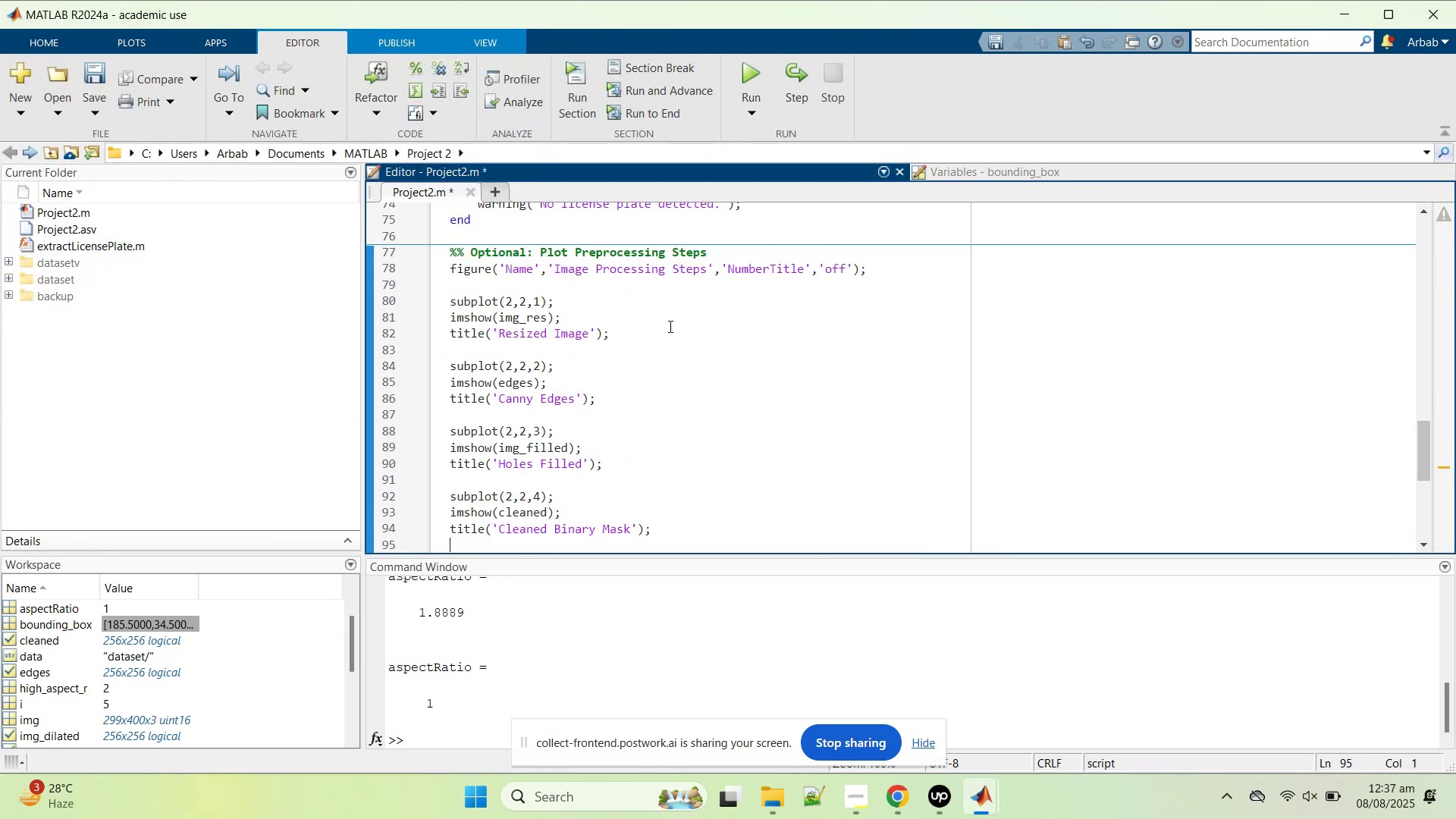 
hold_key(key=S, duration=0.31)
 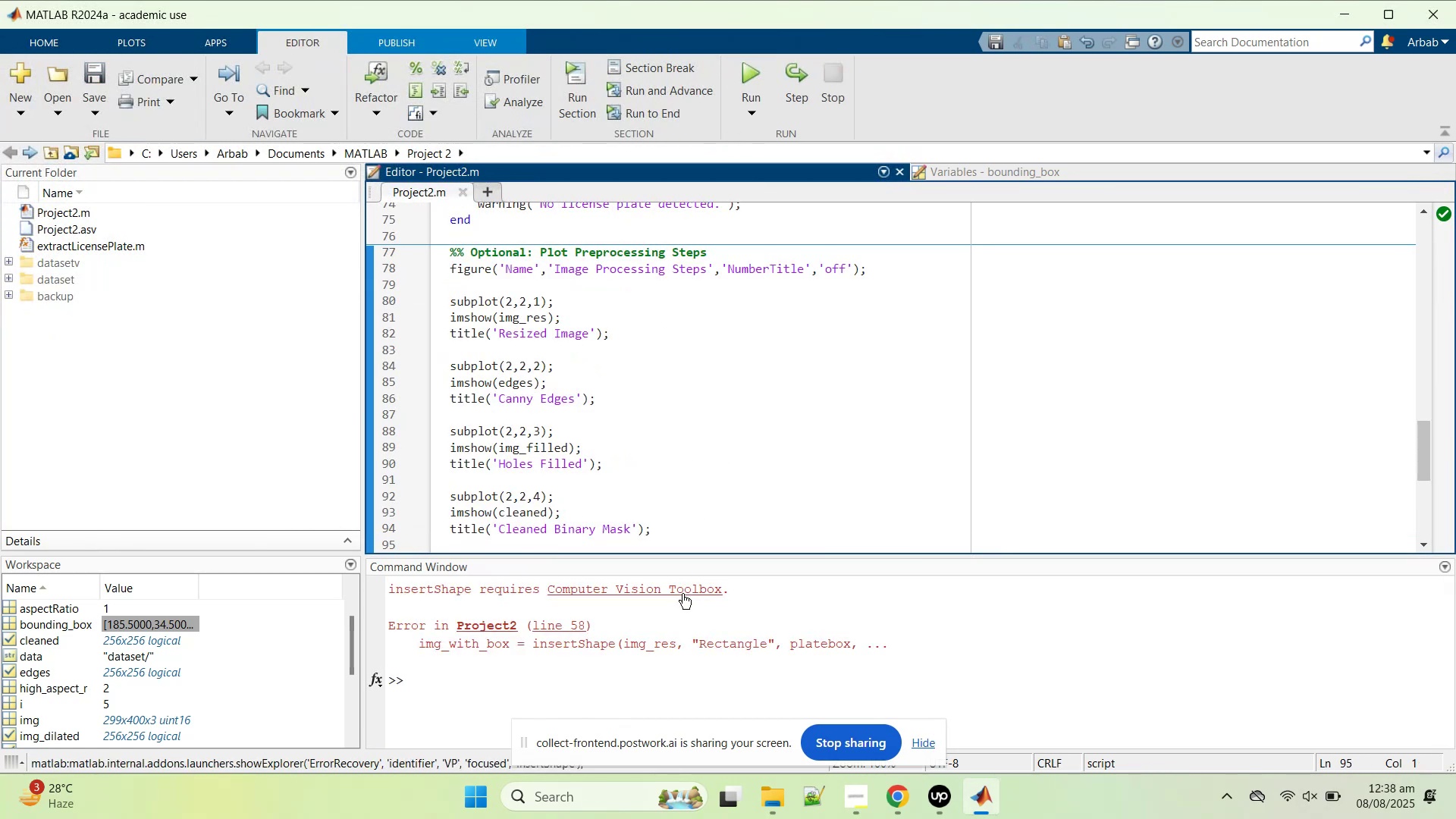 
wait(8.84)
 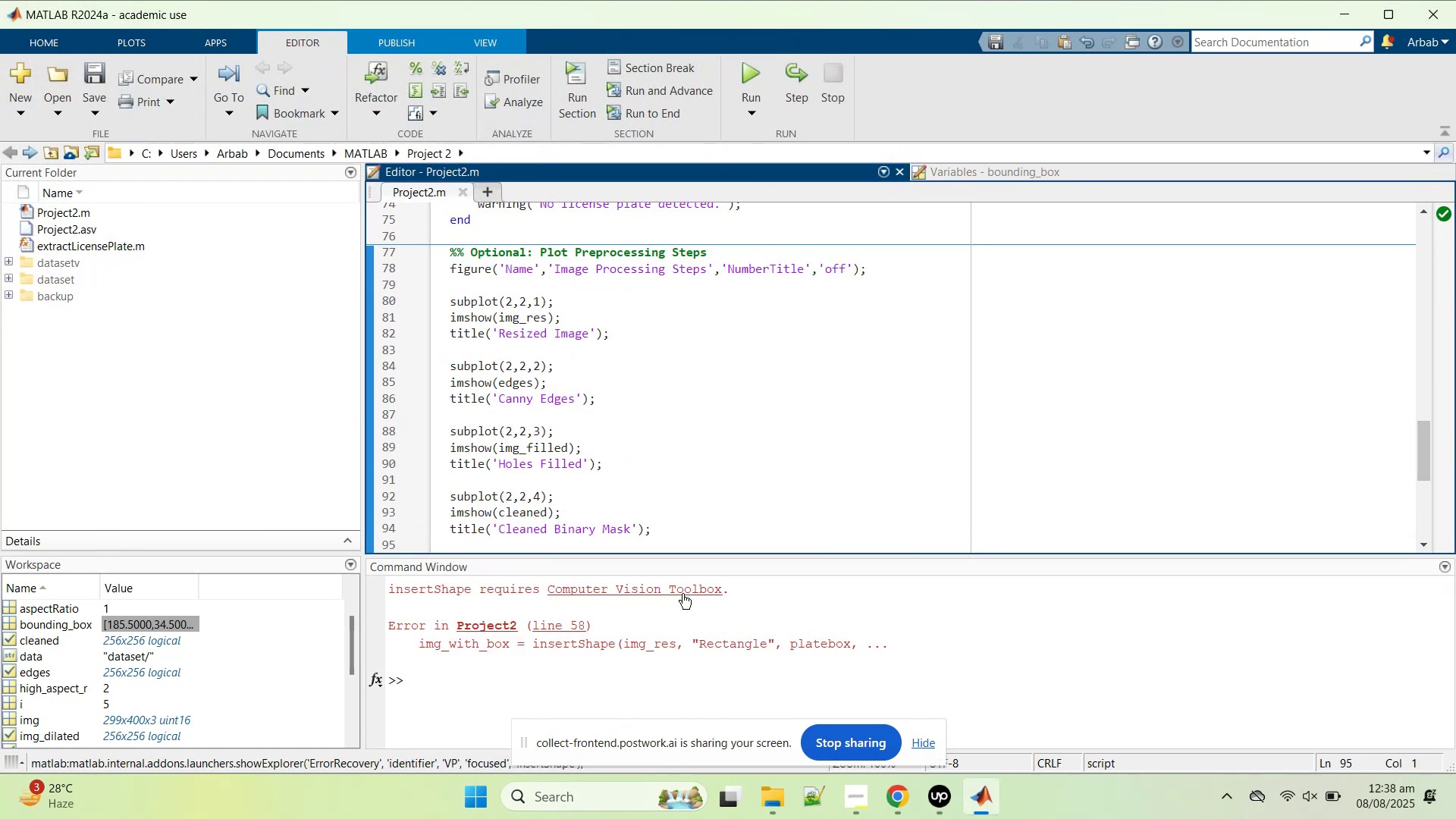 
left_click([645, 586])
 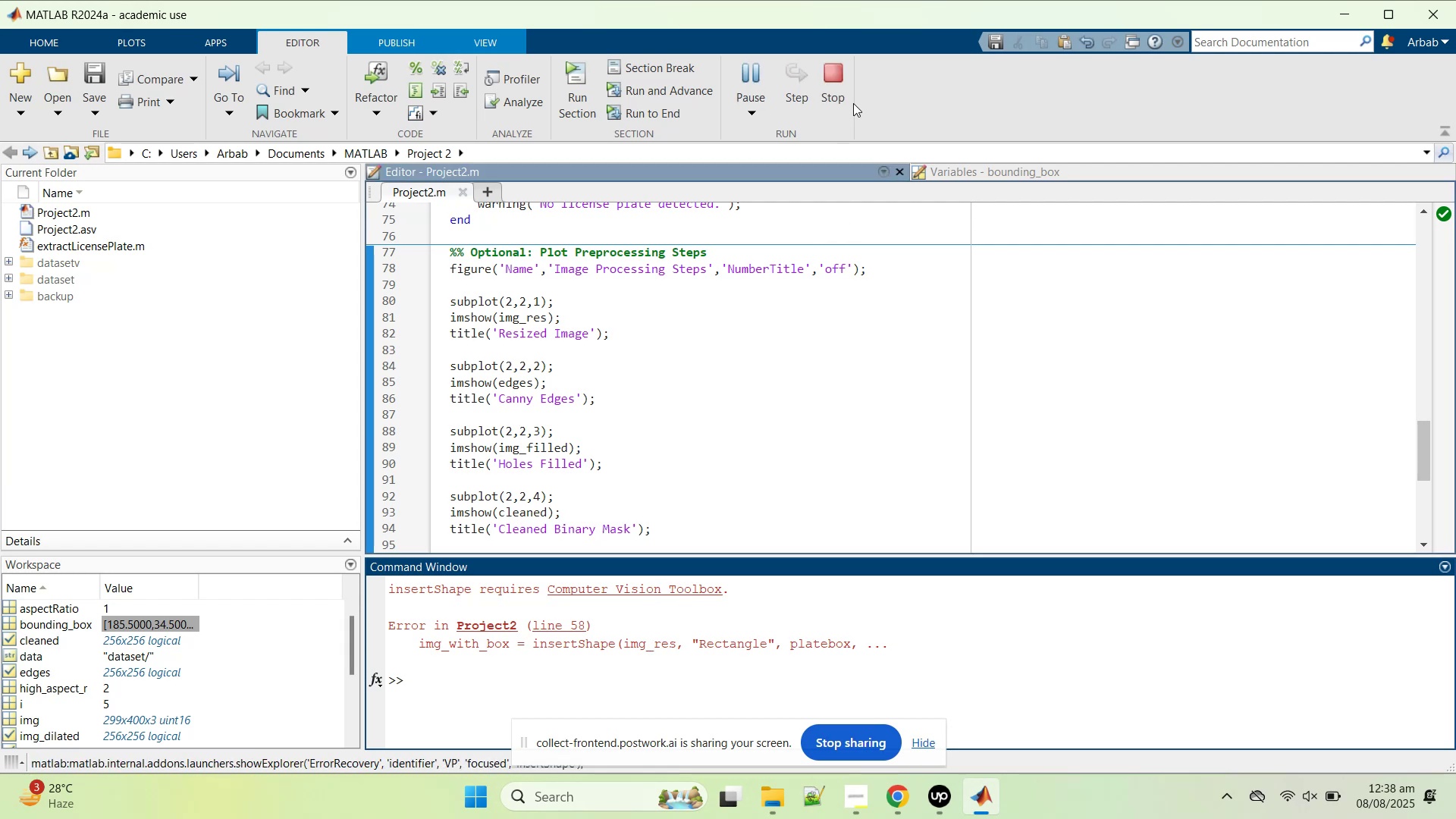 
left_click_drag(start_coordinate=[846, 96], to_coordinate=[764, 300])
 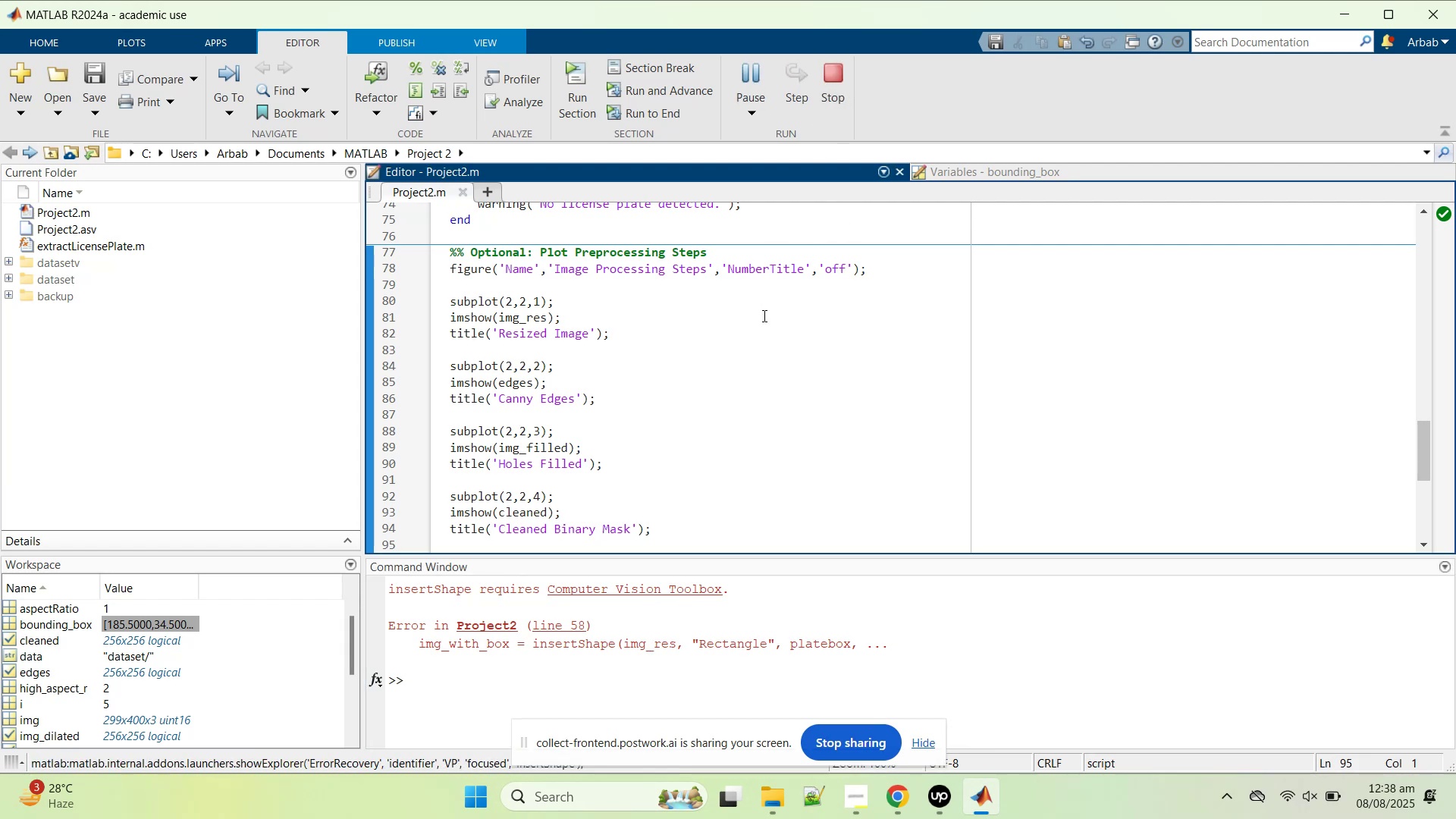 
left_click([763, 315])
 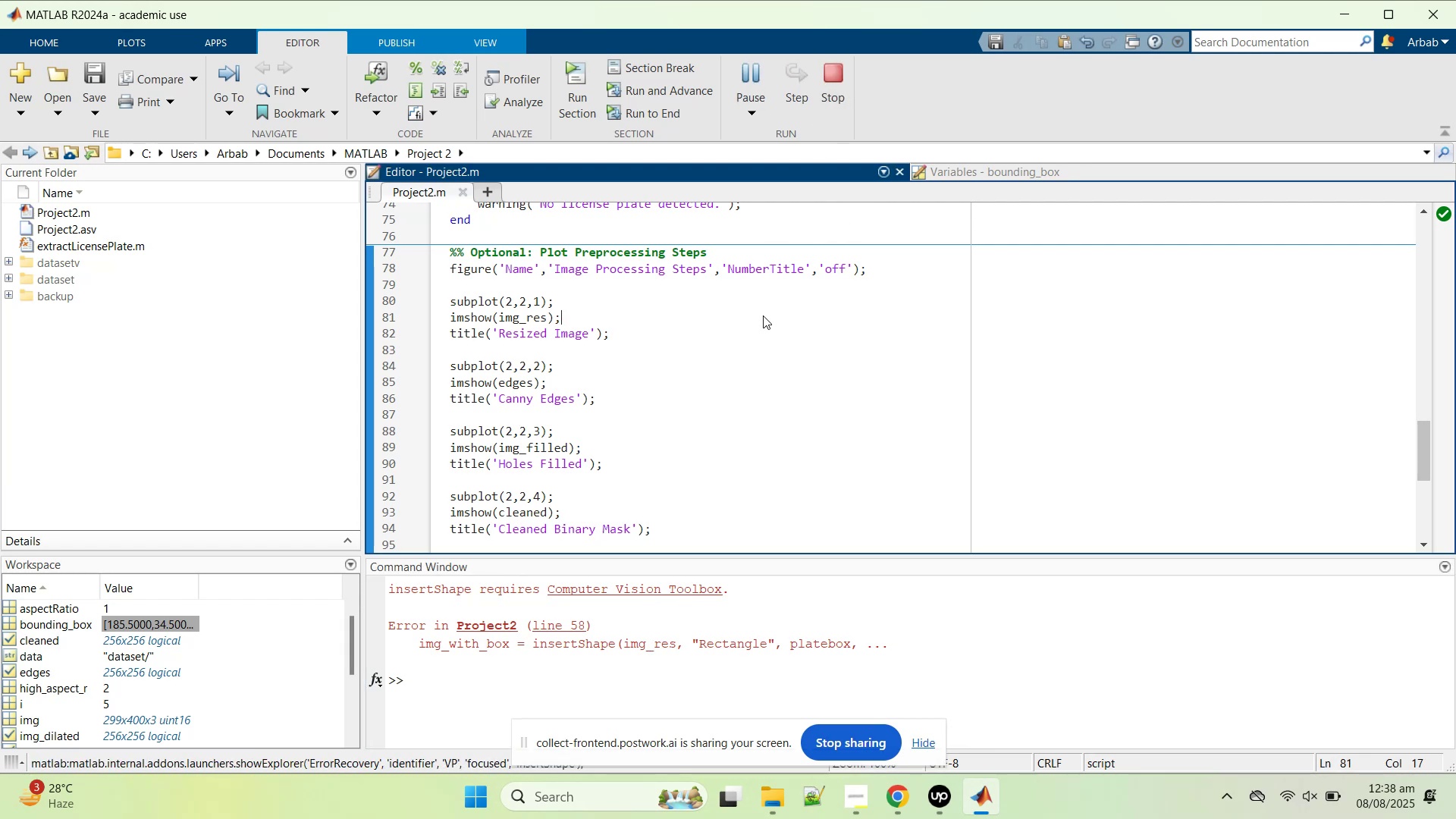 
key(Control+Z)
 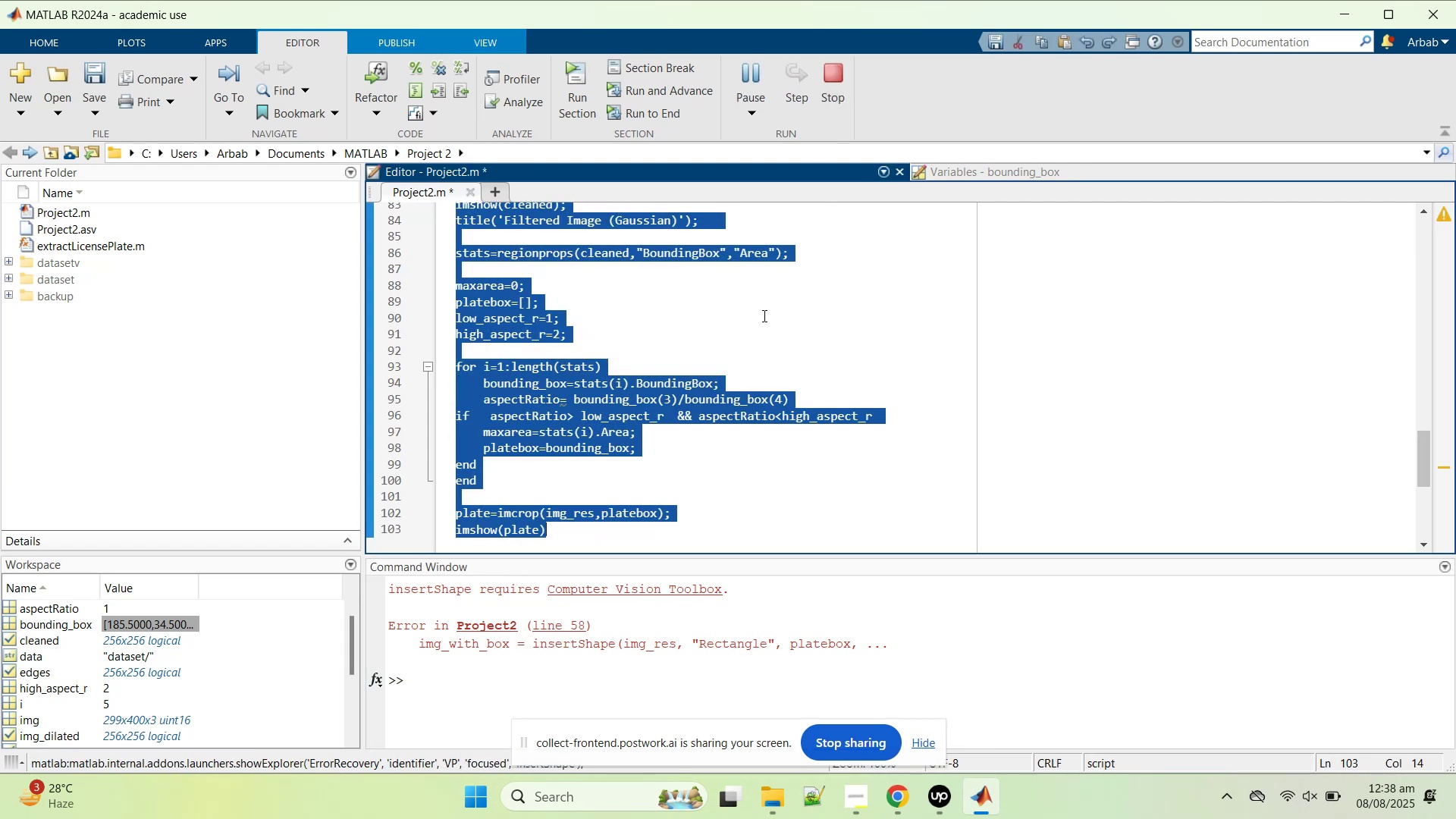 
key(Control+S)
 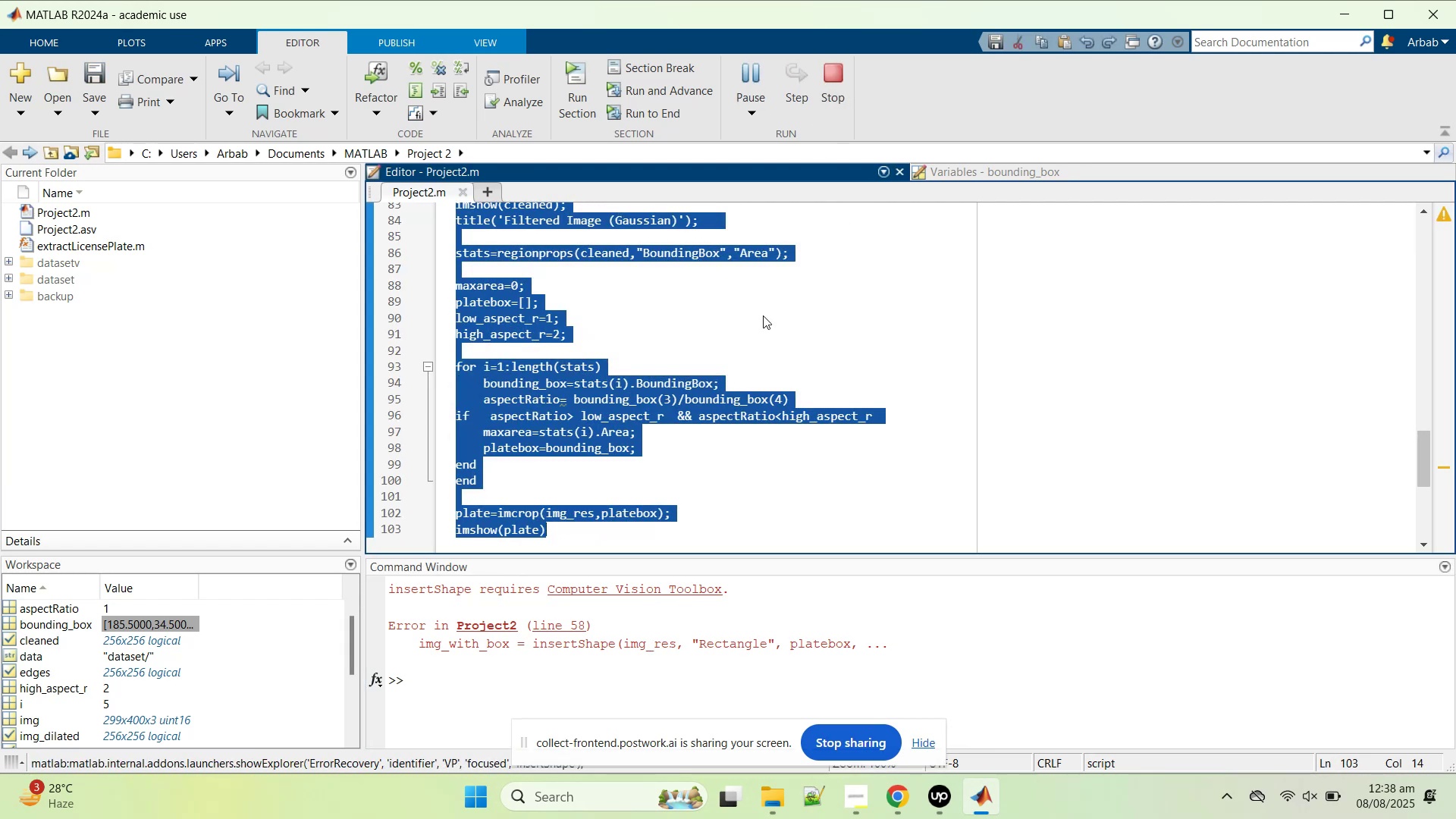 
scroll: coordinate [763, 315], scroll_direction: down, amount: 6.0
 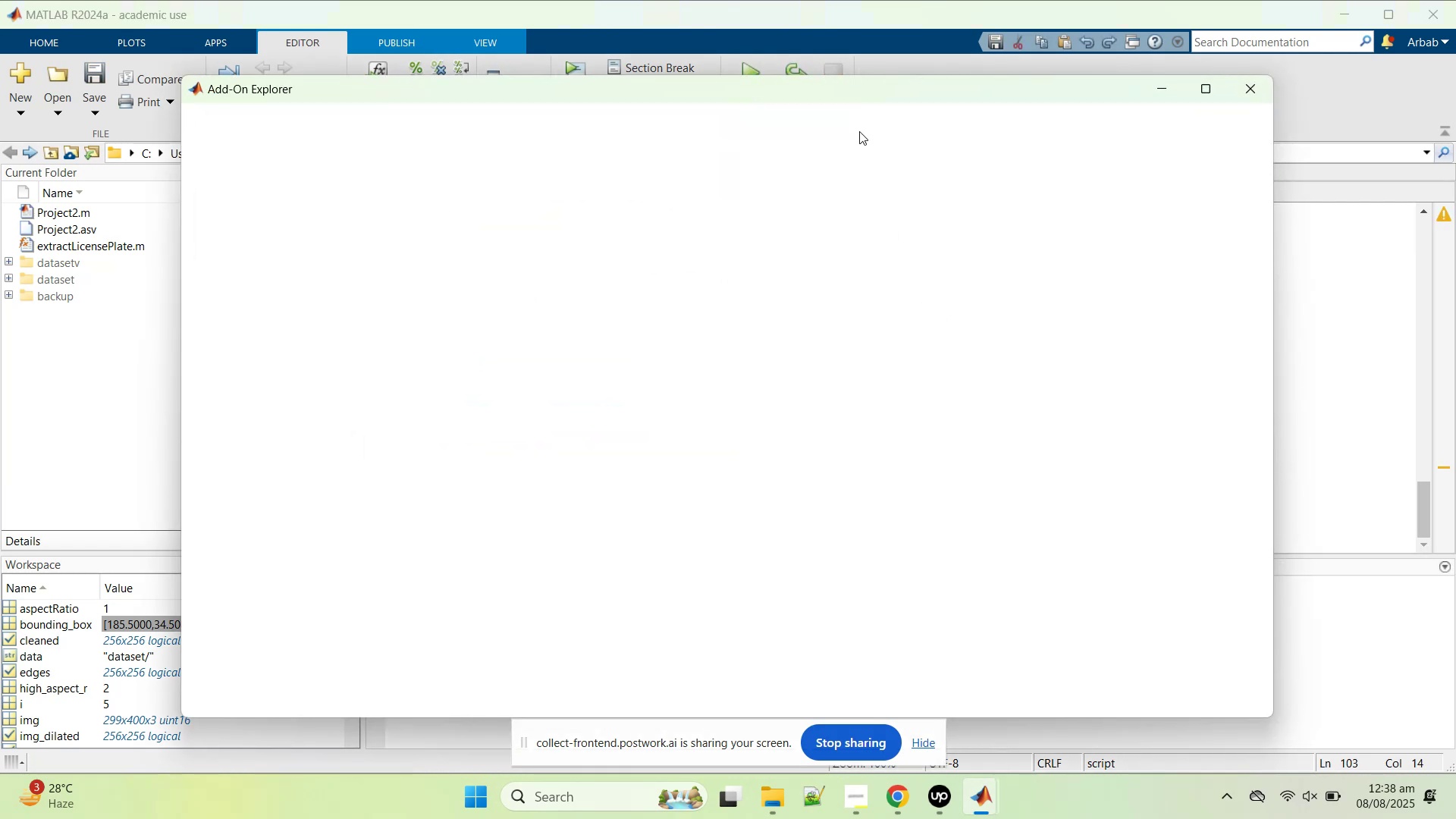 
left_click([799, 0])
 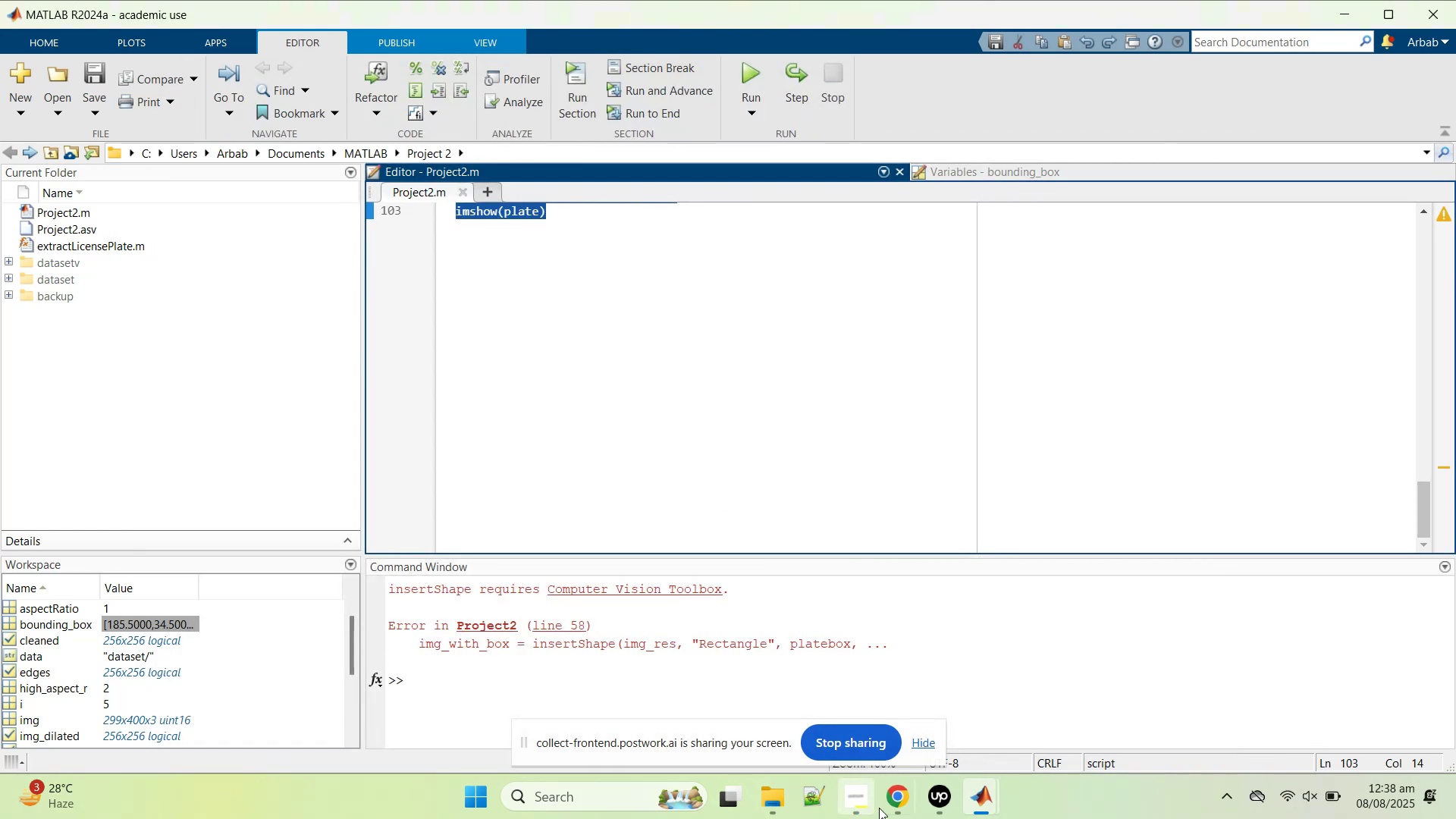 
left_click([897, 800])
 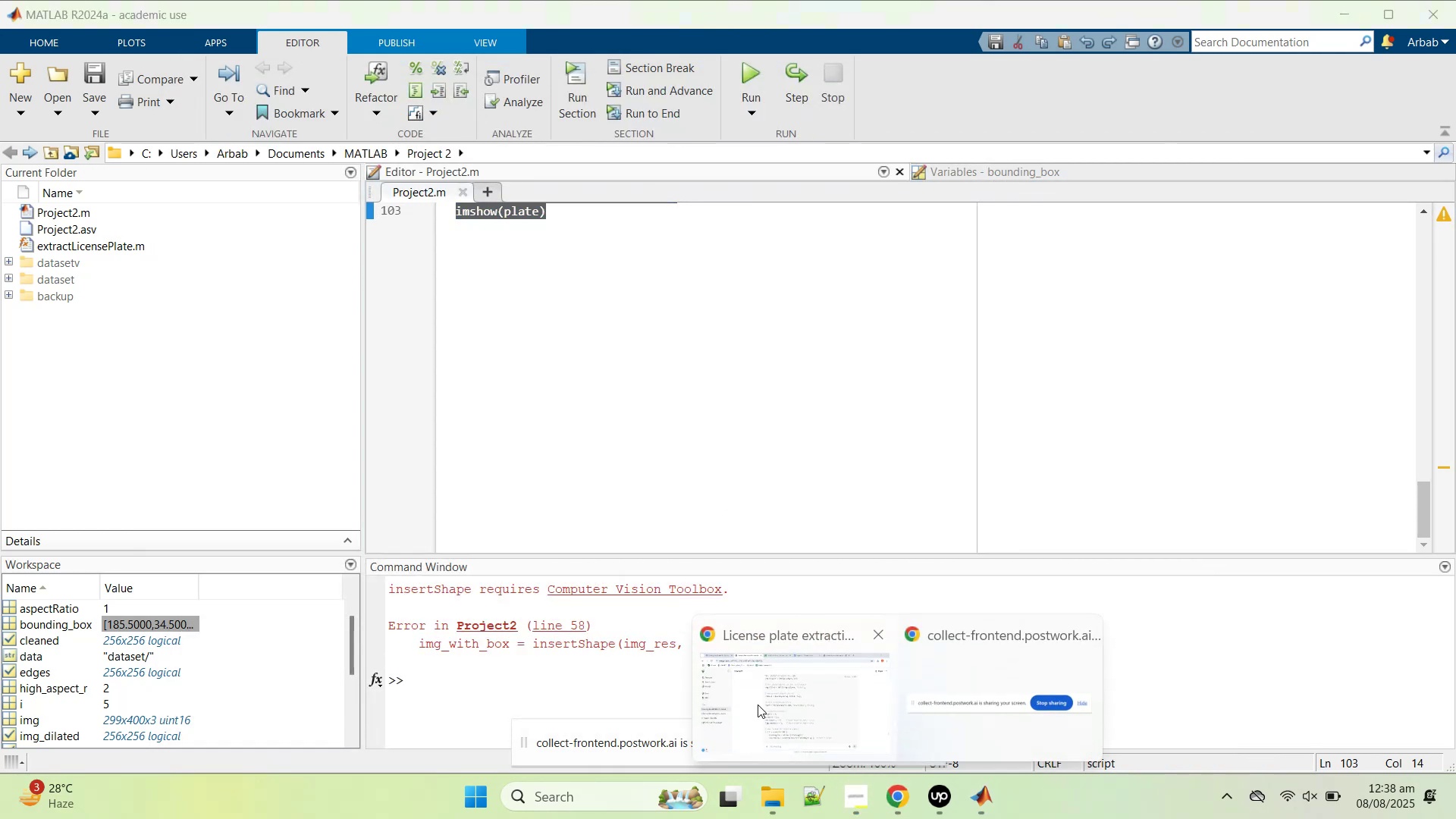 
left_click([758, 702])
 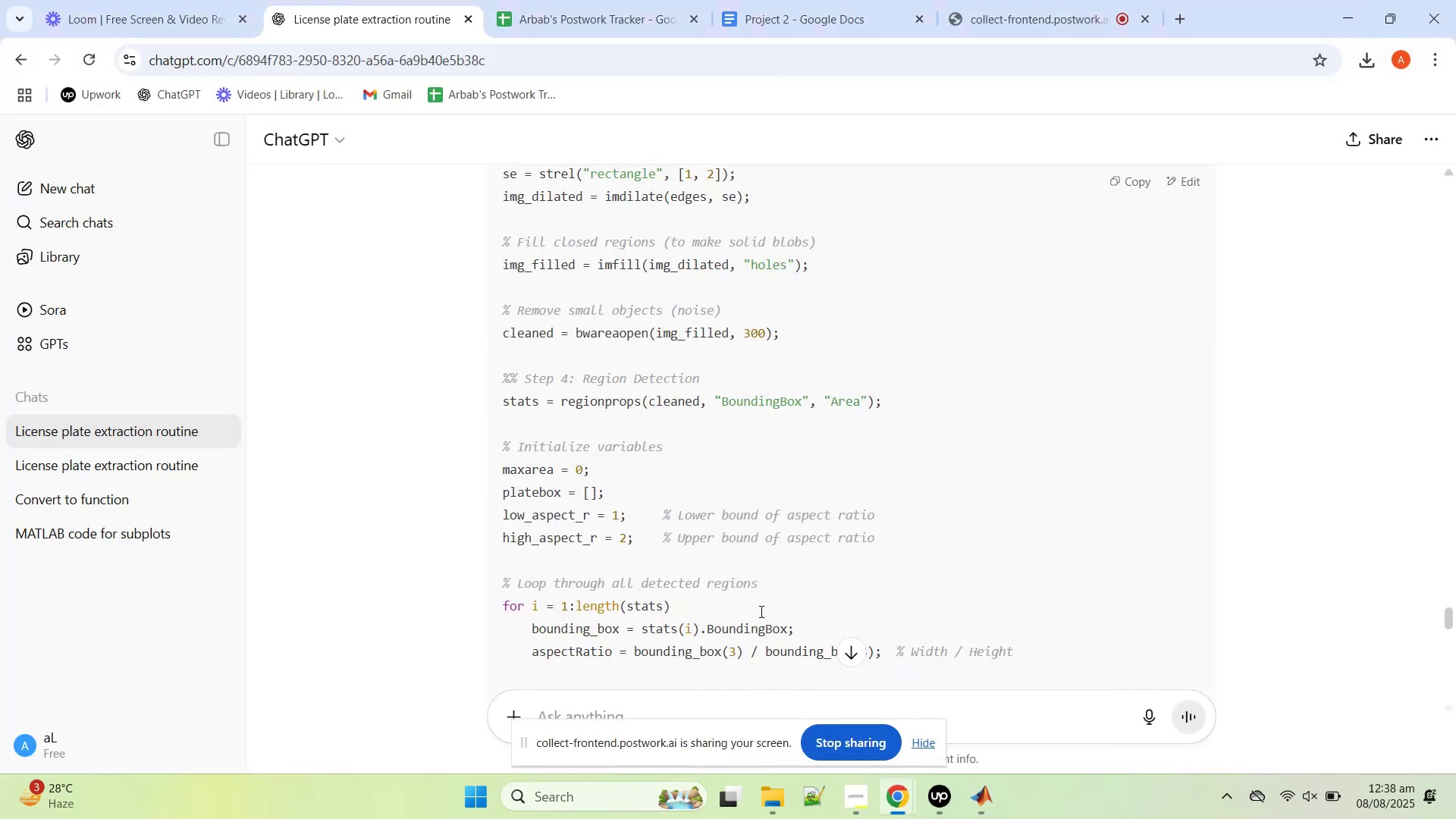 
scroll: coordinate [693, 391], scroll_direction: down, amount: 3.0
 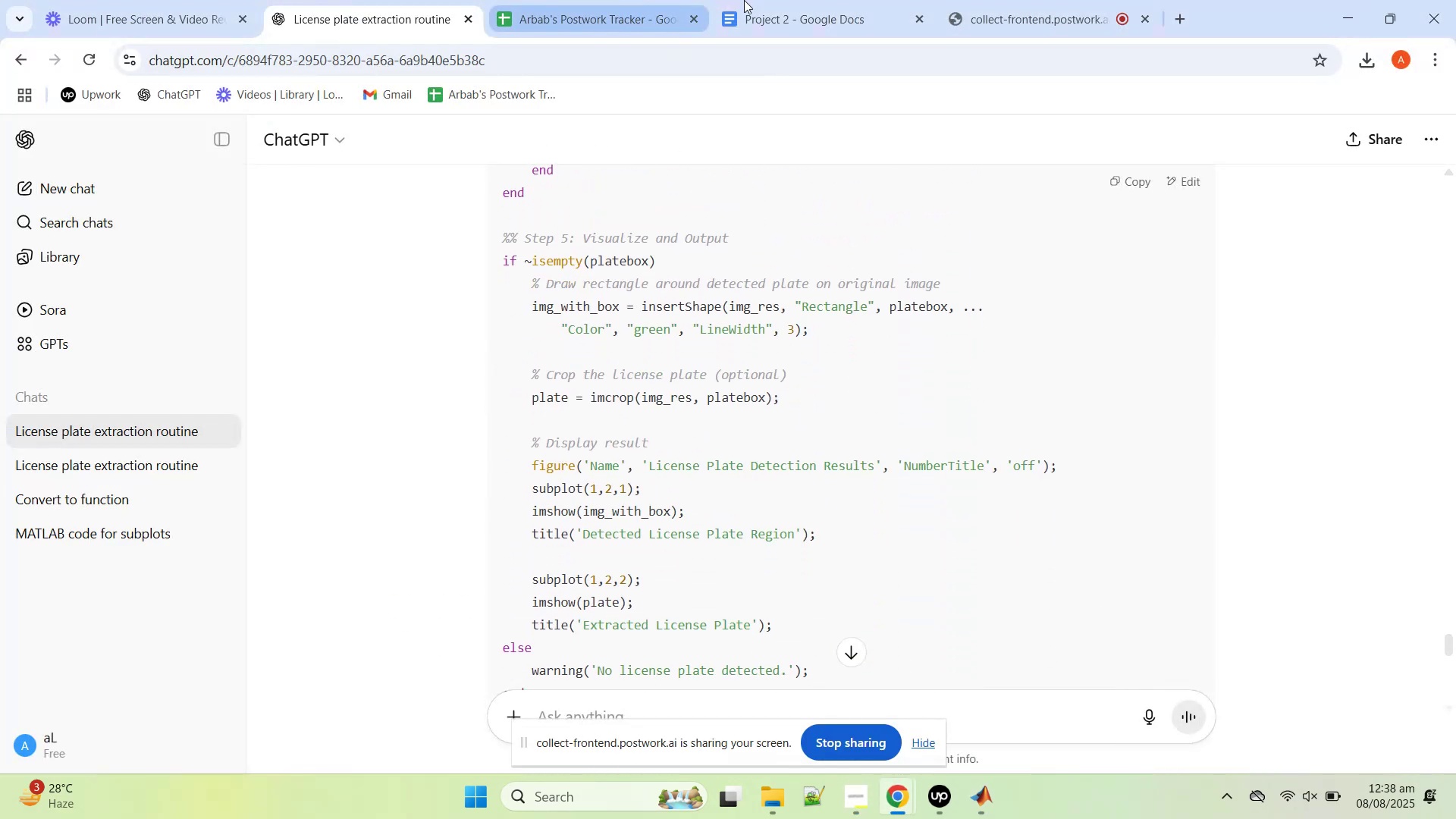 
left_click([800, 0])
 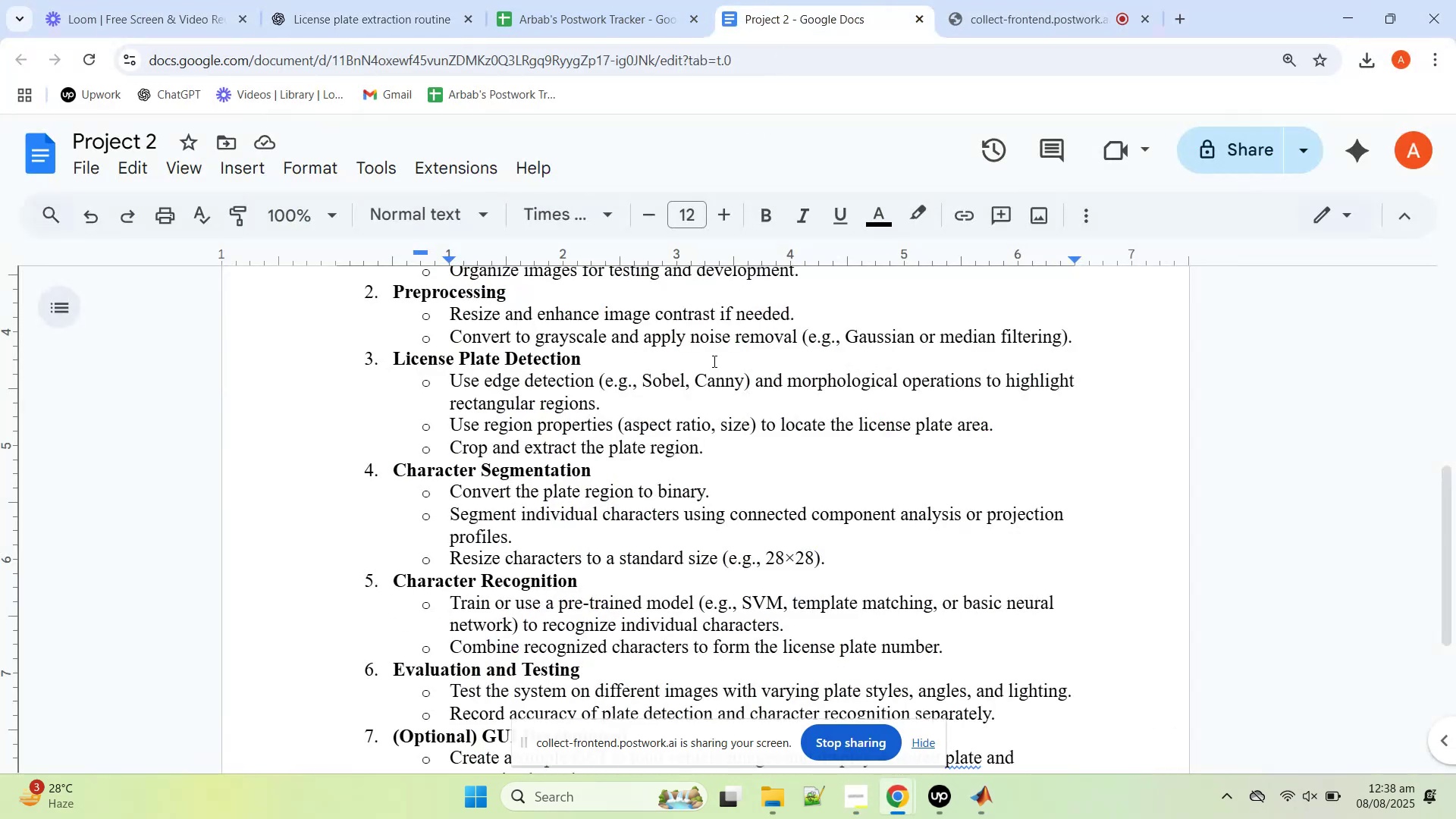 
scroll: coordinate [701, 416], scroll_direction: down, amount: 1.0
 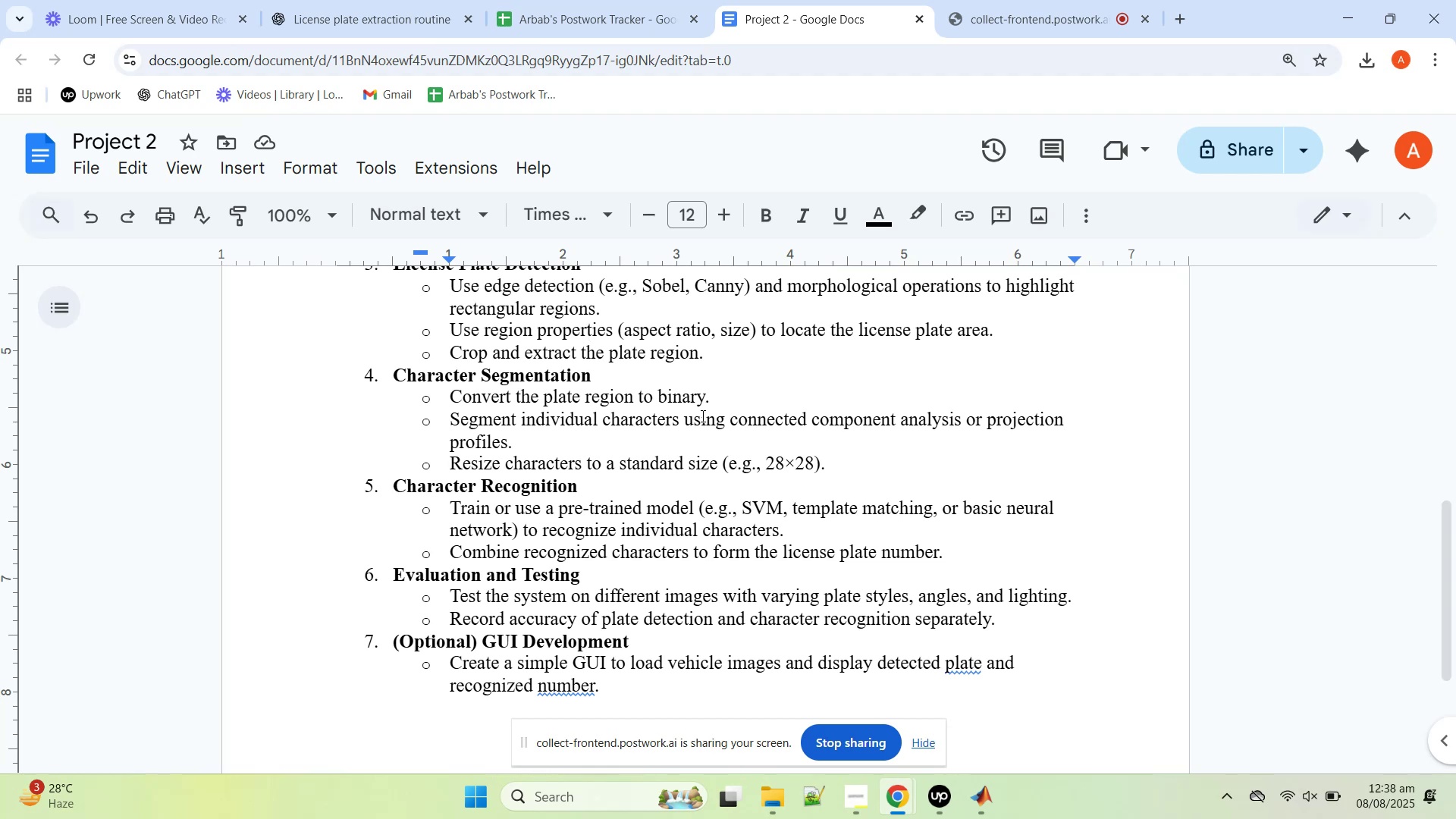 
wait(9.82)
 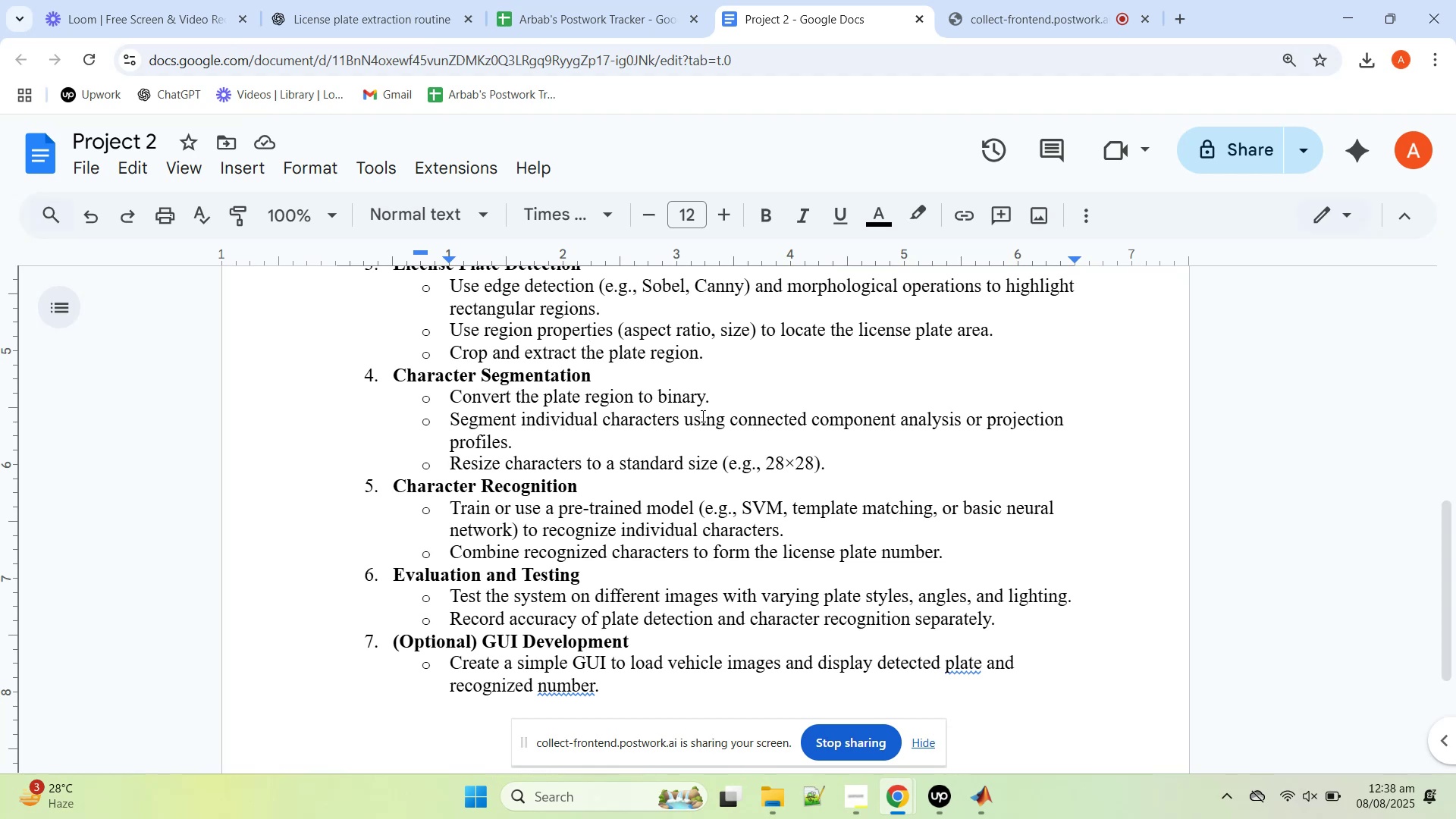 
left_click_drag(start_coordinate=[447, 402], to_coordinate=[838, 448])
 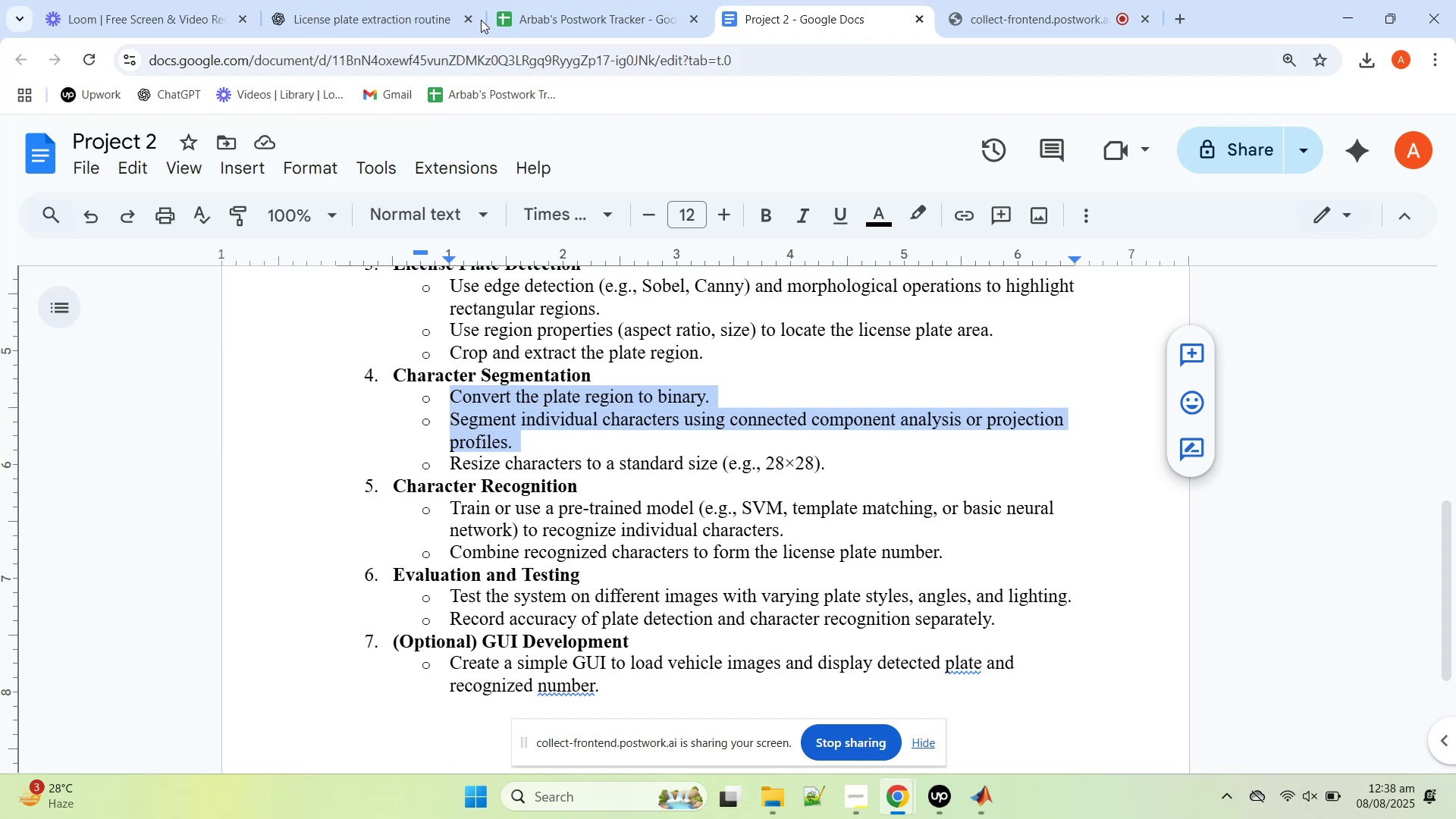 
hold_key(key=ControlLeft, duration=0.42)
 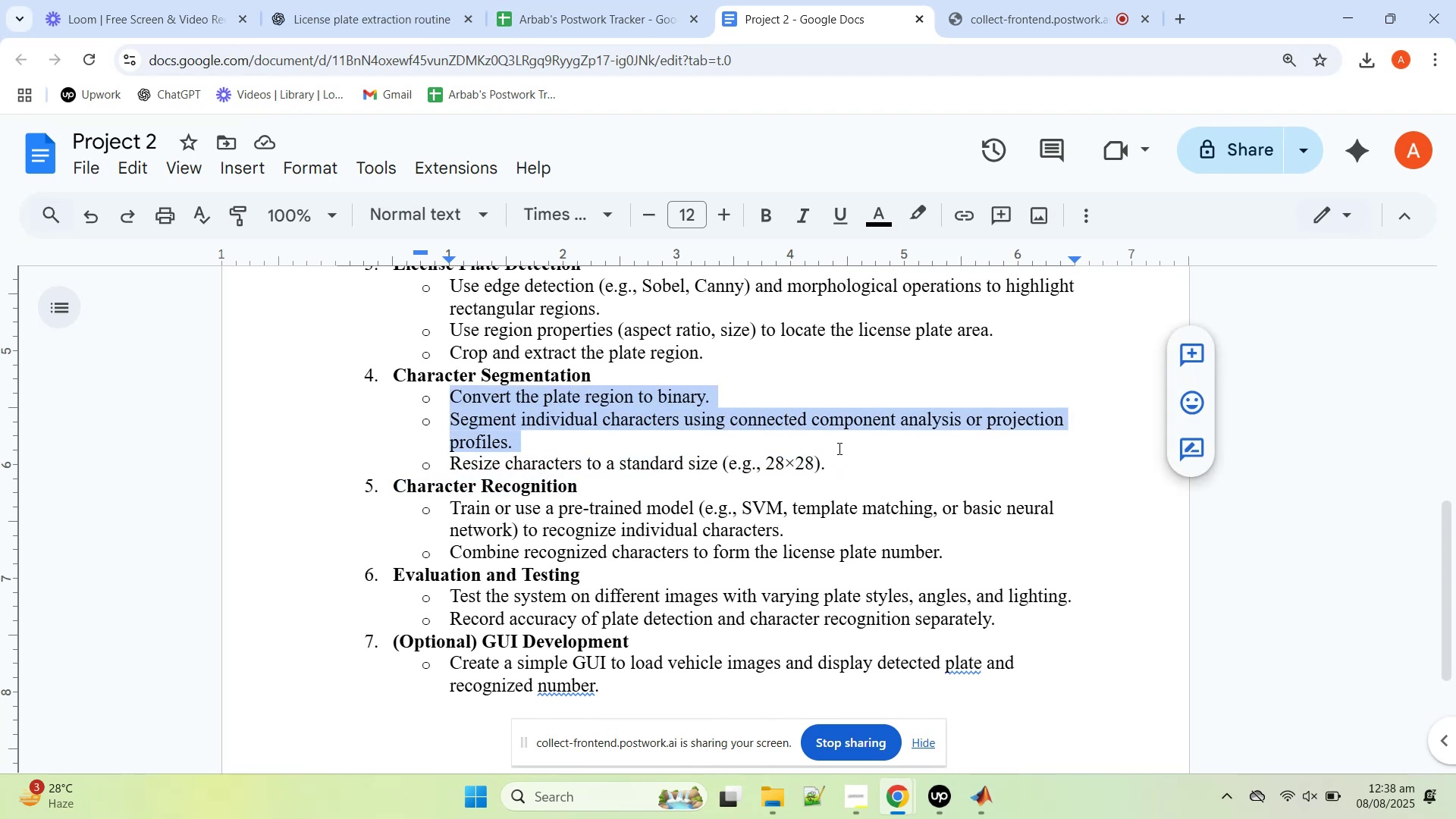 
key(Control+C)
 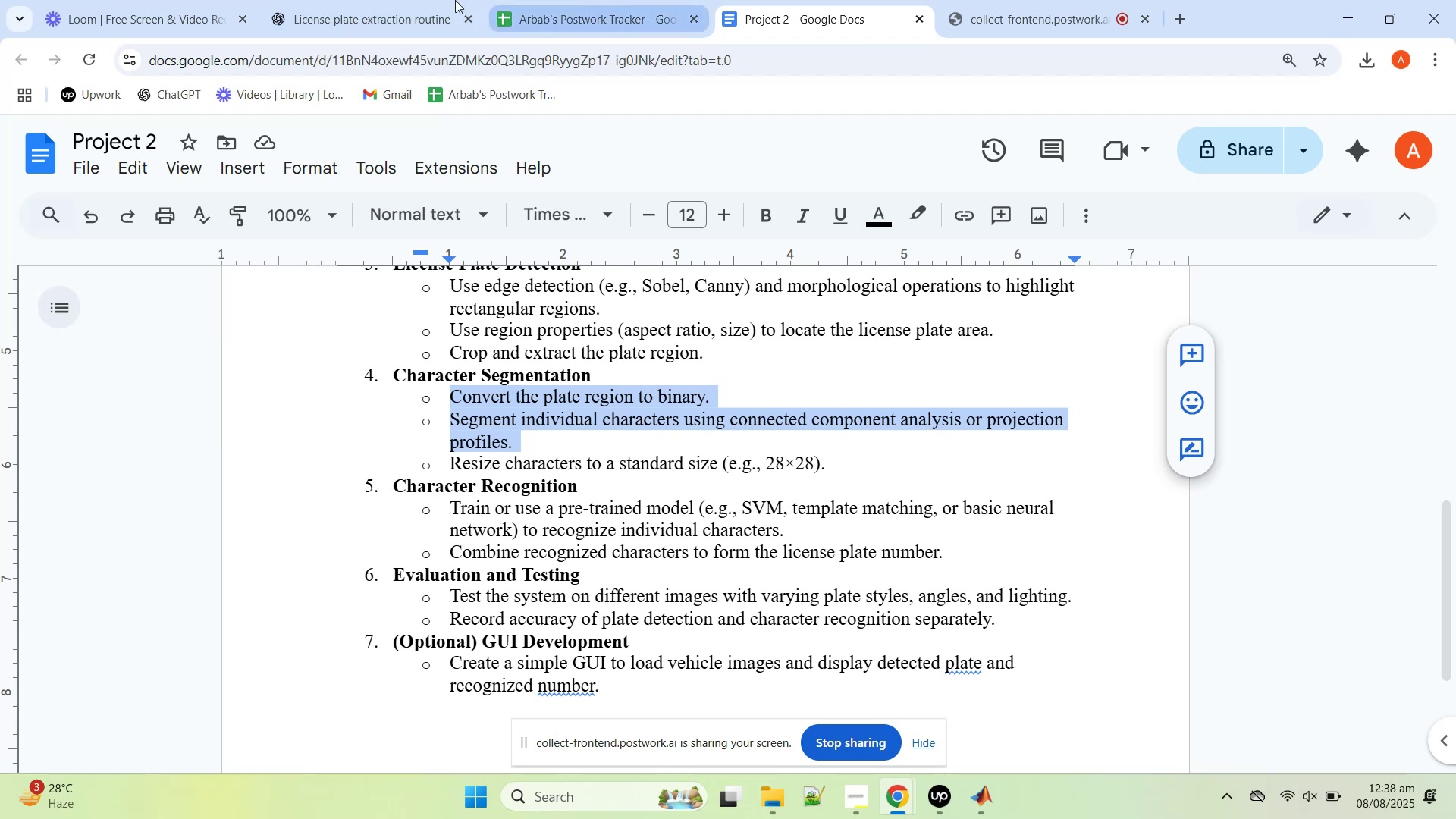 
left_click([438, 0])
 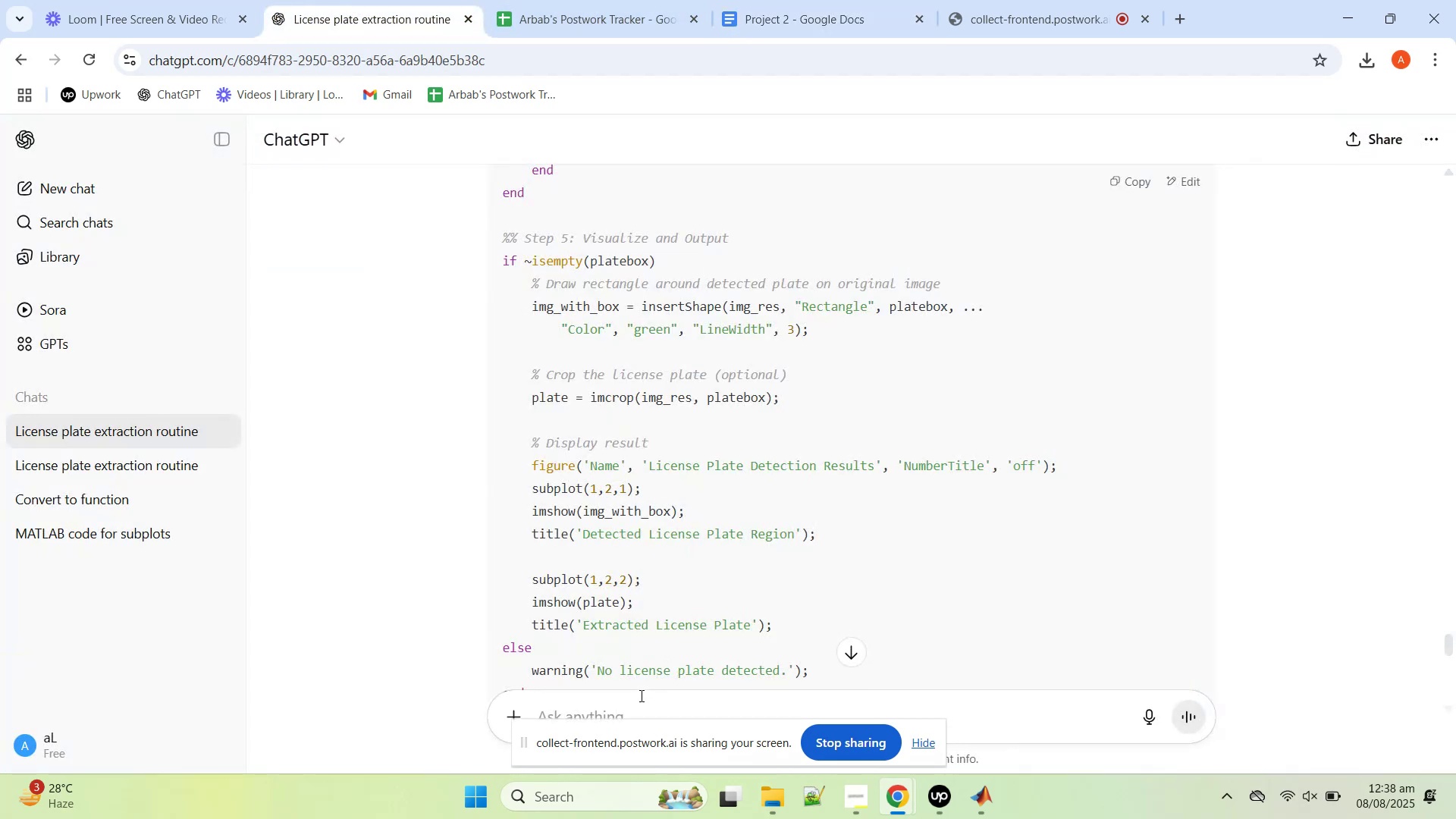 
left_click([640, 694])
 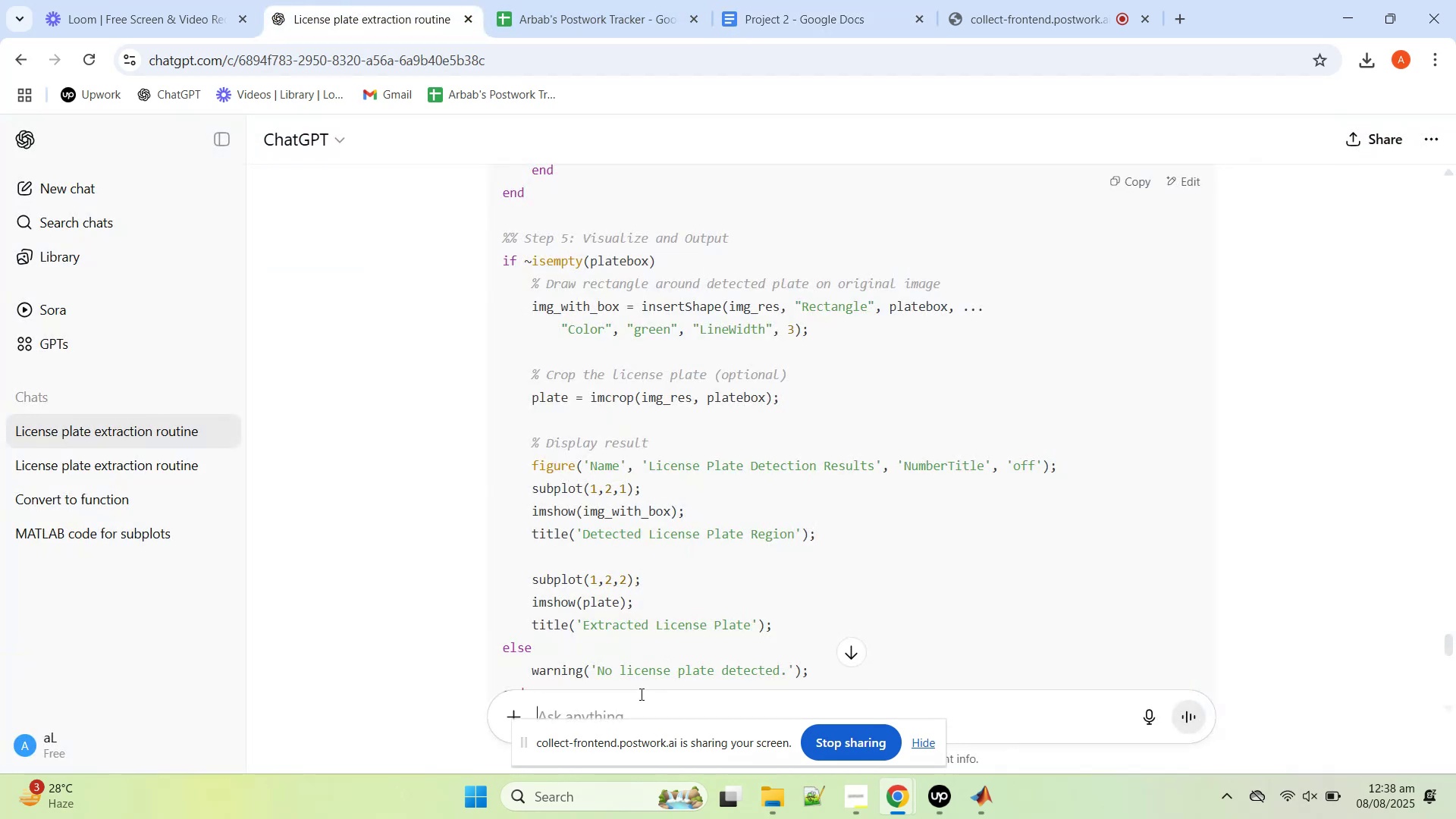 
type(next step is the following)
 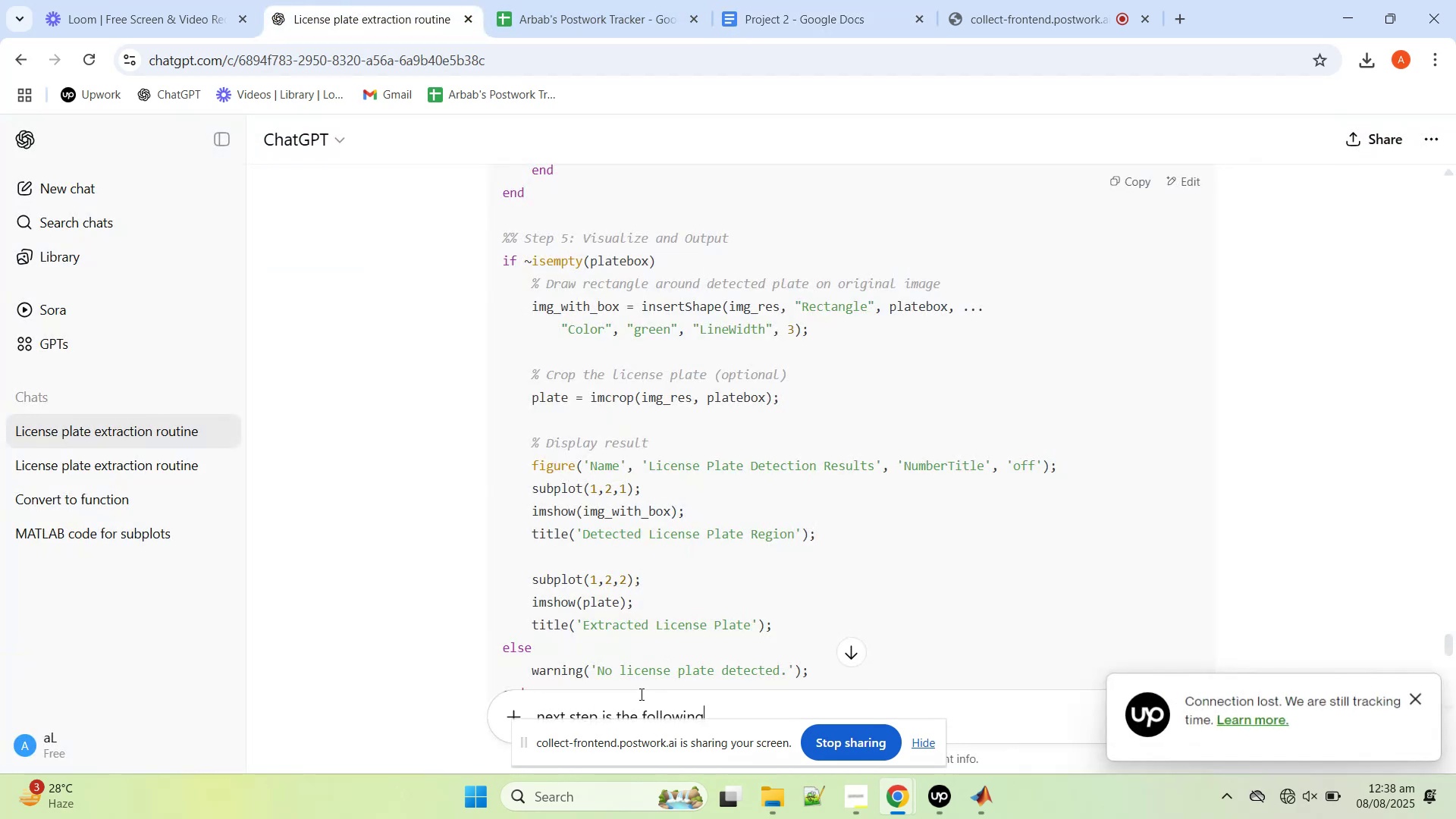 
key(Enter)
 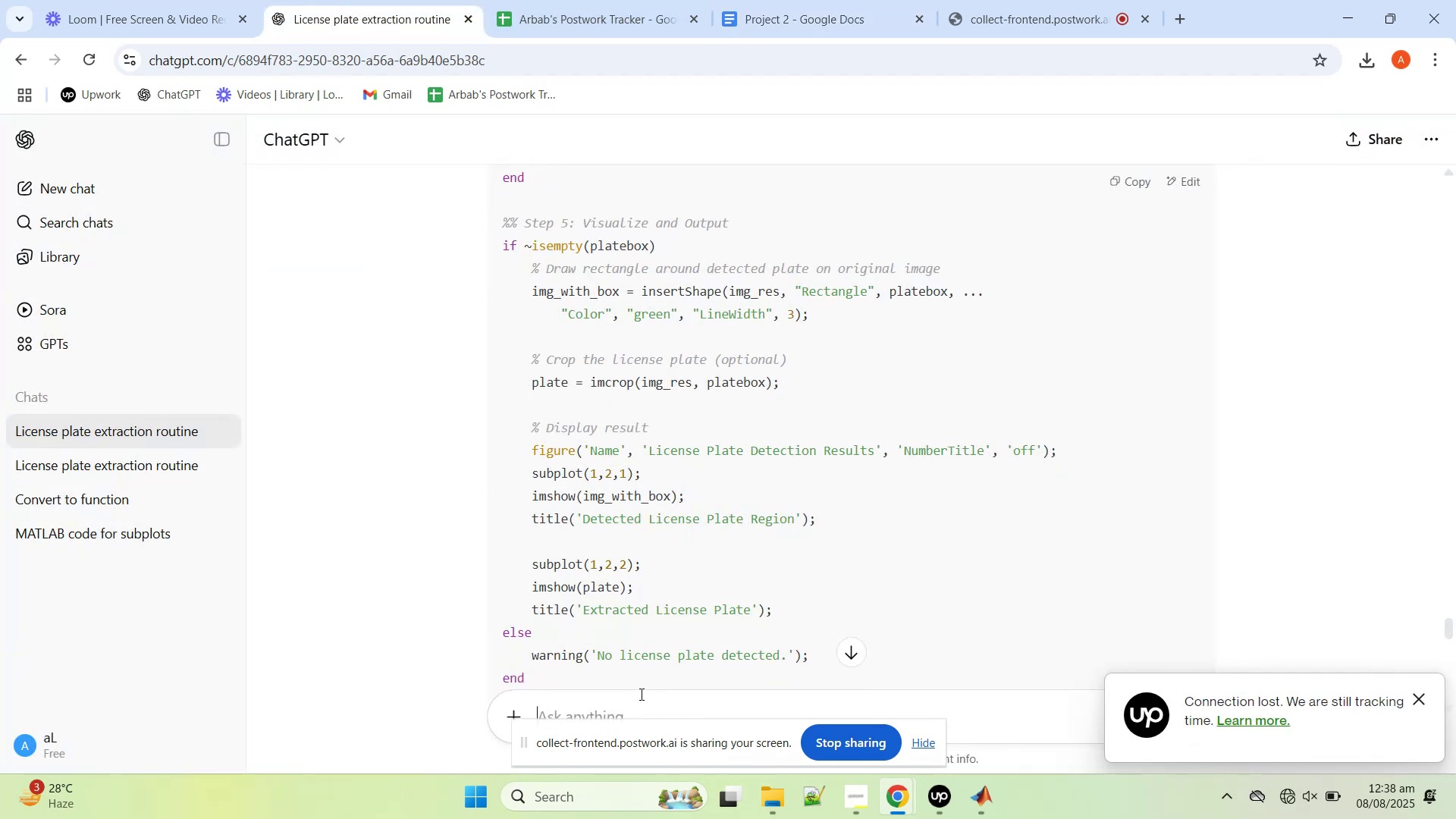 
key(Control+V)
 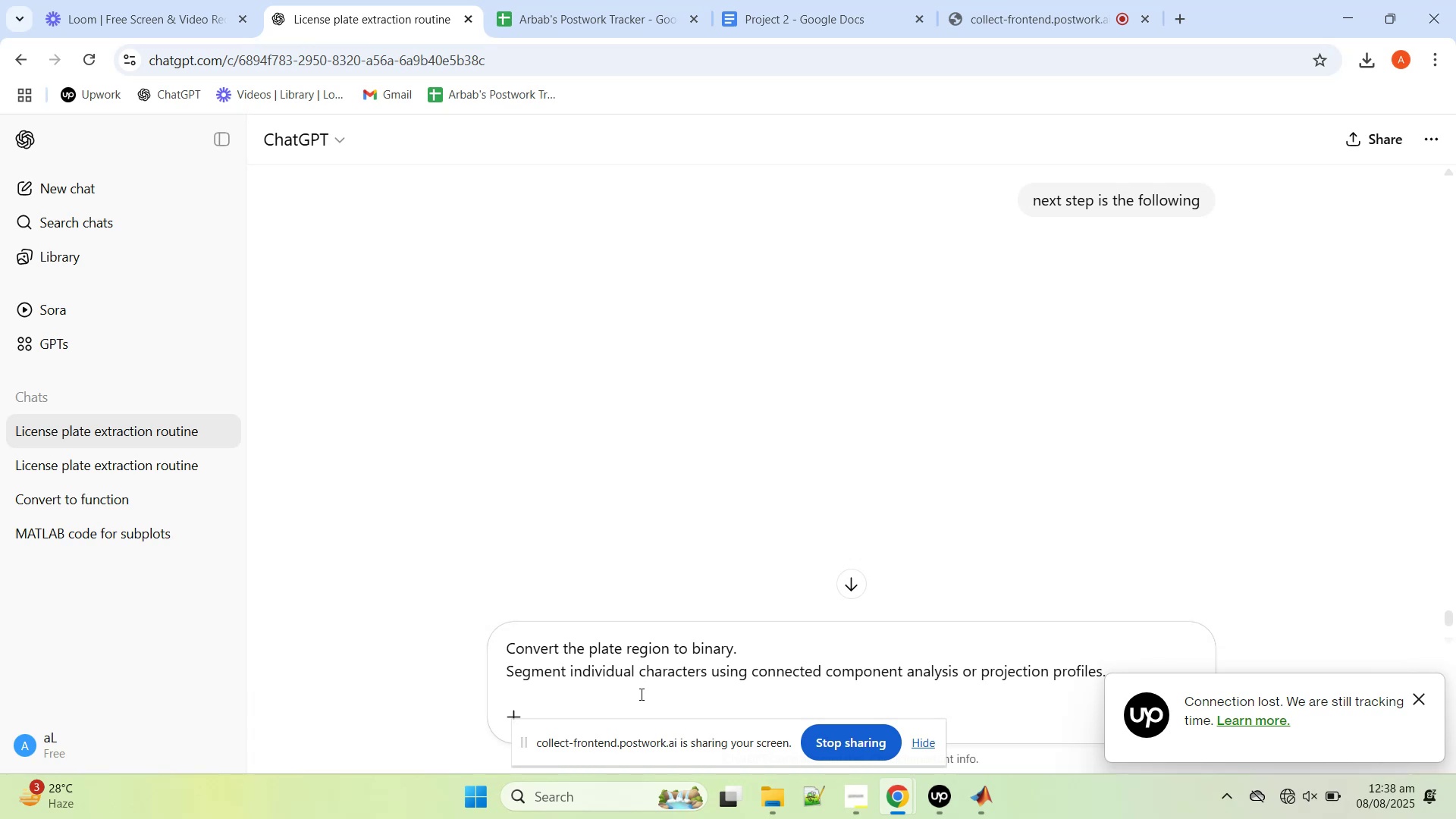 
key(Enter)
 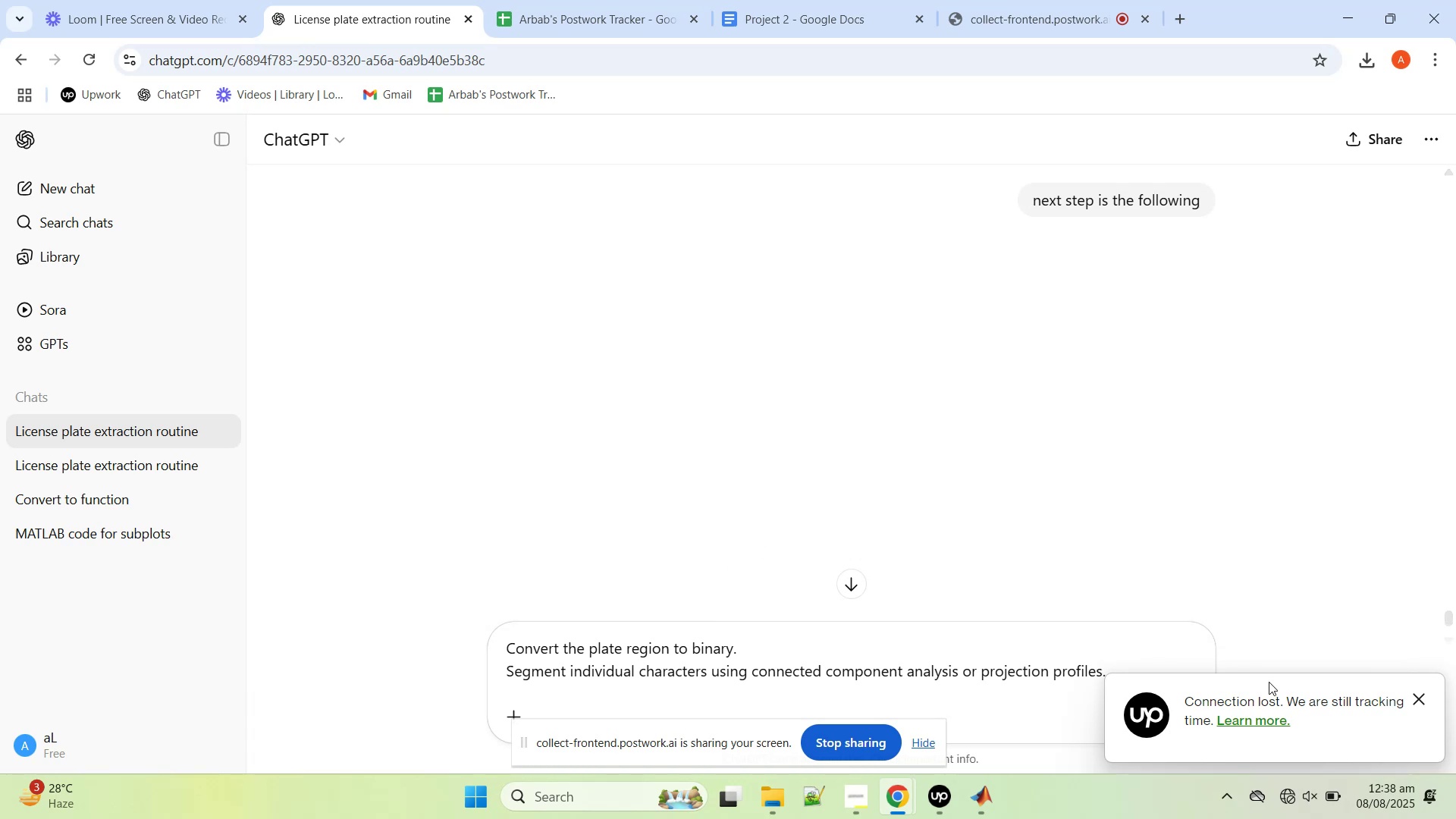 
wait(5.05)
 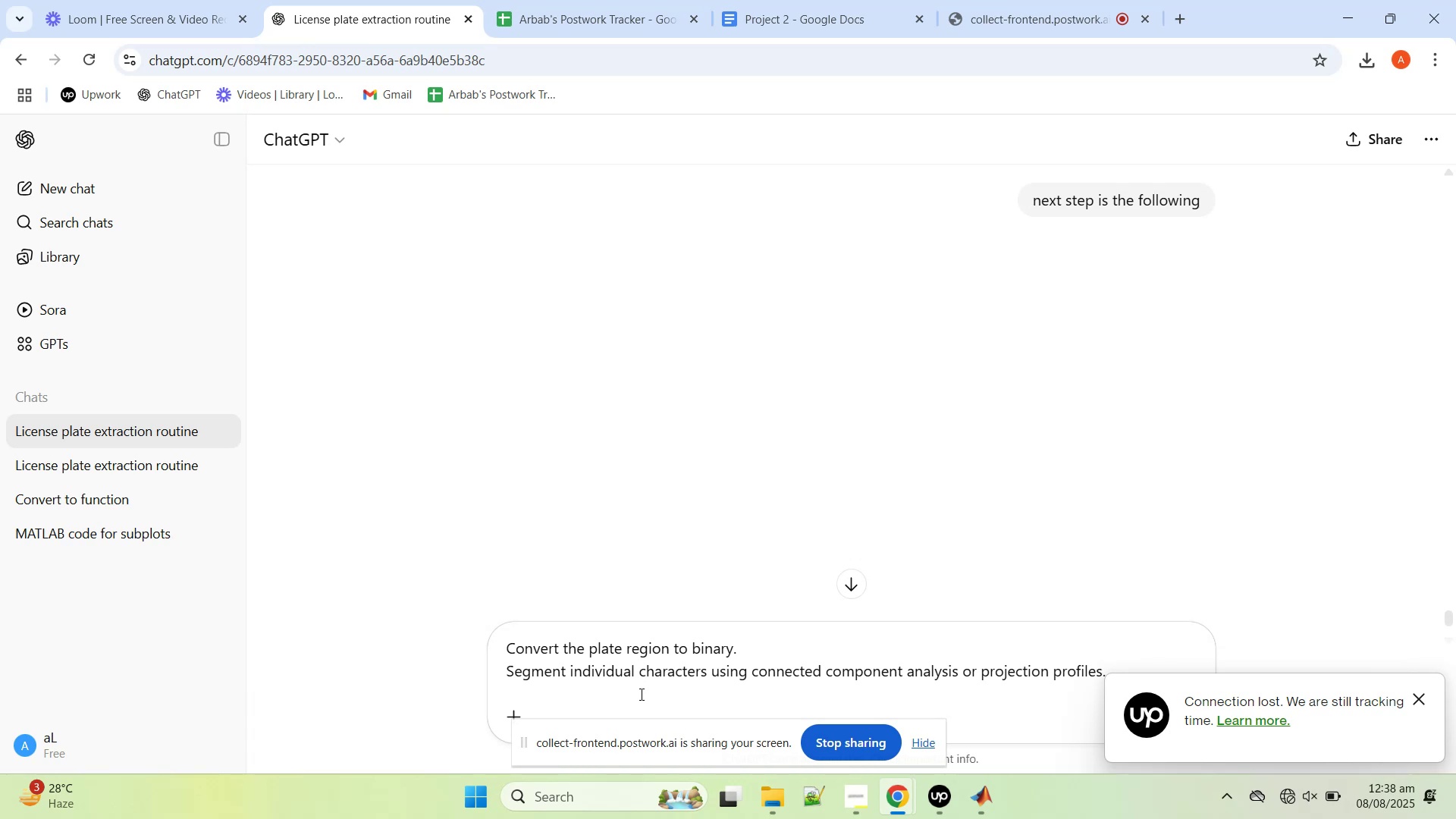 
left_click([1422, 698])
 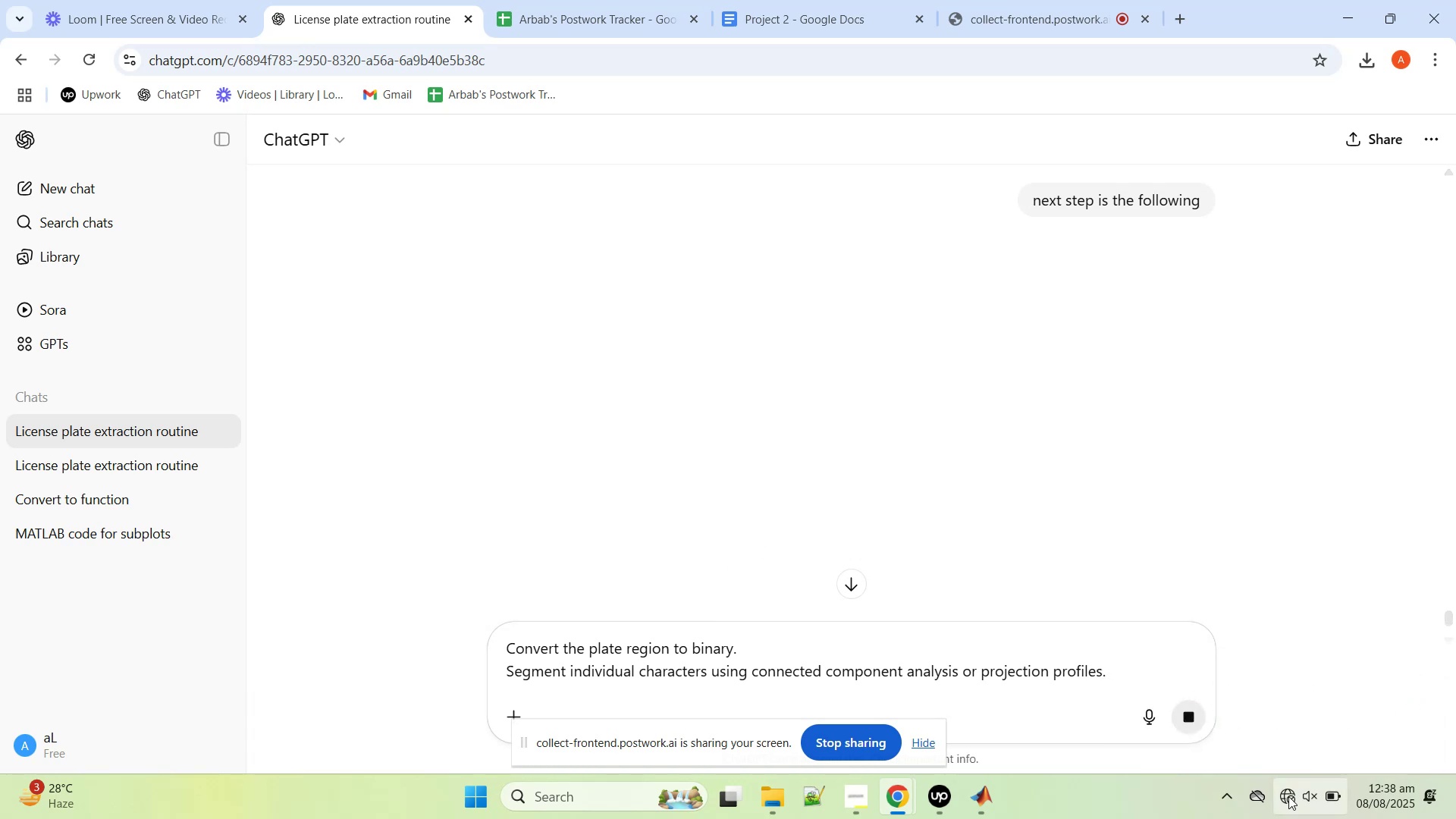 
left_click([1288, 796])
 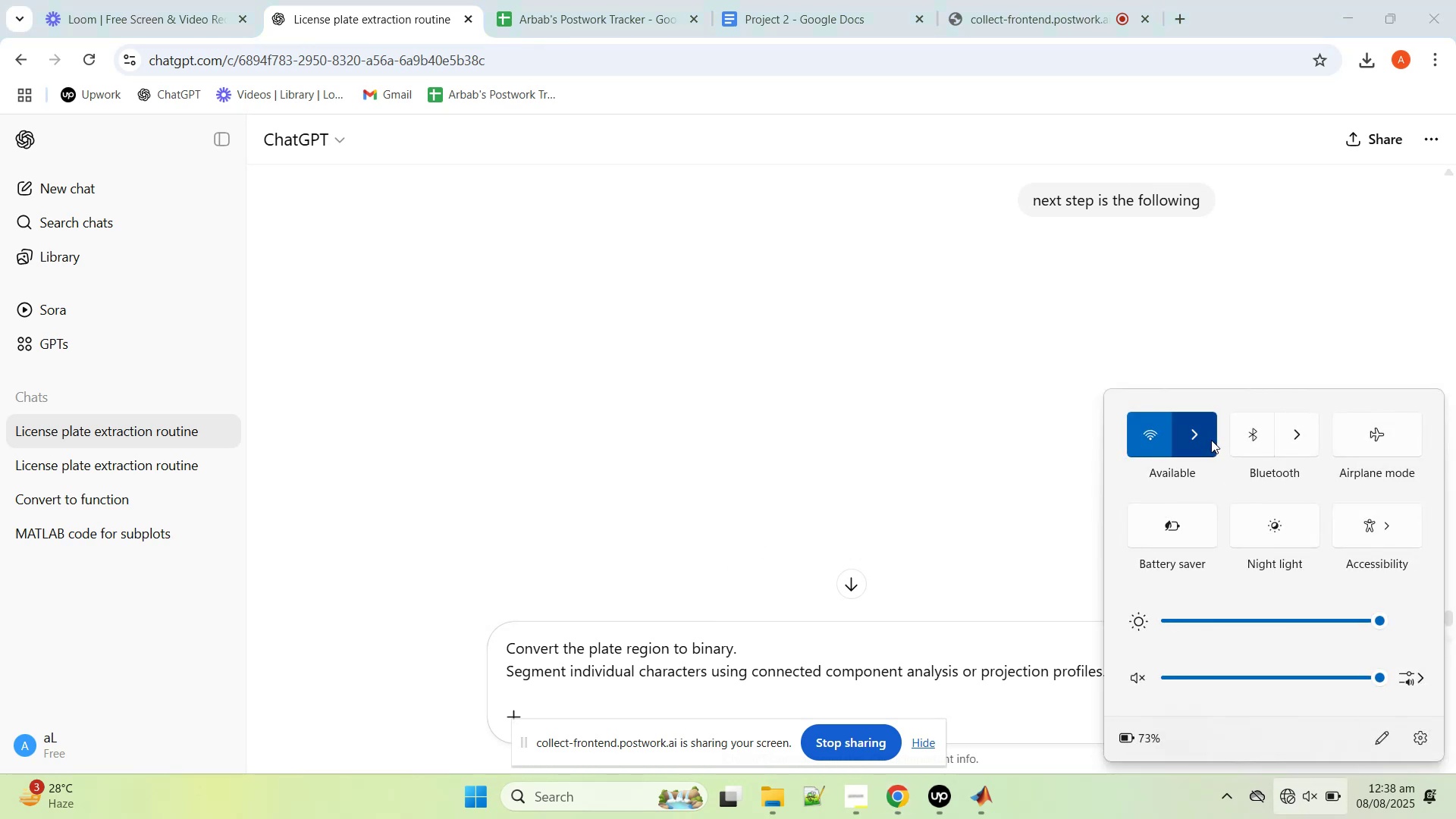 
left_click([1206, 437])
 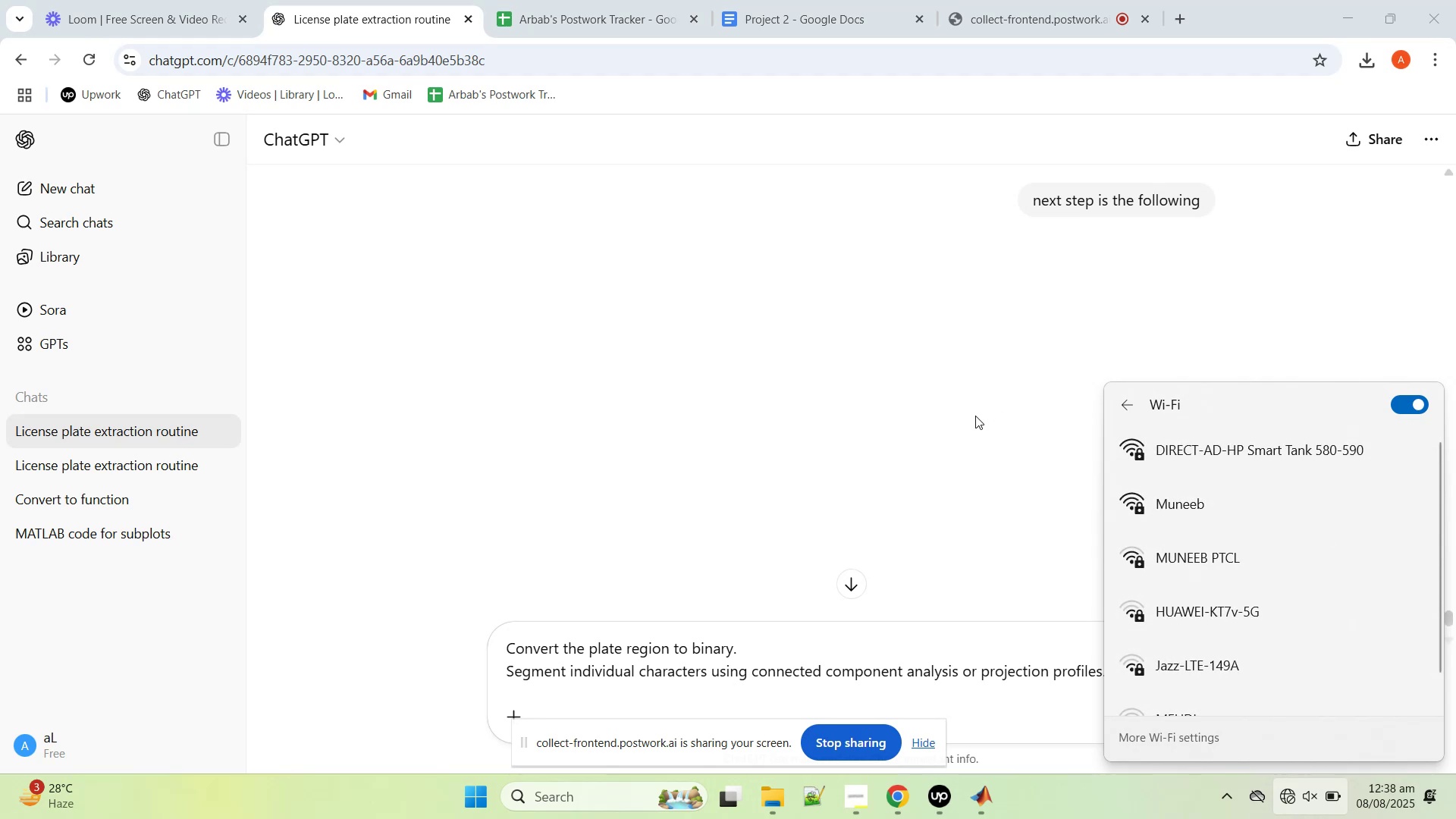 
scroll: coordinate [1200, 526], scroll_direction: down, amount: 1.0
 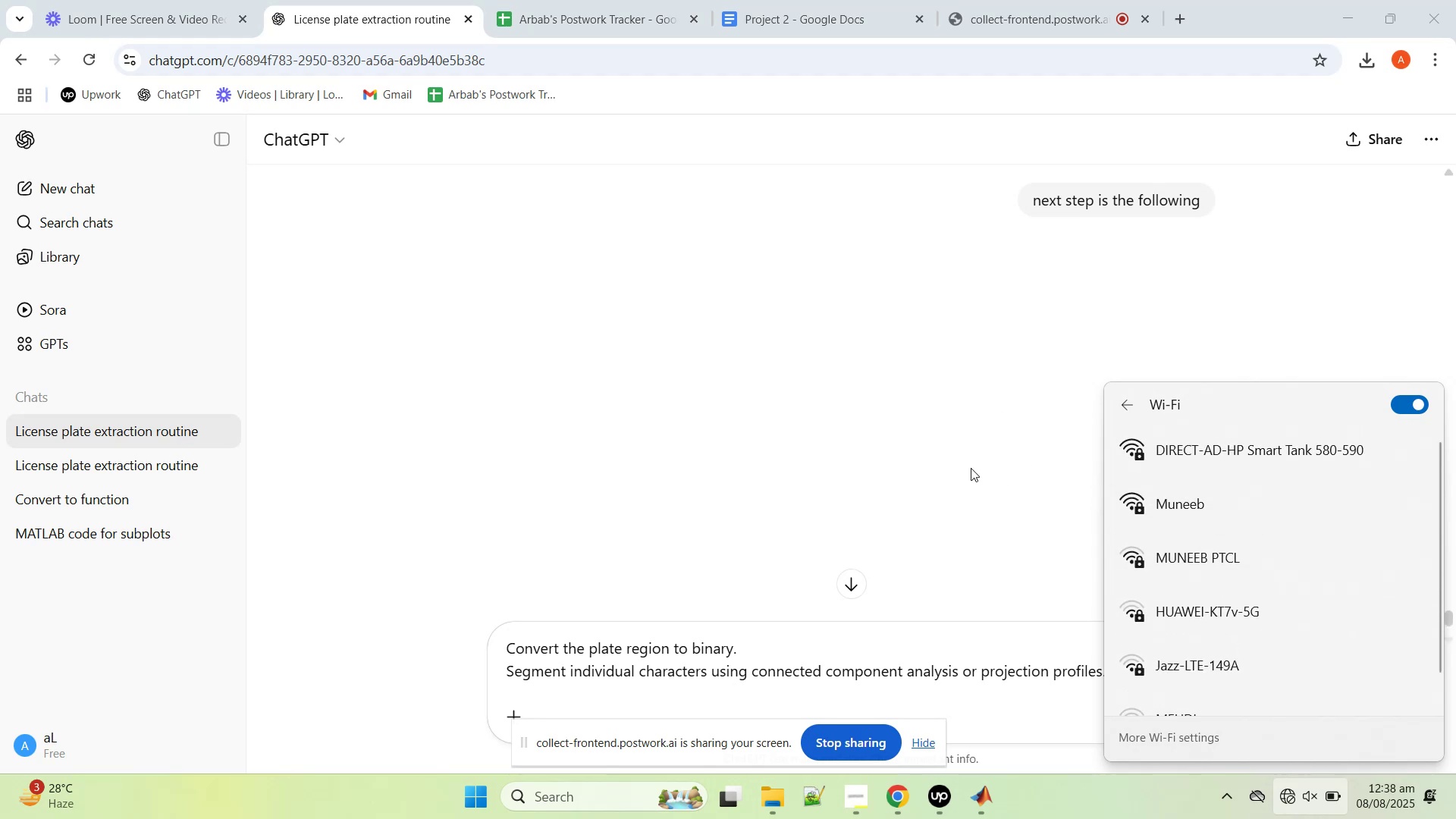 
left_click([971, 468])
 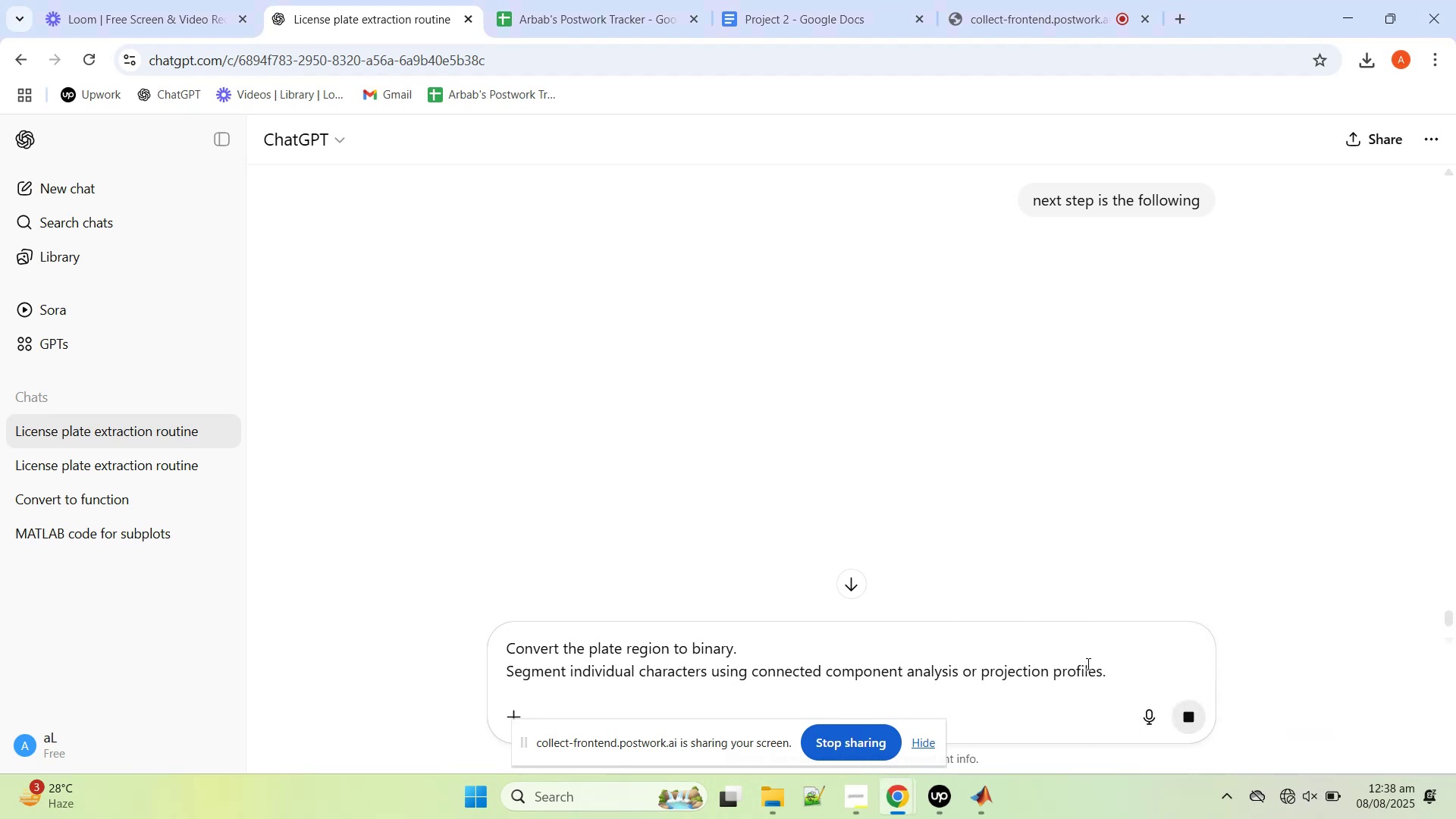 
left_click([1100, 663])
 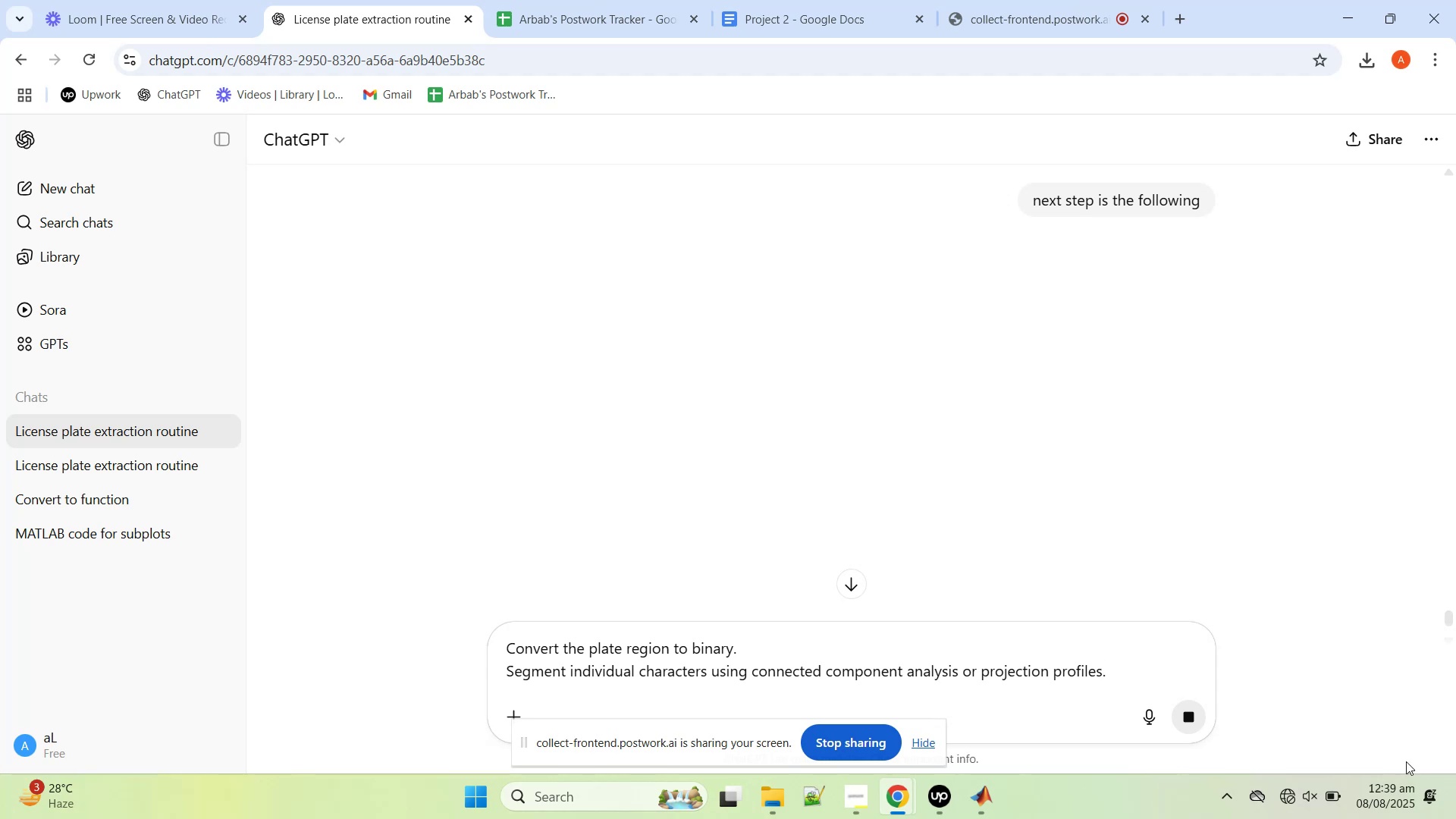 
wait(7.94)
 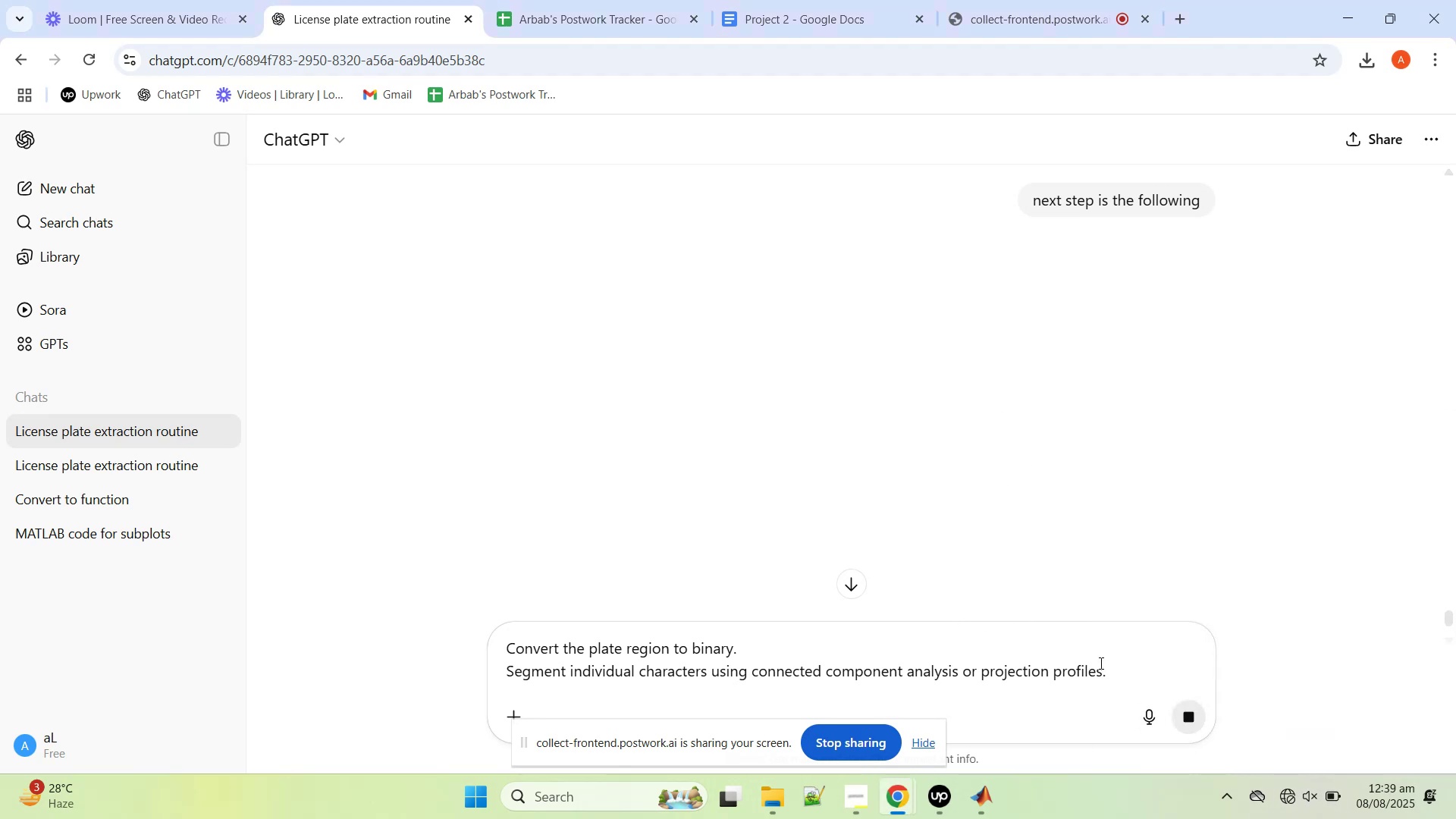 
left_click([1288, 796])
 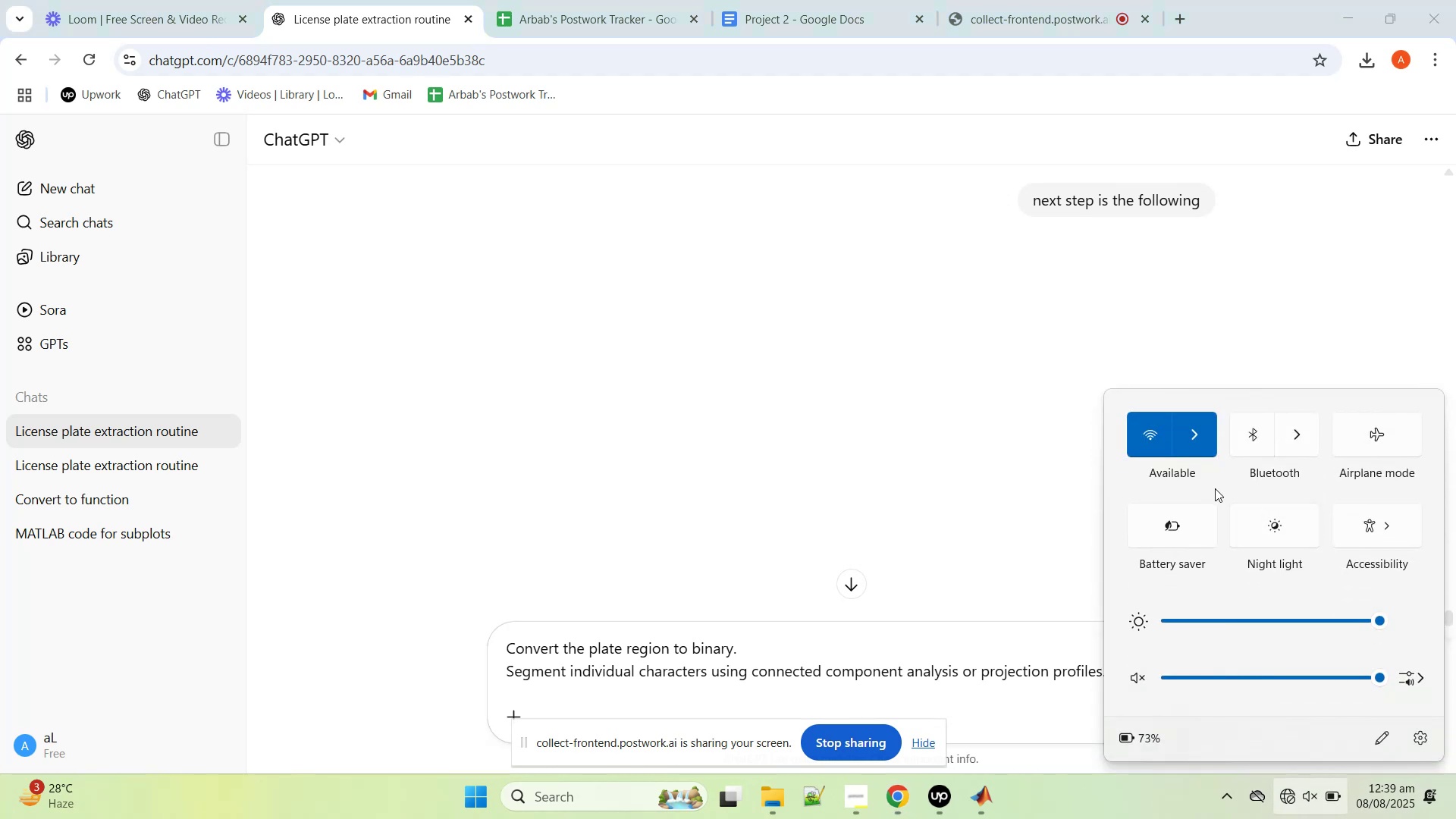 
left_click([1191, 449])
 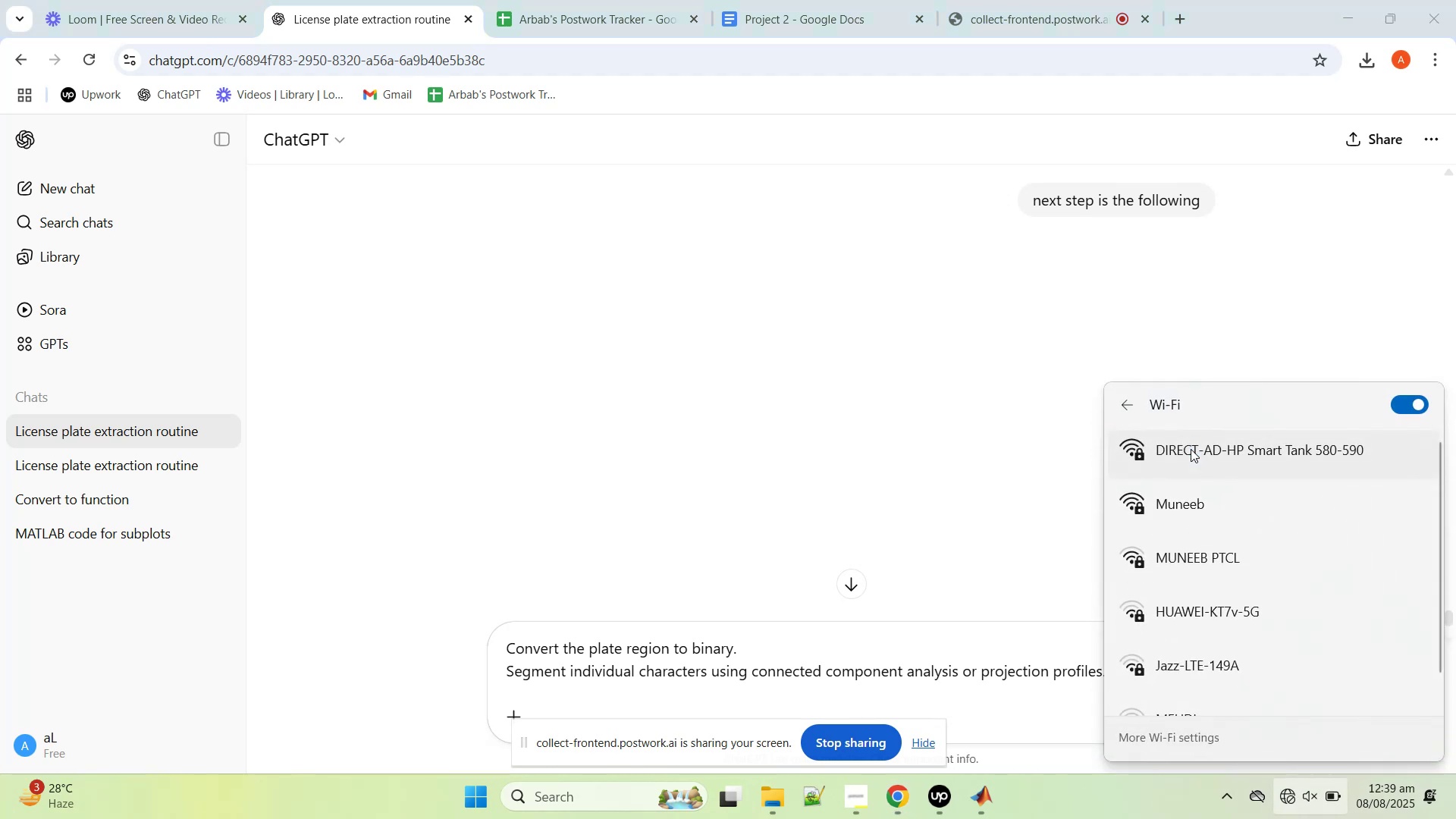 
scroll: coordinate [1195, 479], scroll_direction: up, amount: 3.0
 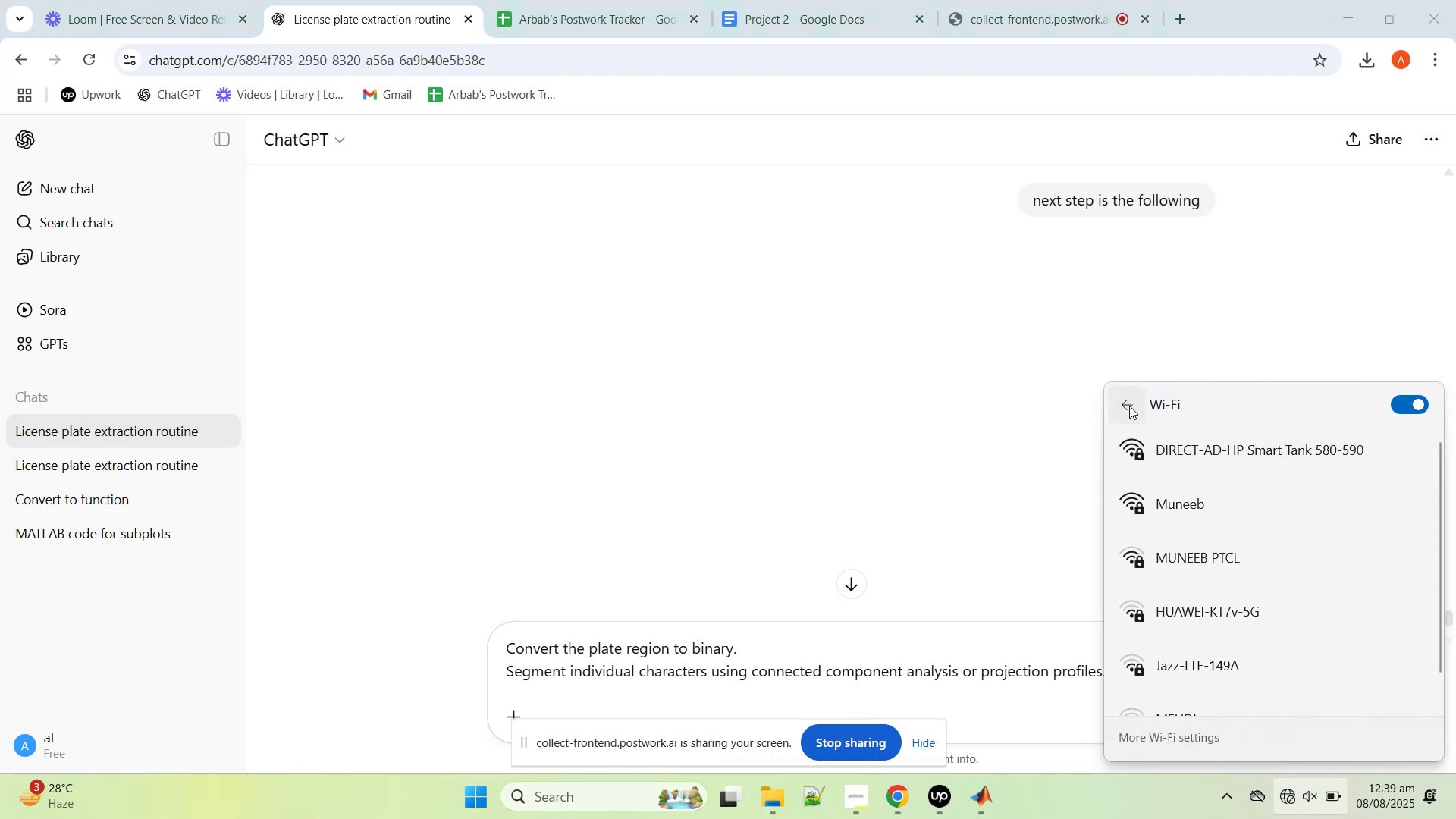 
left_click([1128, 405])
 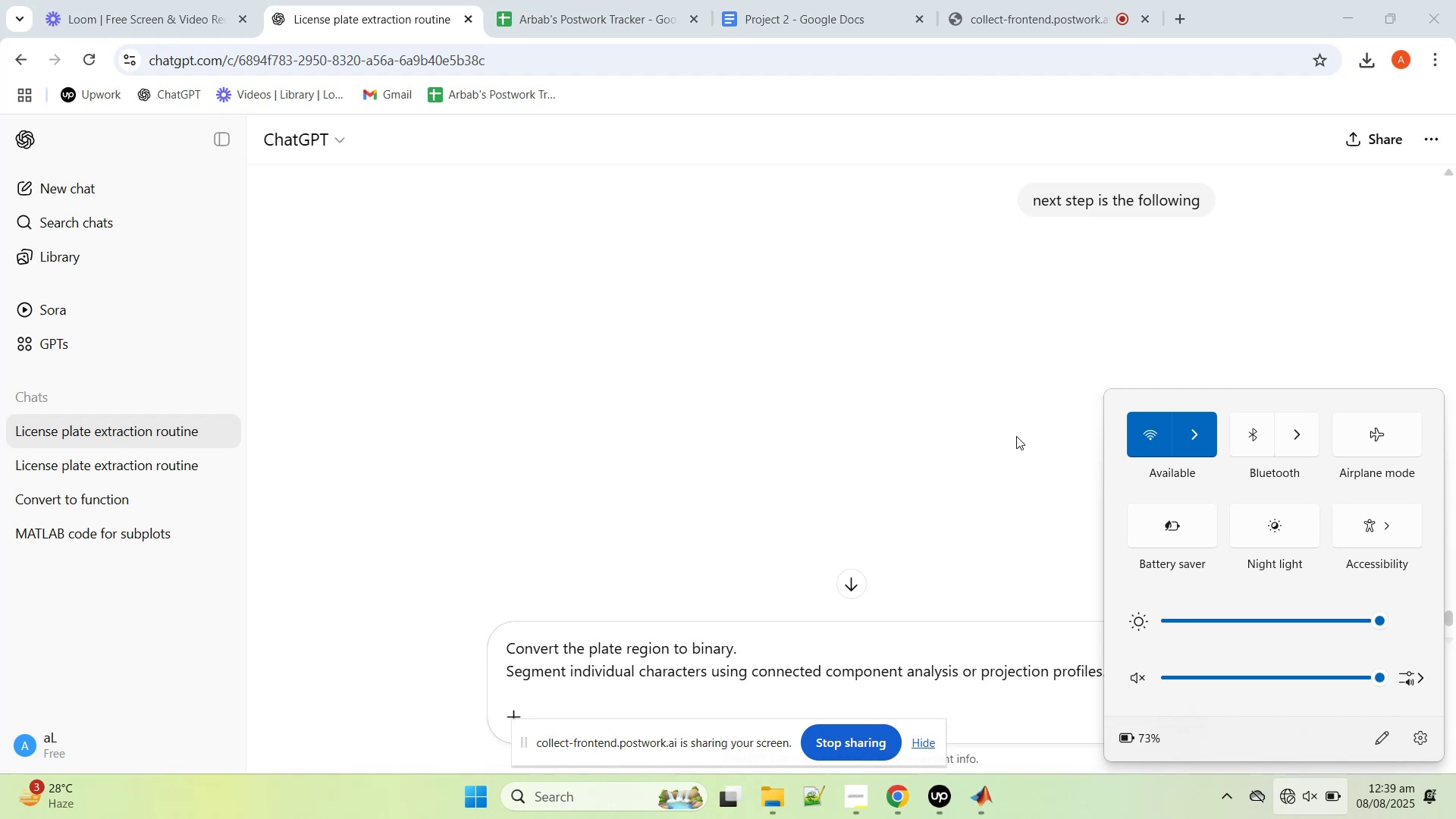 
left_click([1015, 436])
 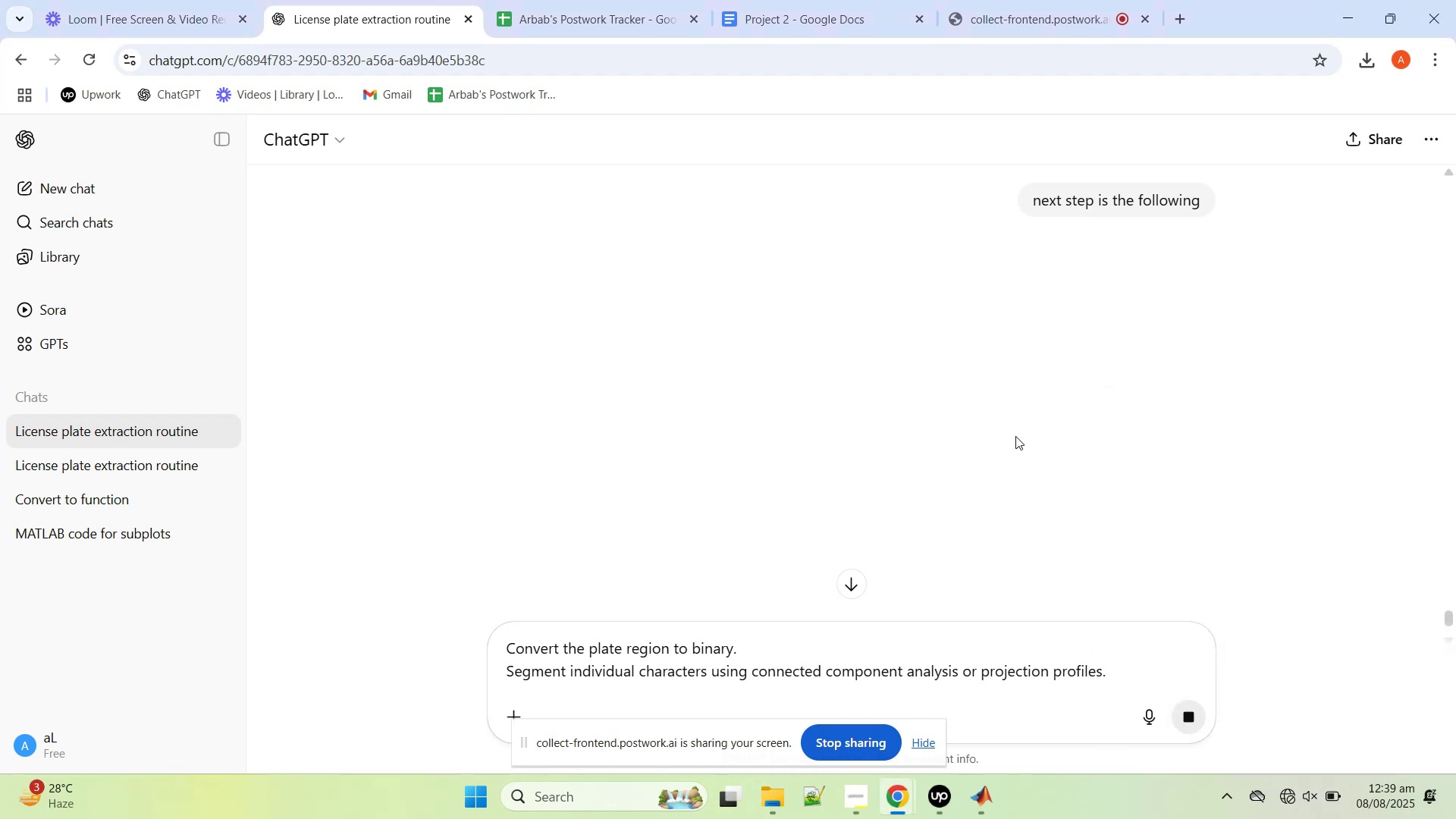 
scroll: coordinate [833, 356], scroll_direction: down, amount: 1.0
 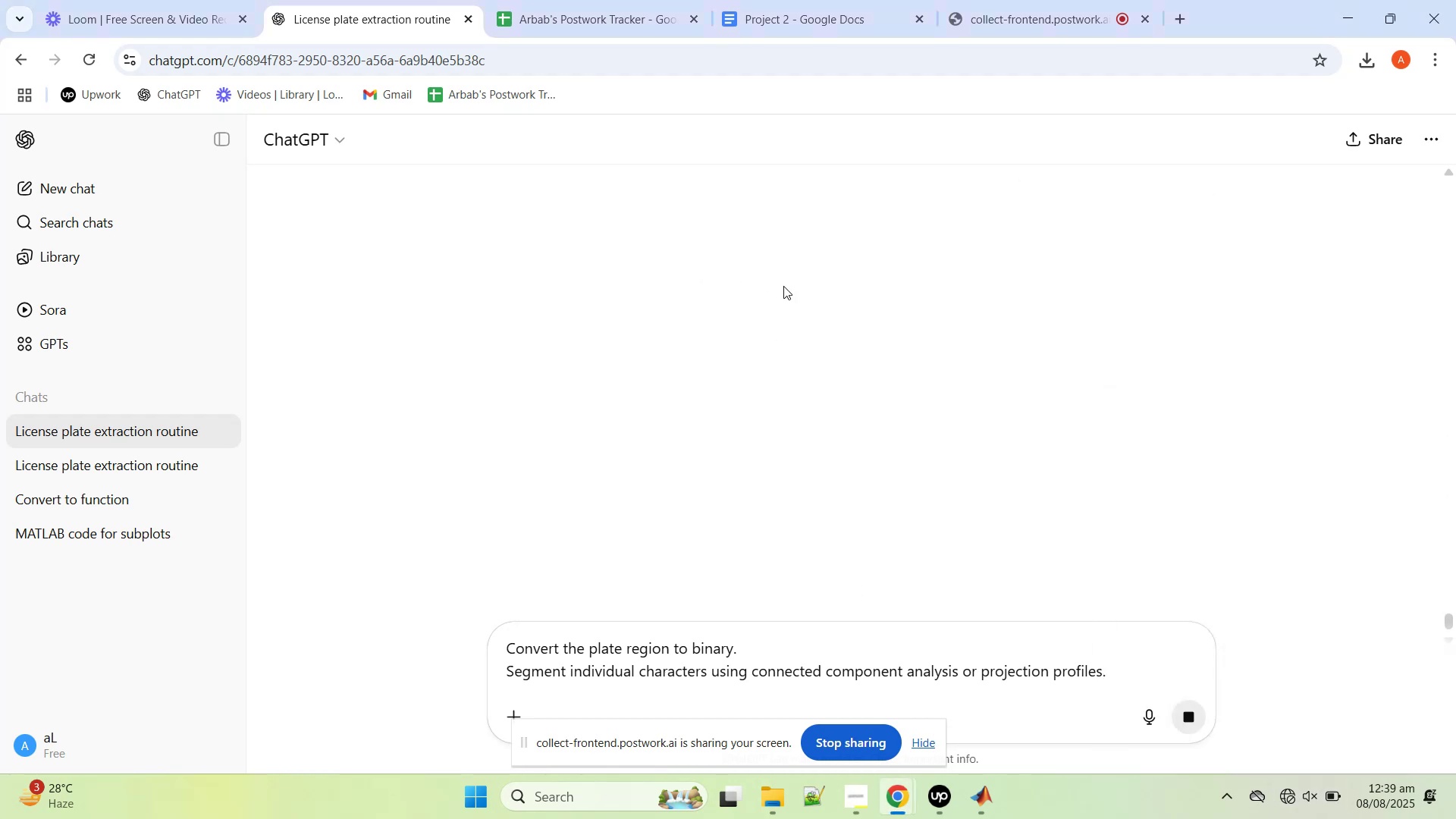 
scroll: coordinate [881, 348], scroll_direction: up, amount: 6.0
 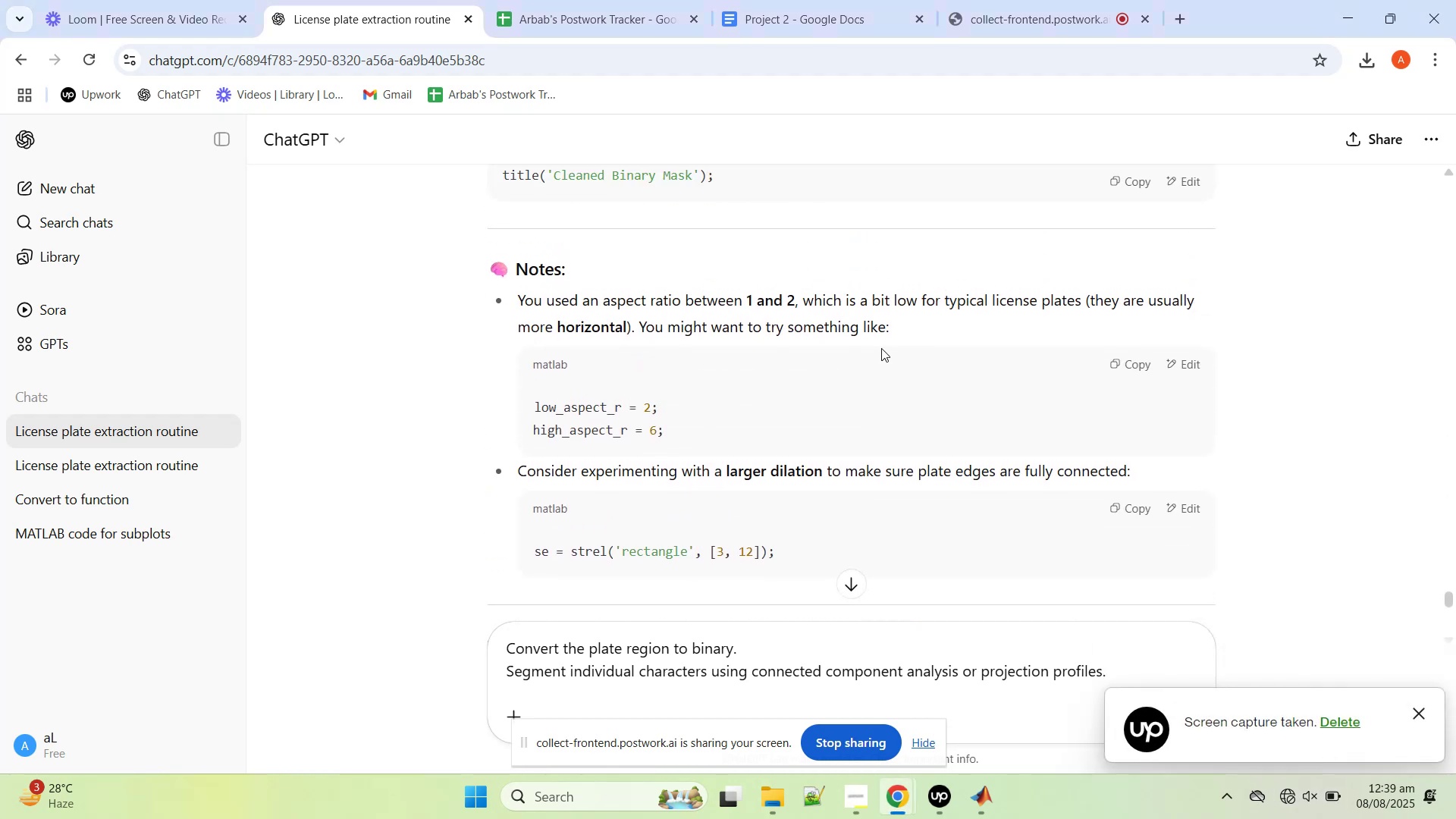 
scroll: coordinate [881, 348], scroll_direction: down, amount: 5.0
 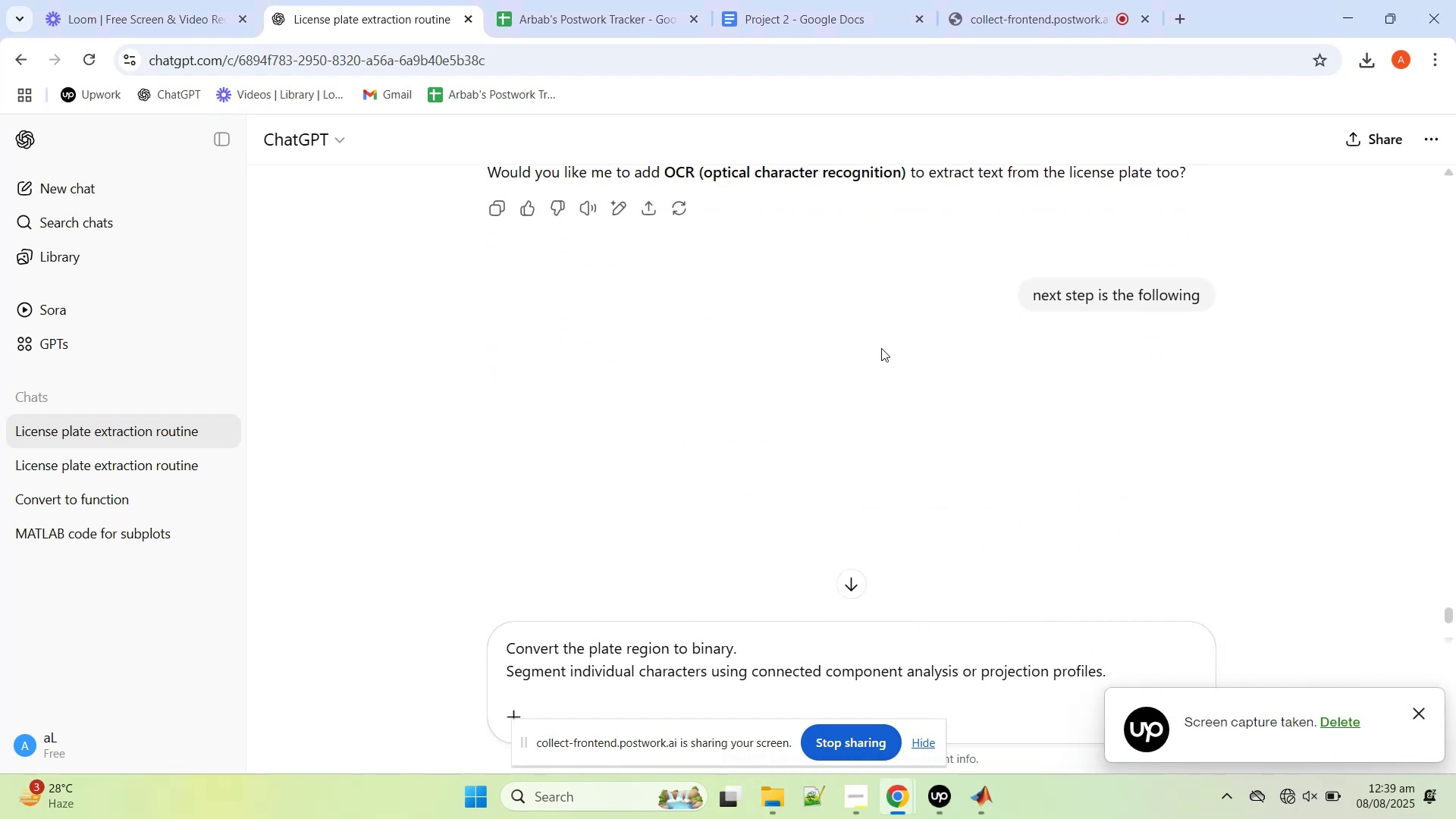 
scroll: coordinate [881, 348], scroll_direction: up, amount: 1.0
 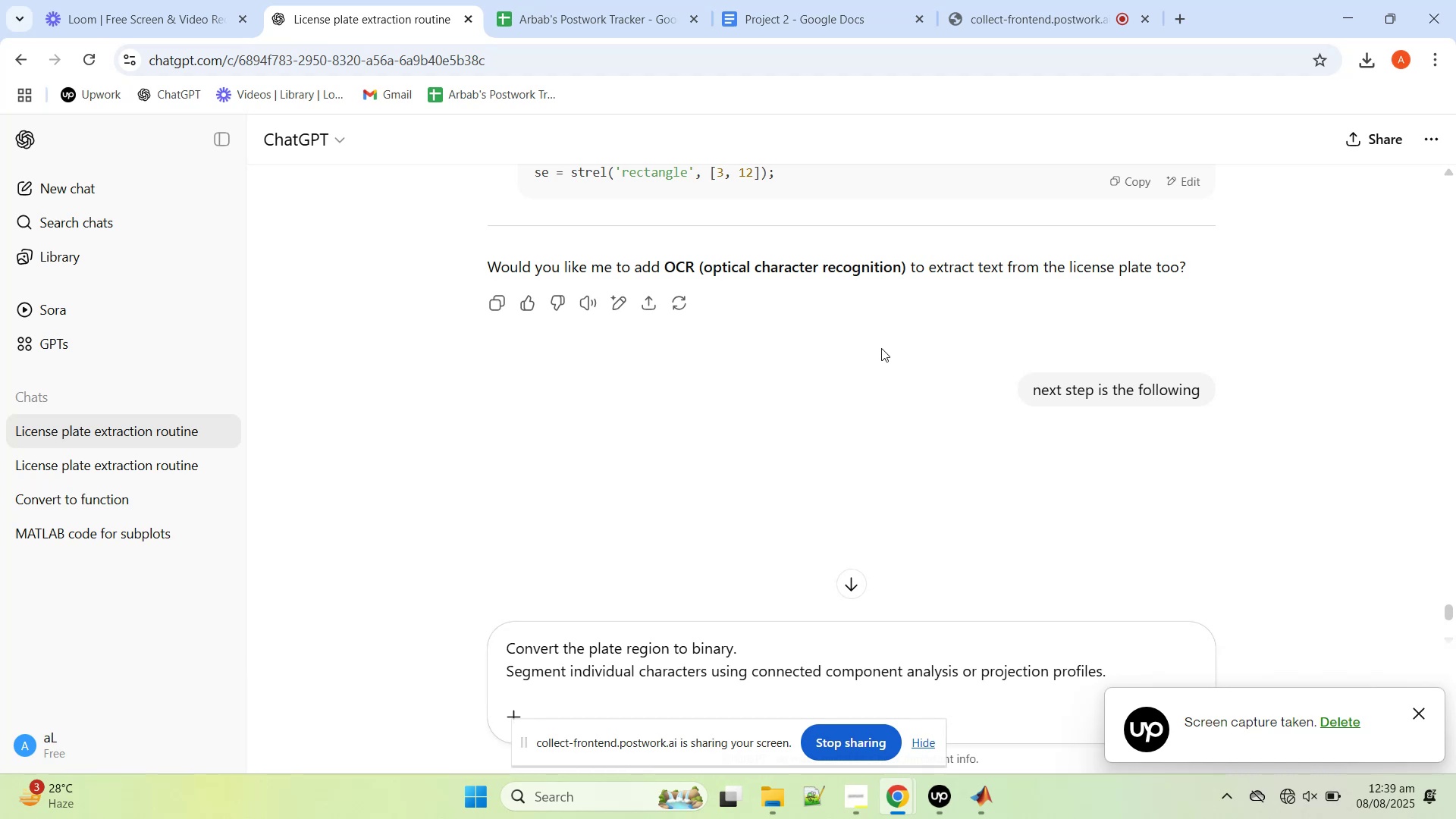 
scroll: coordinate [881, 348], scroll_direction: down, amount: 2.0
 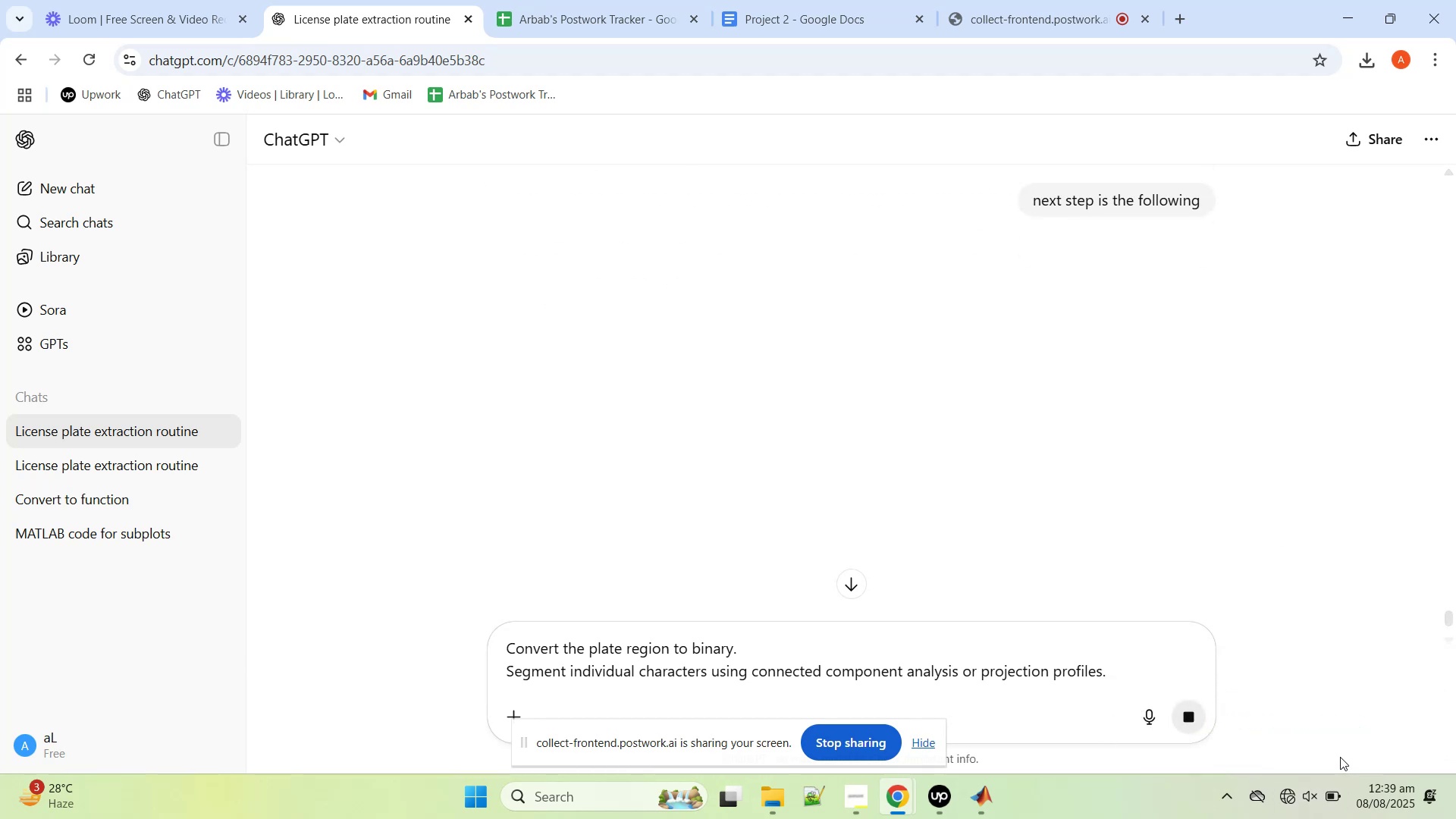 
left_click([1288, 799])
 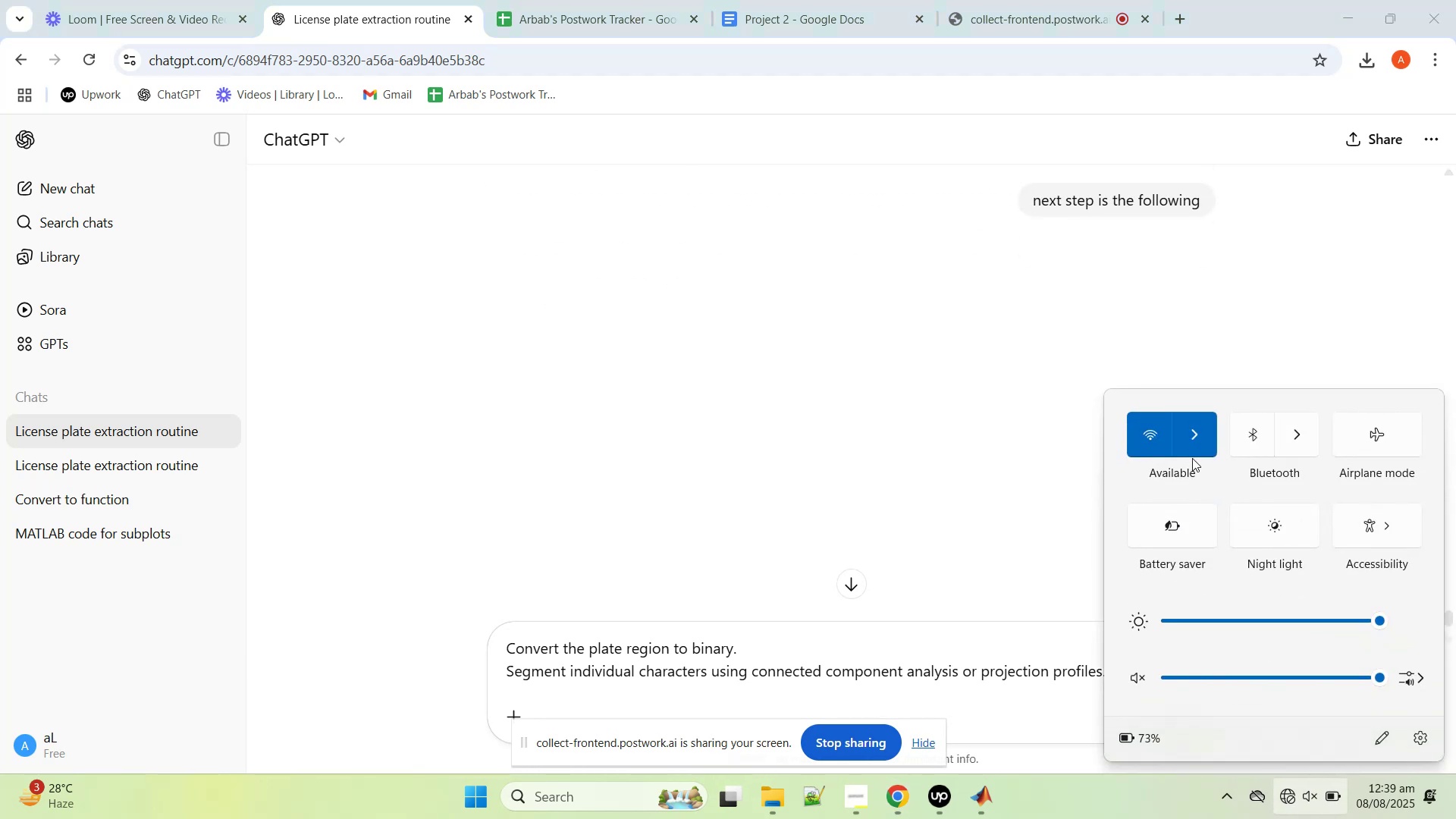 
left_click([1191, 447])
 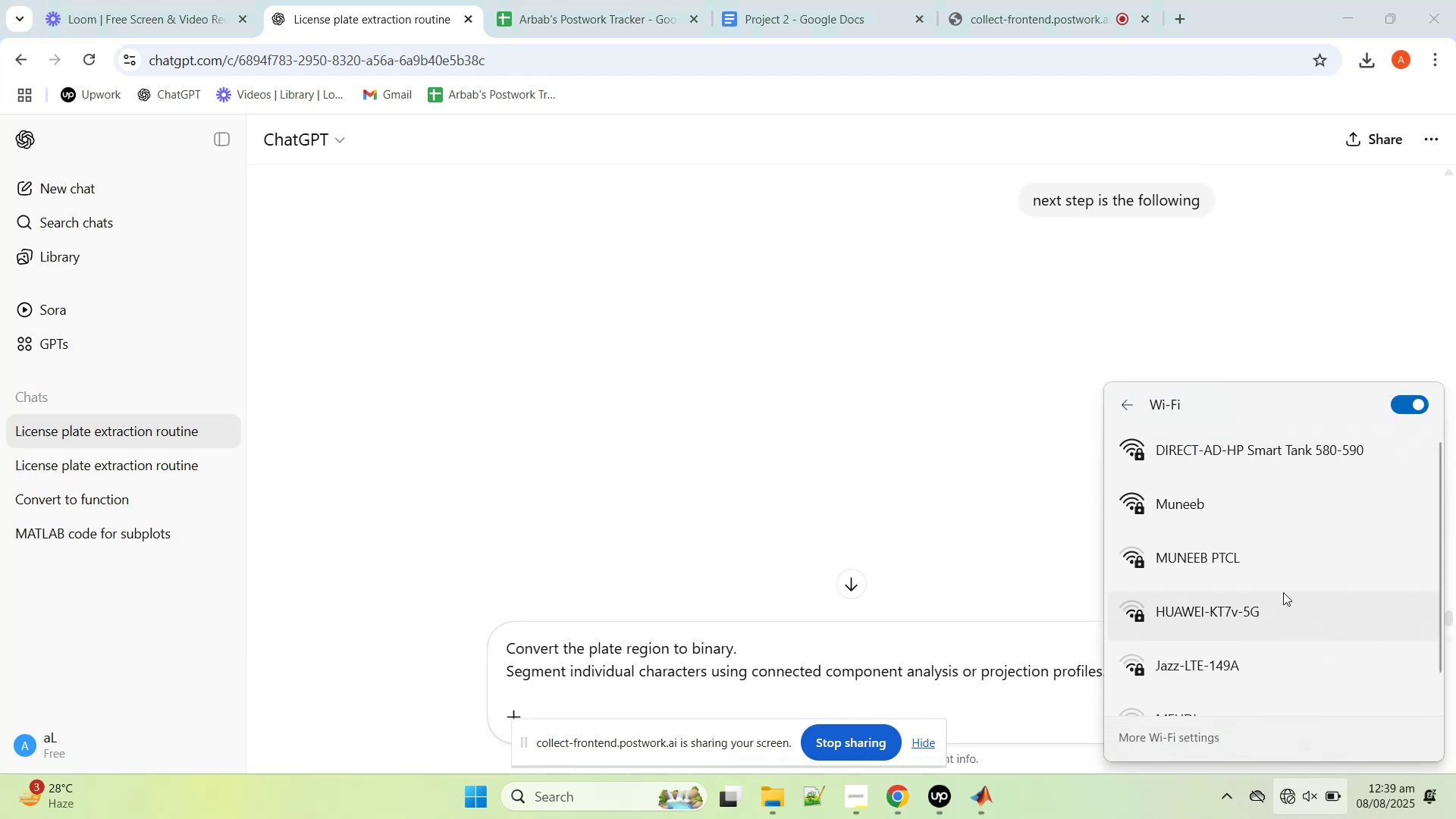 
scroll: coordinate [1283, 592], scroll_direction: up, amount: 1.0
 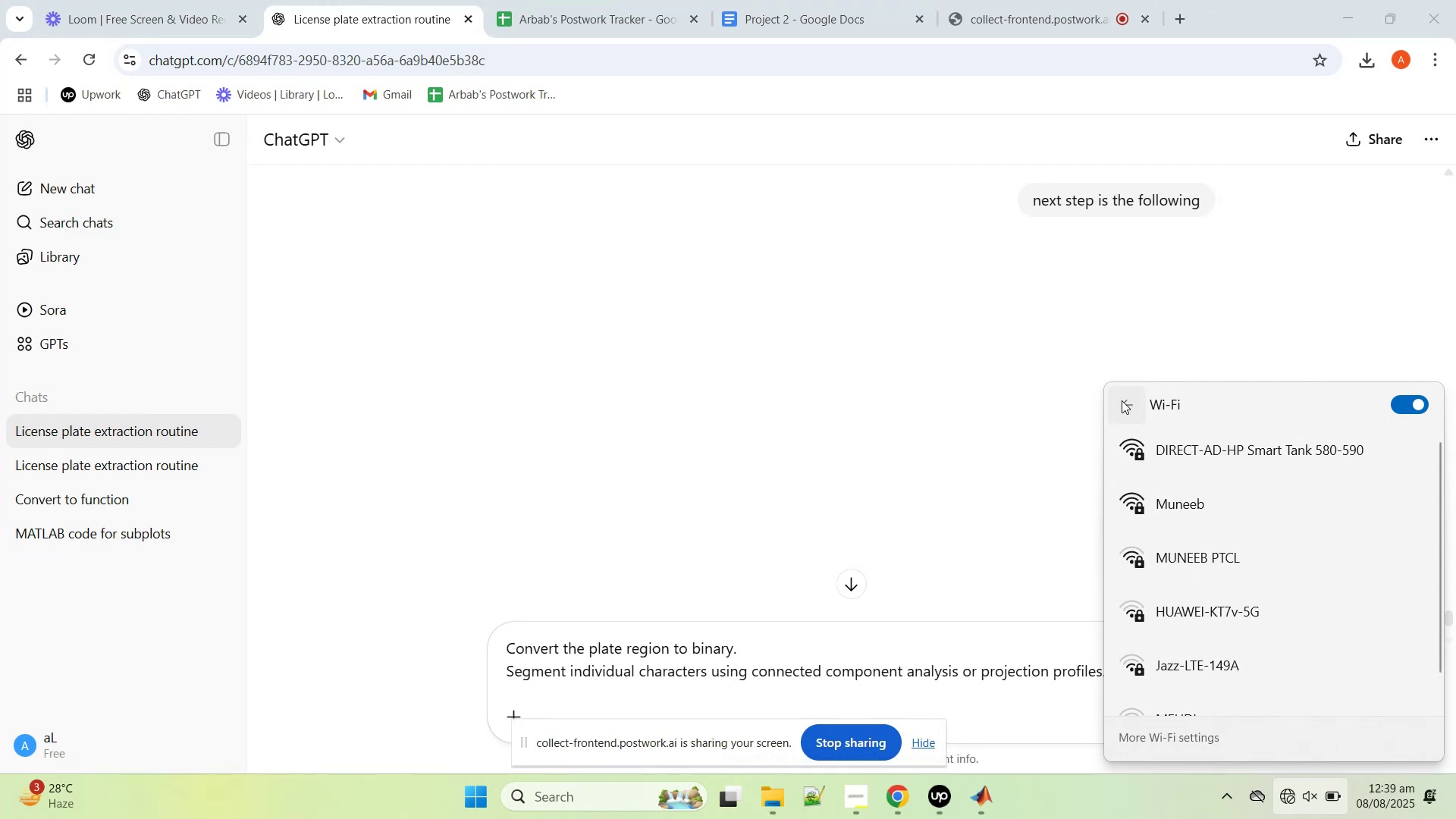 
left_click([1122, 400])
 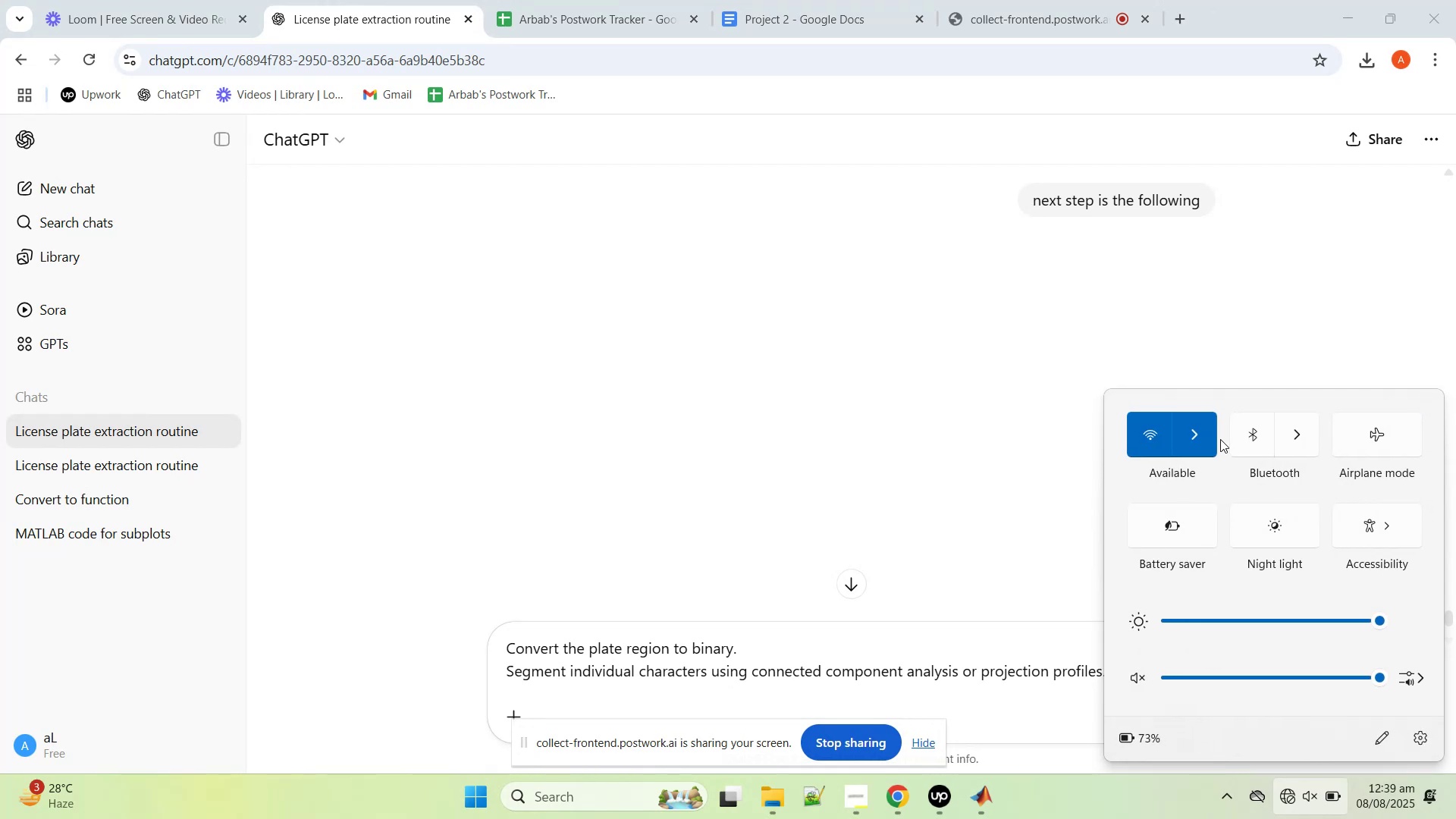 
left_click([1199, 433])
 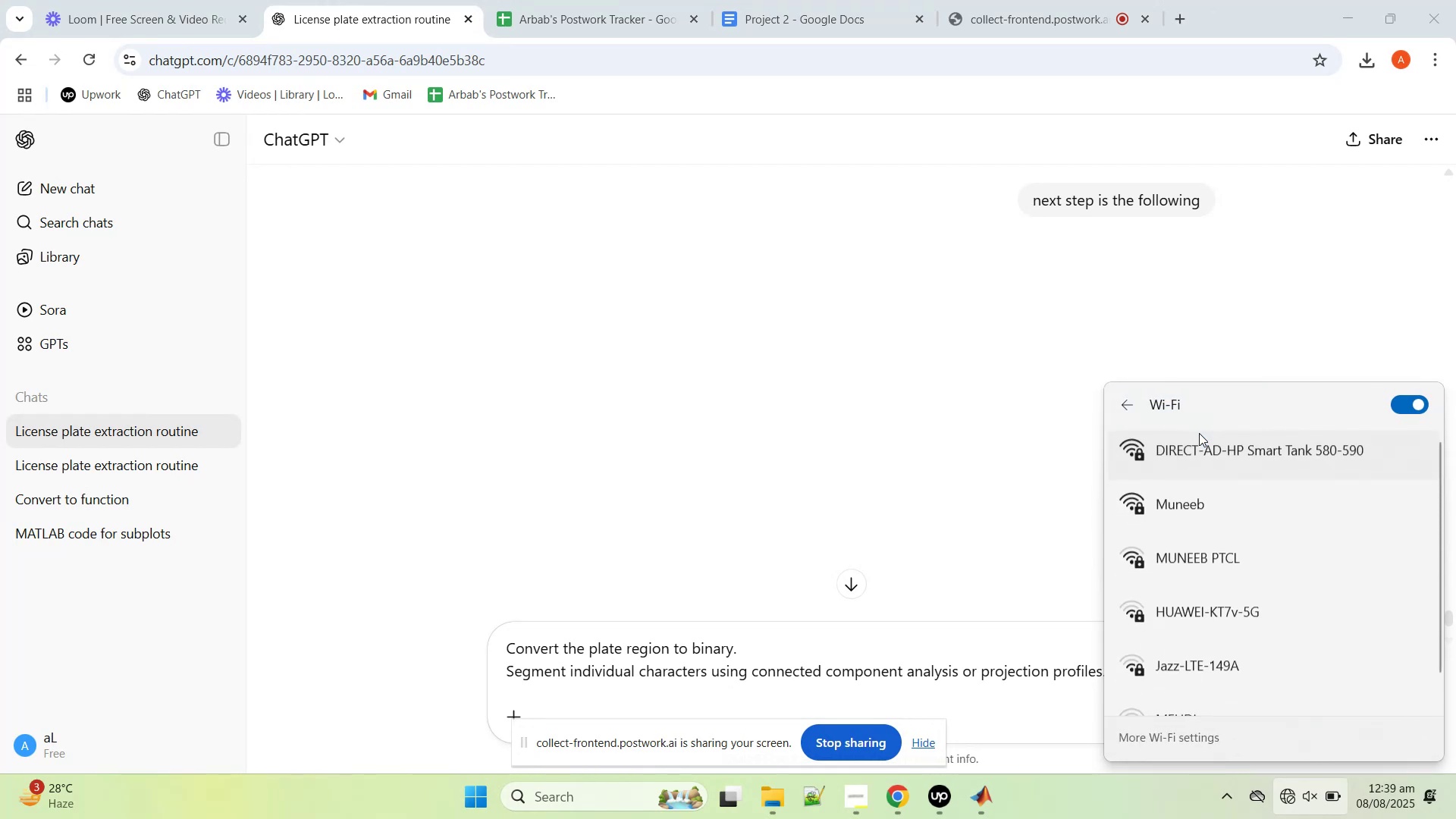 
scroll: coordinate [1247, 511], scroll_direction: down, amount: 2.0
 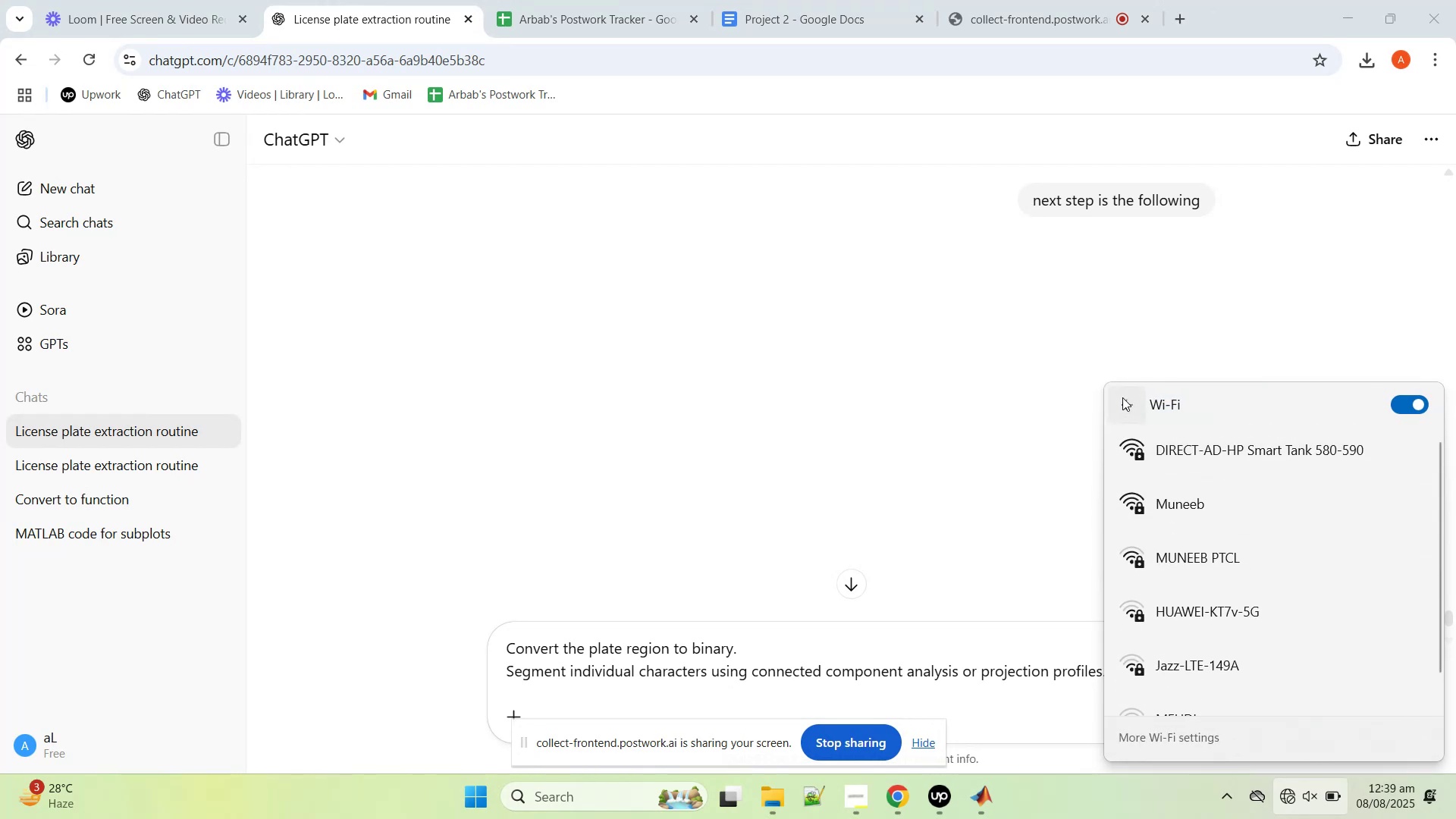 
left_click([1122, 397])
 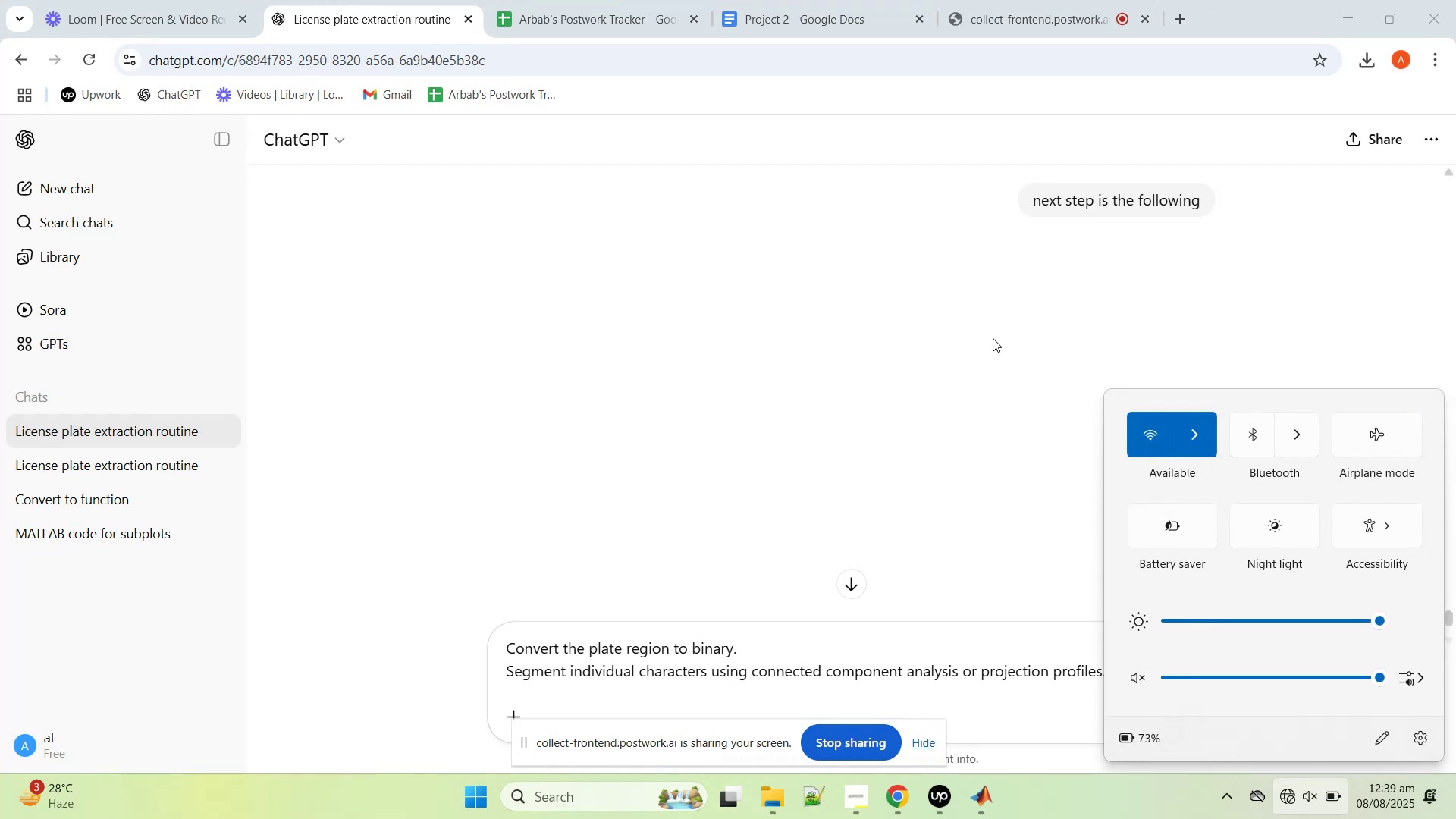 
left_click([993, 338])
 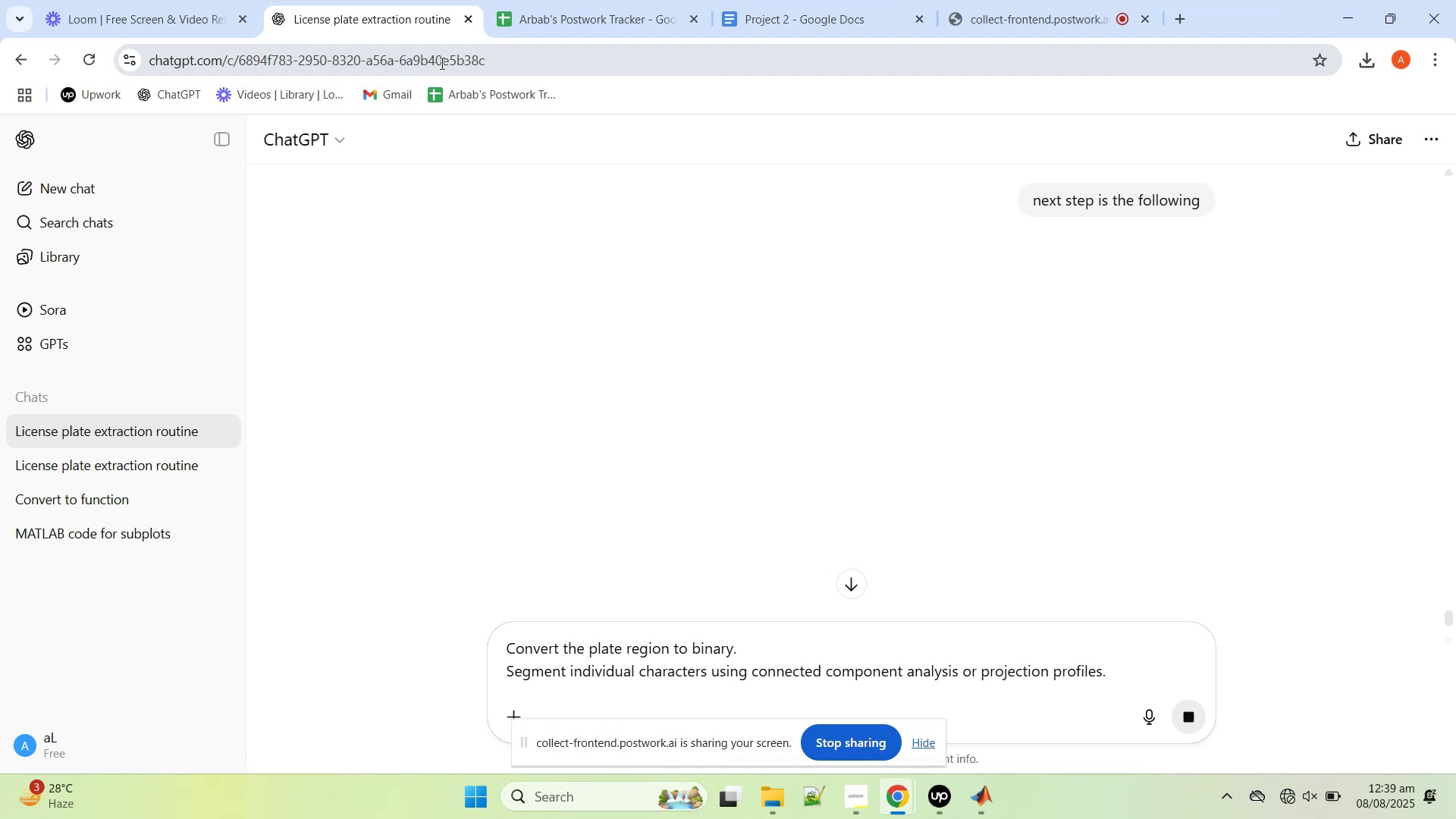 
wait(11.08)
 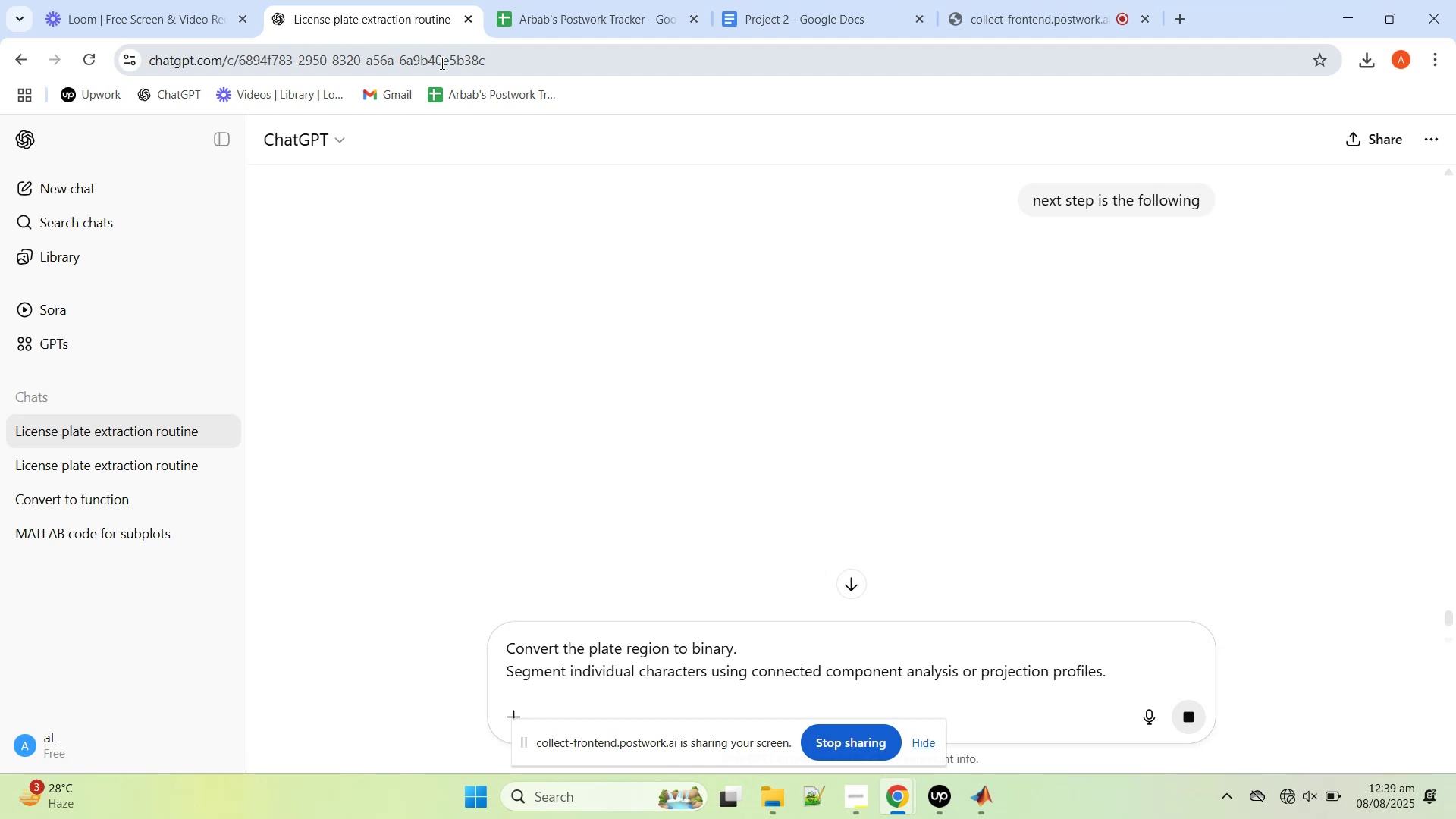 
left_click([635, 483])
 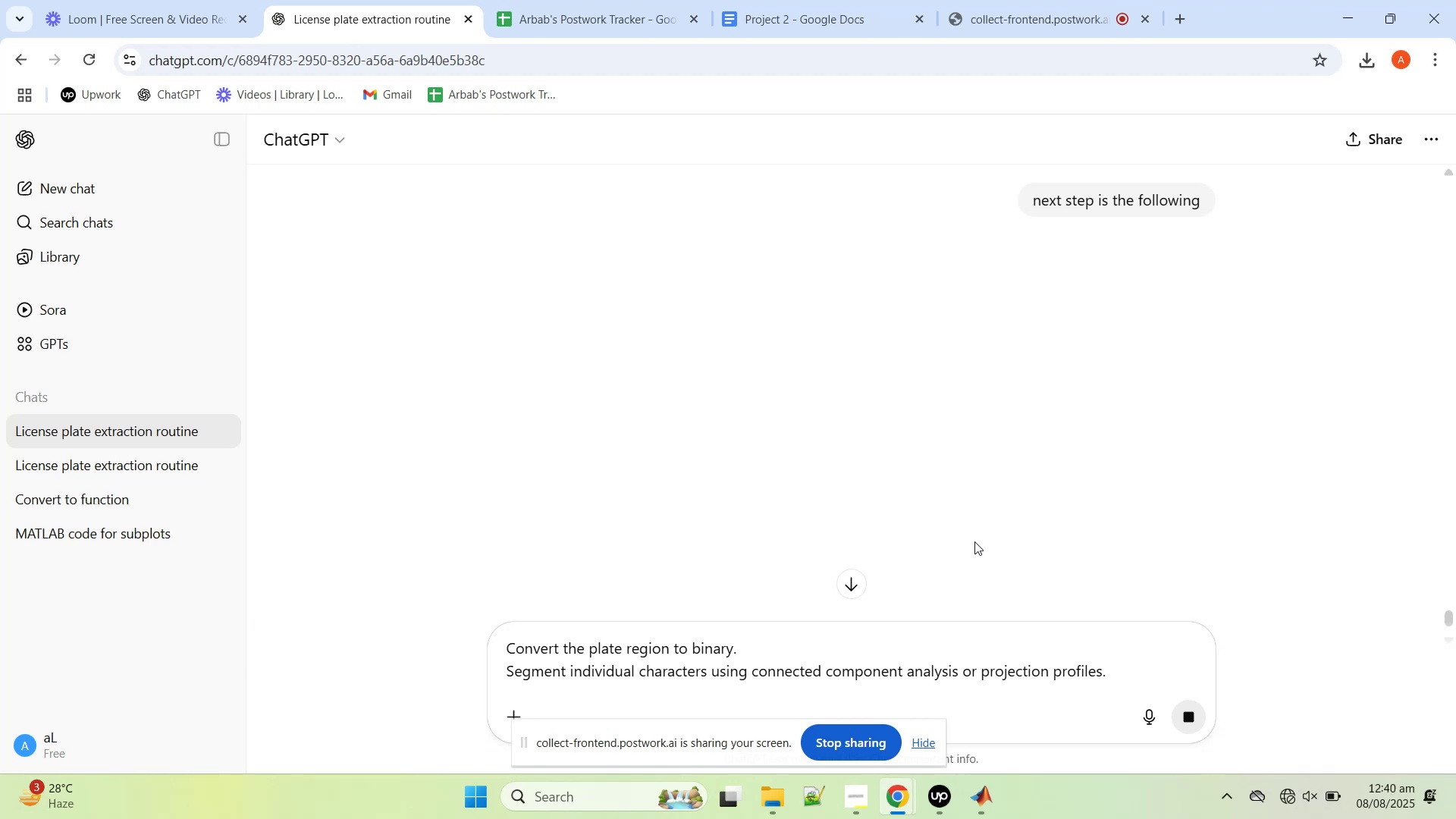 
wait(13.24)
 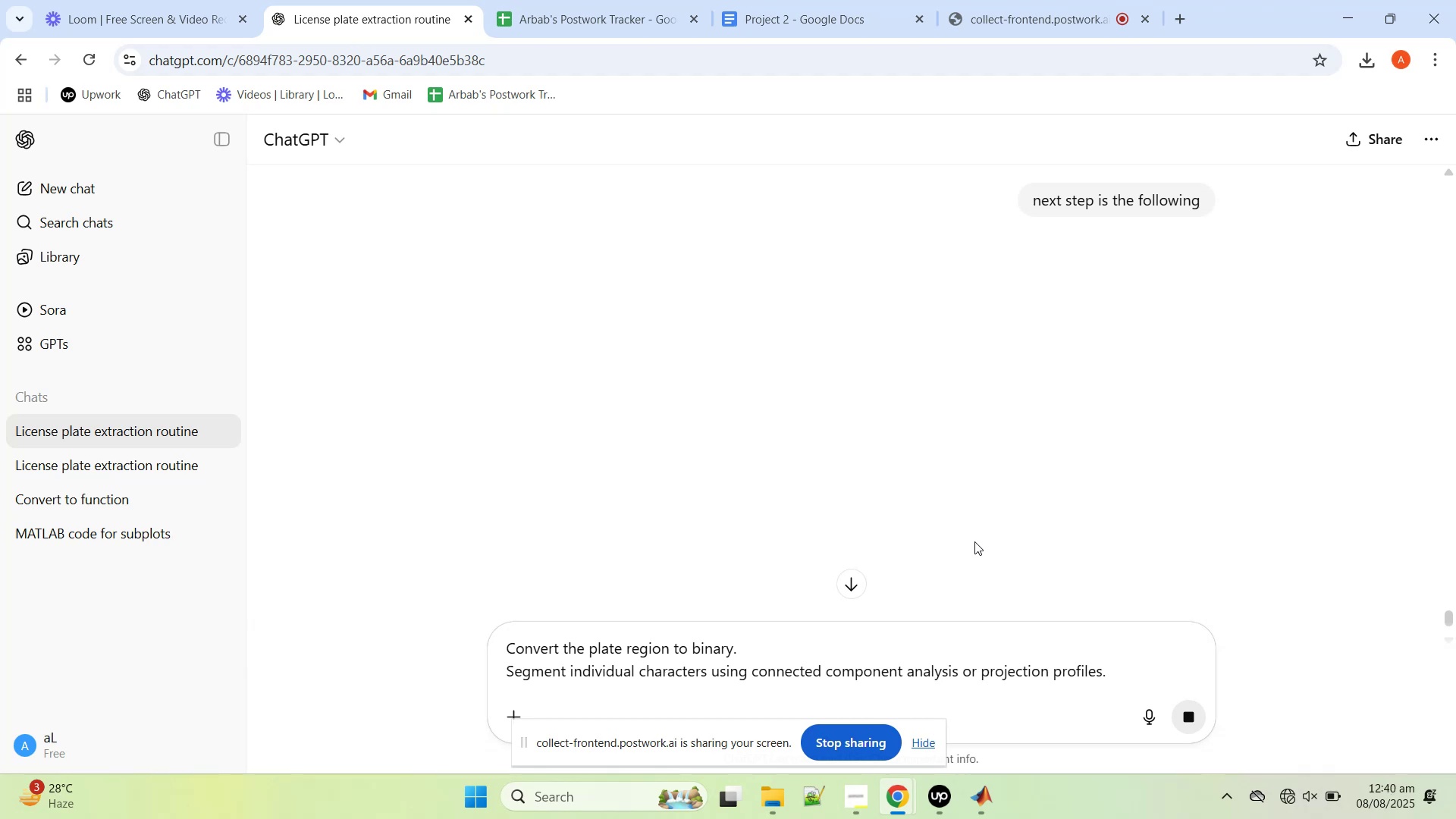 
left_click([1287, 802])
 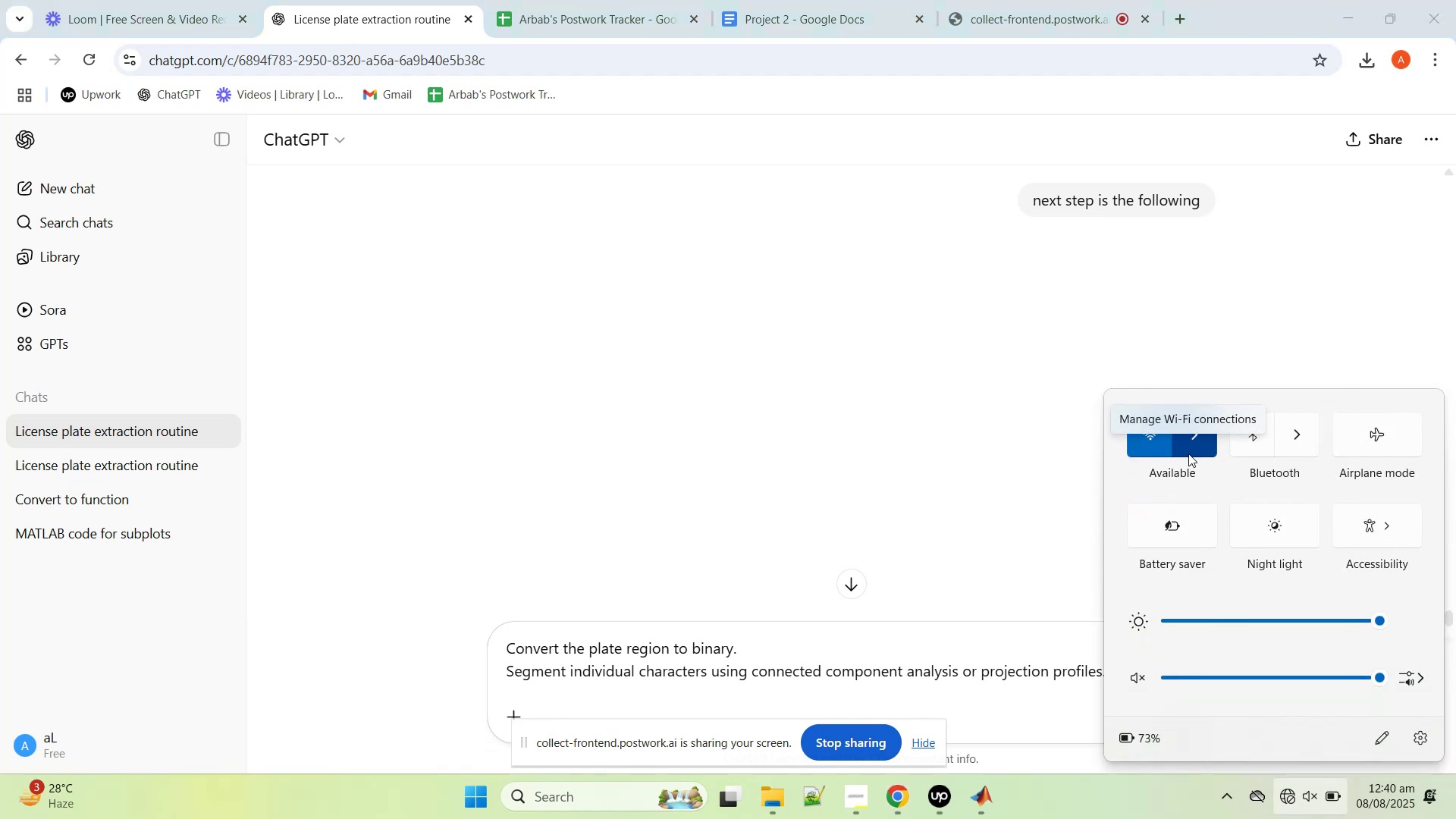 
wait(5.59)
 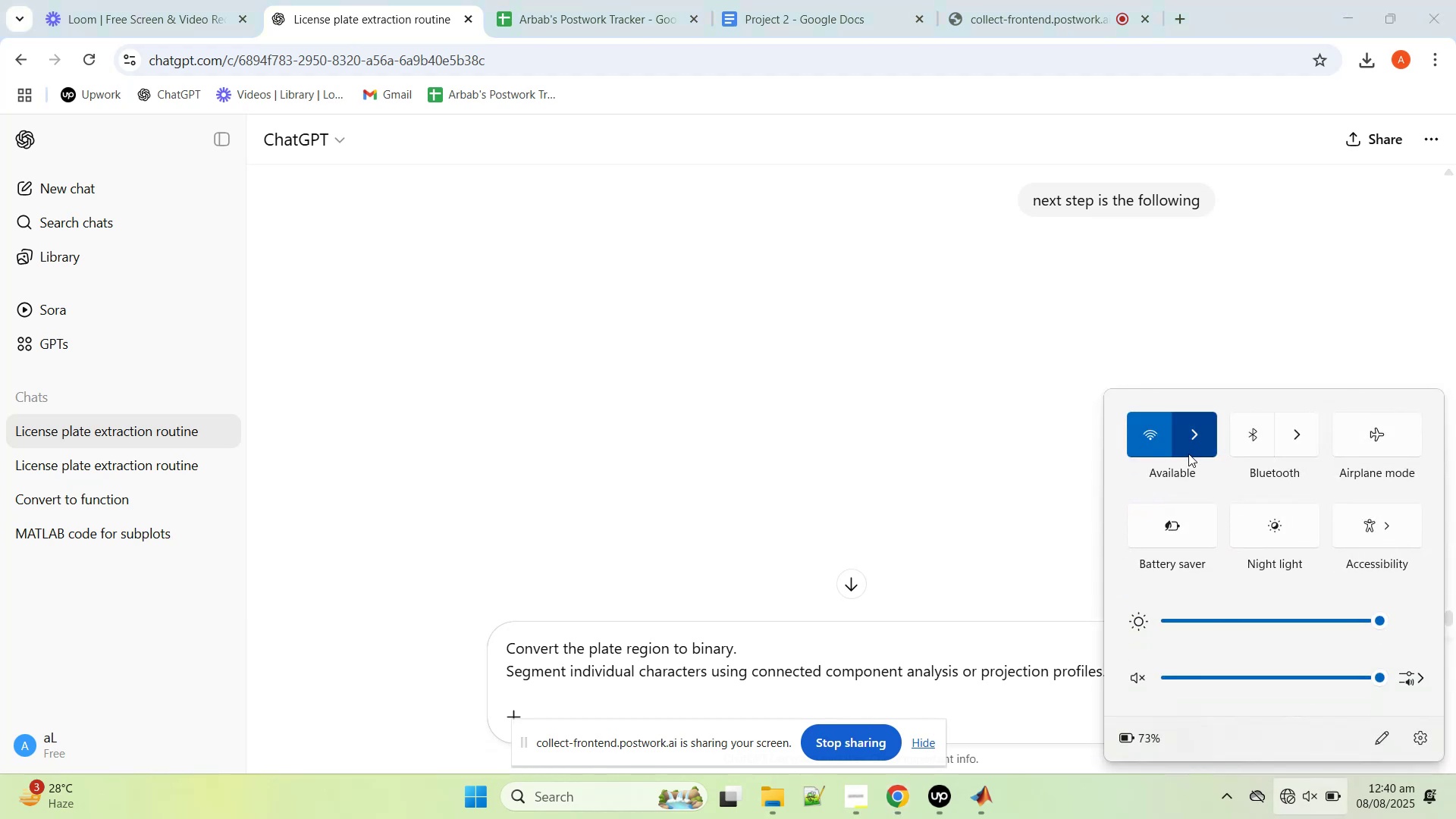 
left_click([1188, 453])
 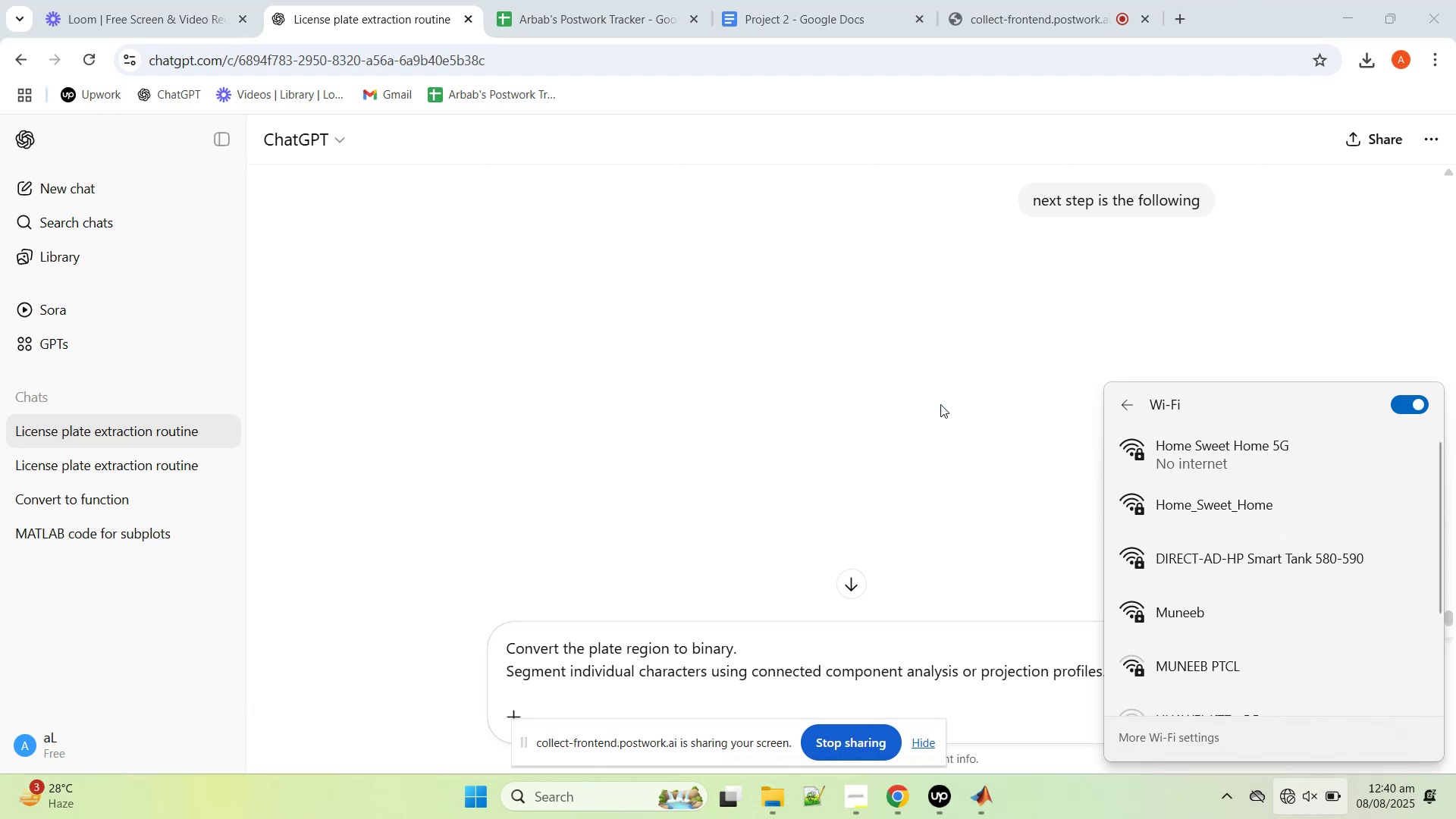 
left_click([940, 404])
 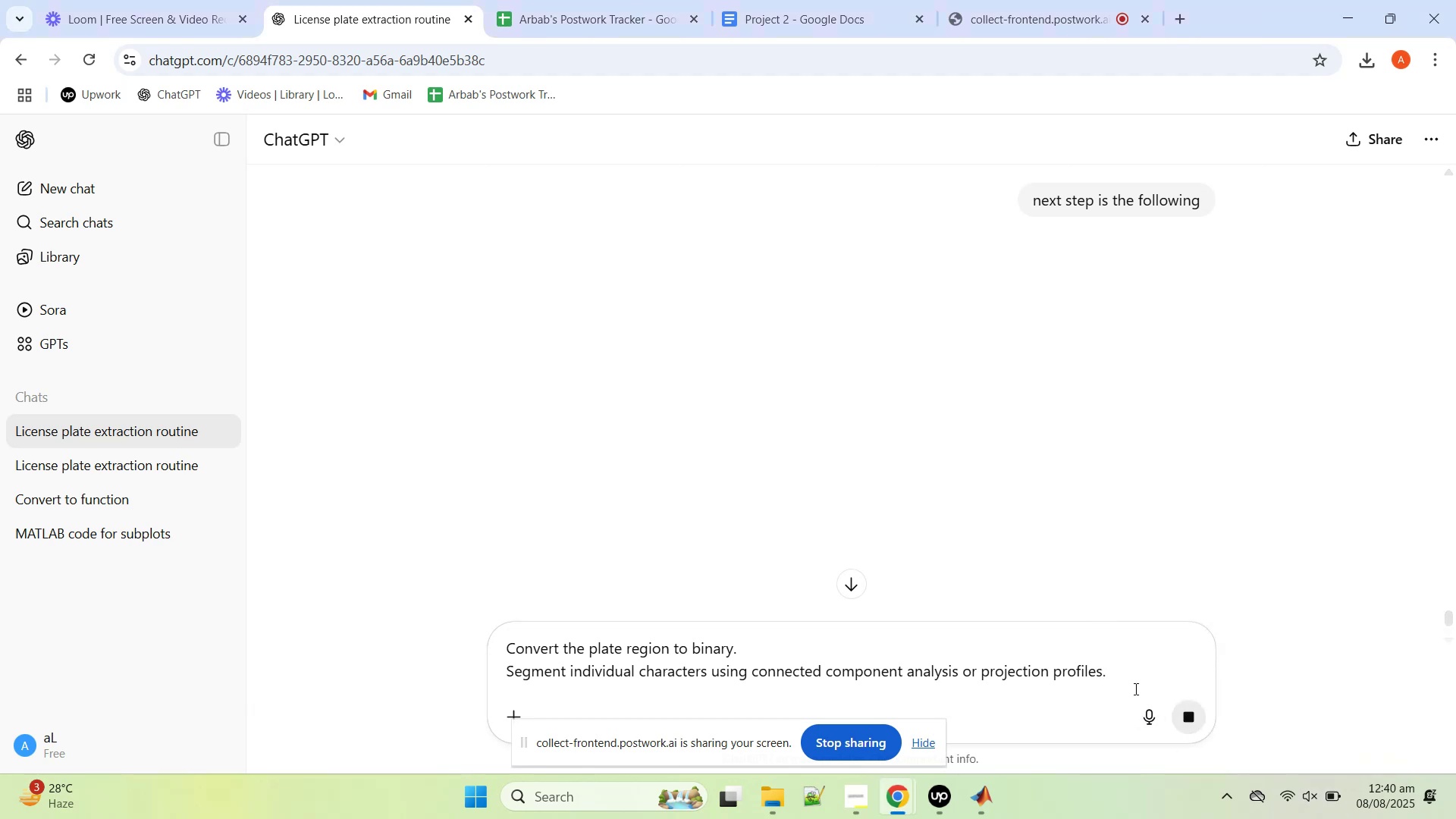 
left_click([1132, 686])
 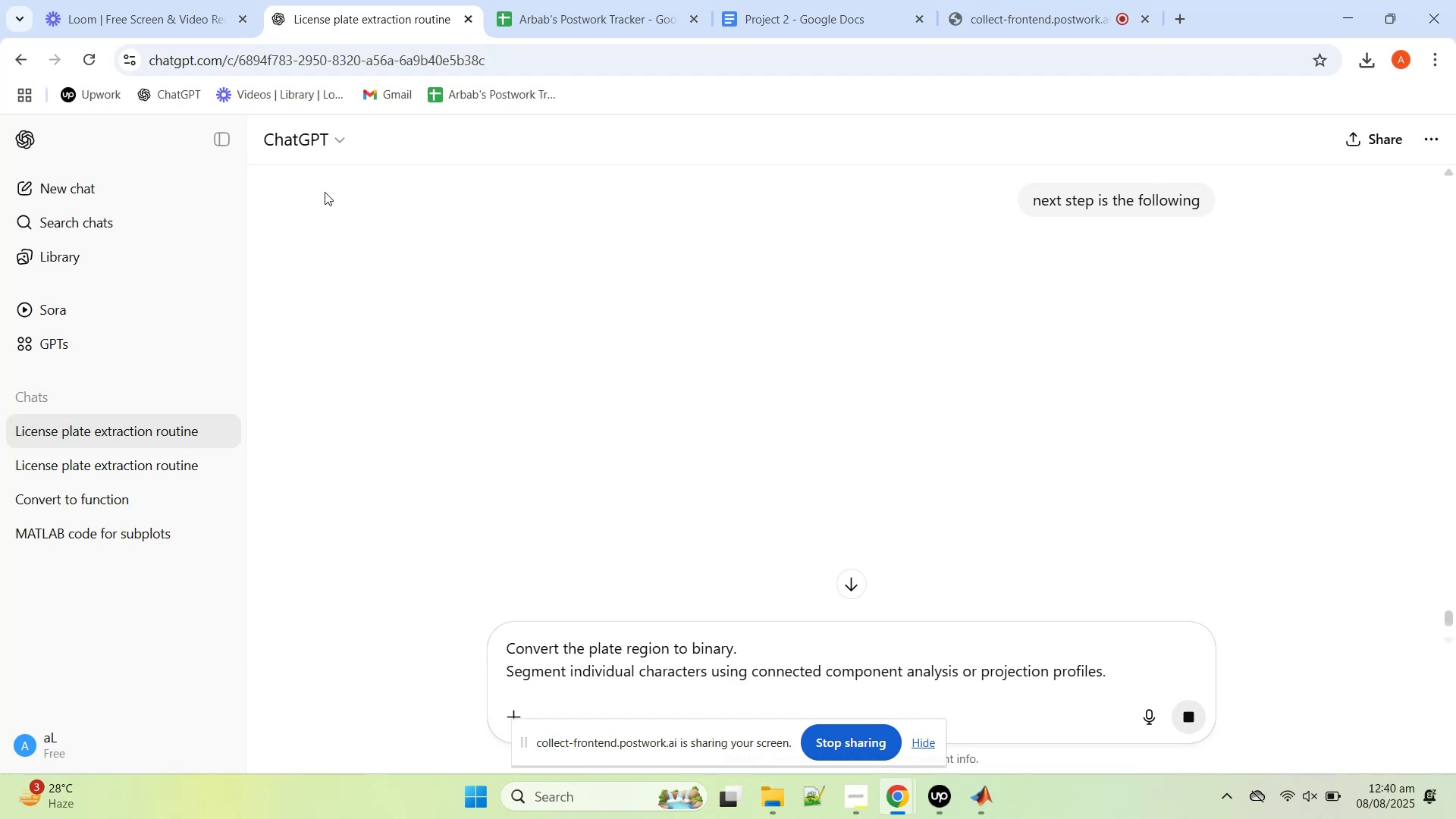 
wait(11.19)
 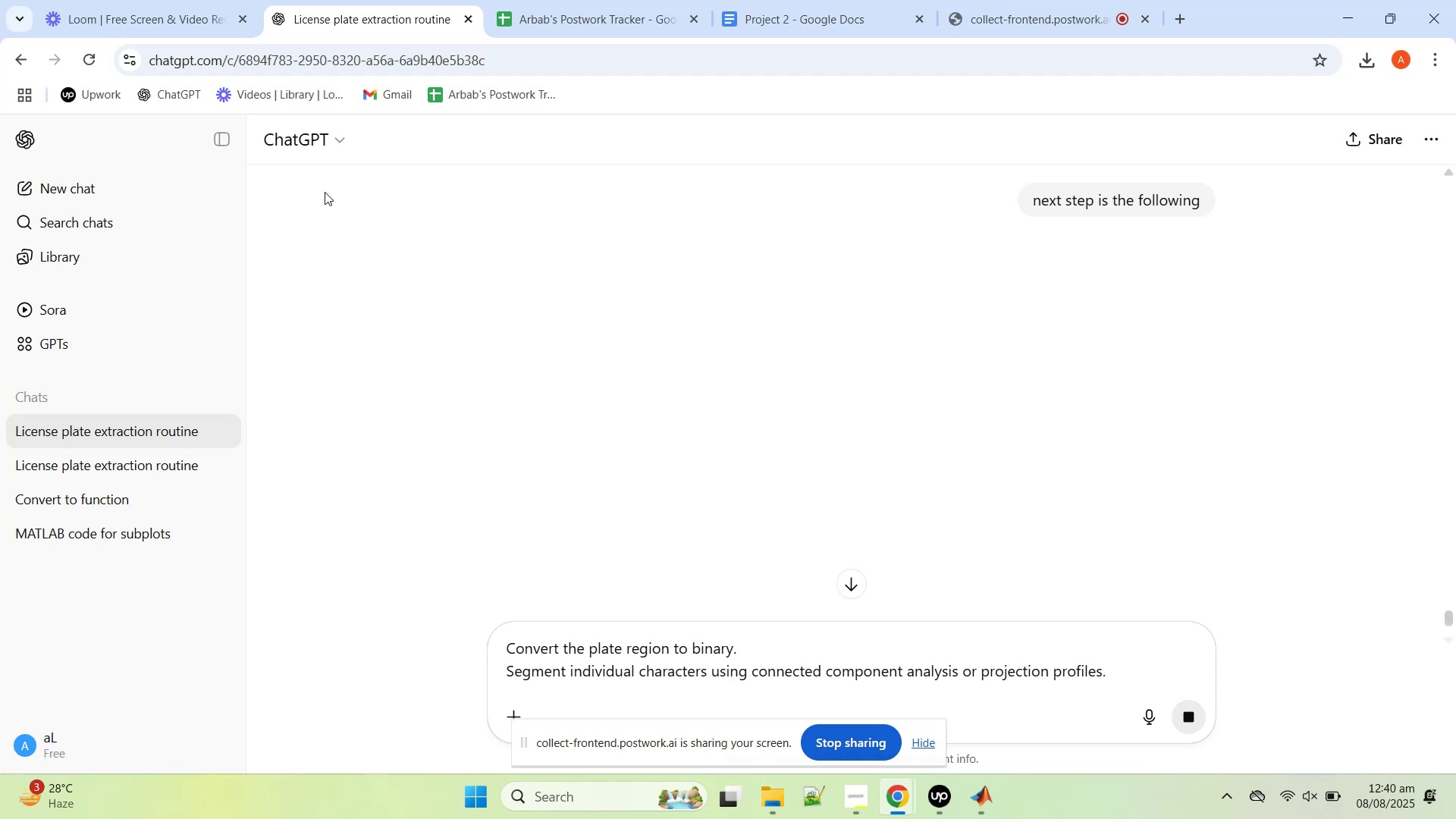 
left_click([99, 62])
 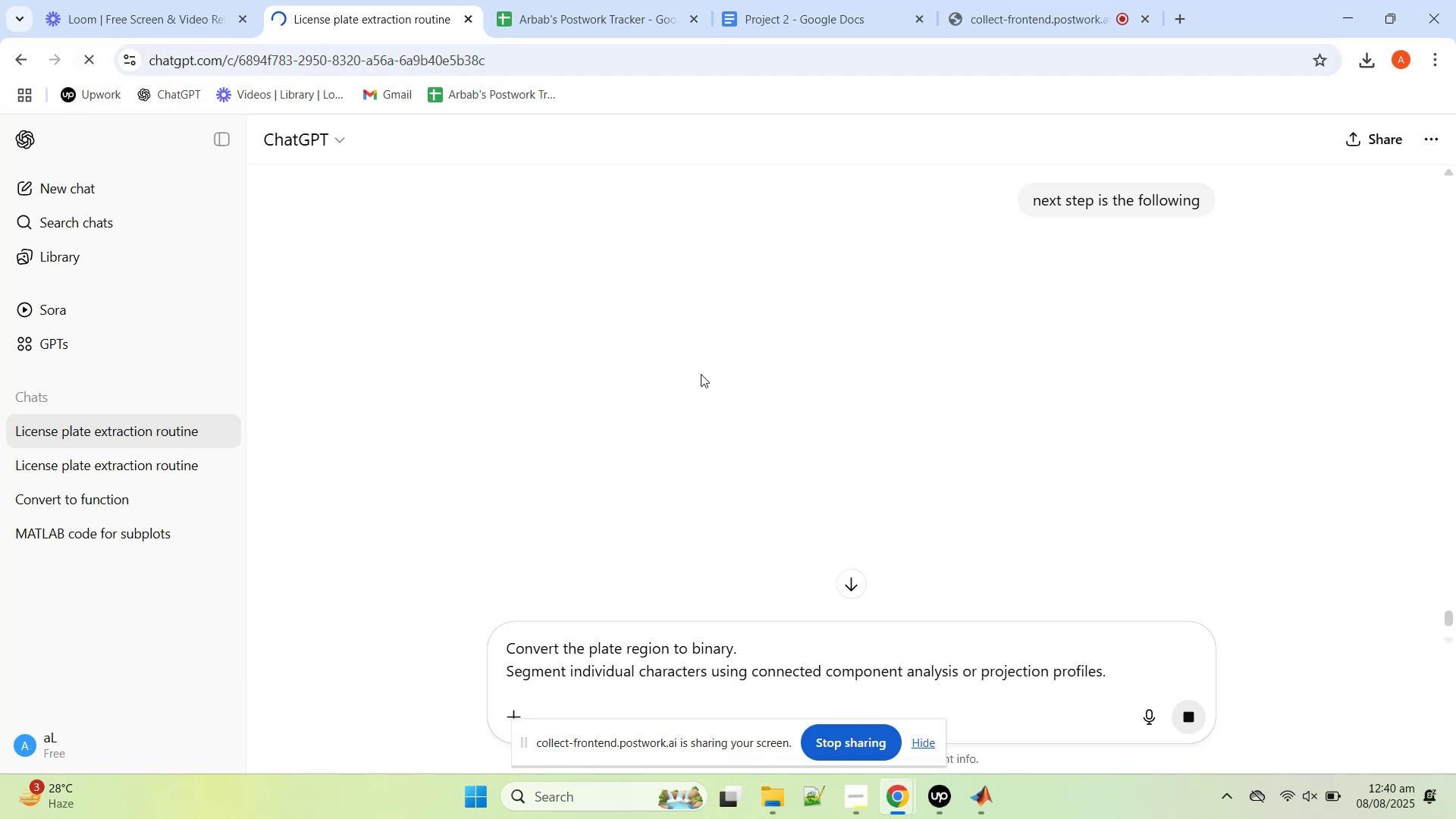 
scroll: coordinate [701, 374], scroll_direction: up, amount: 1.0
 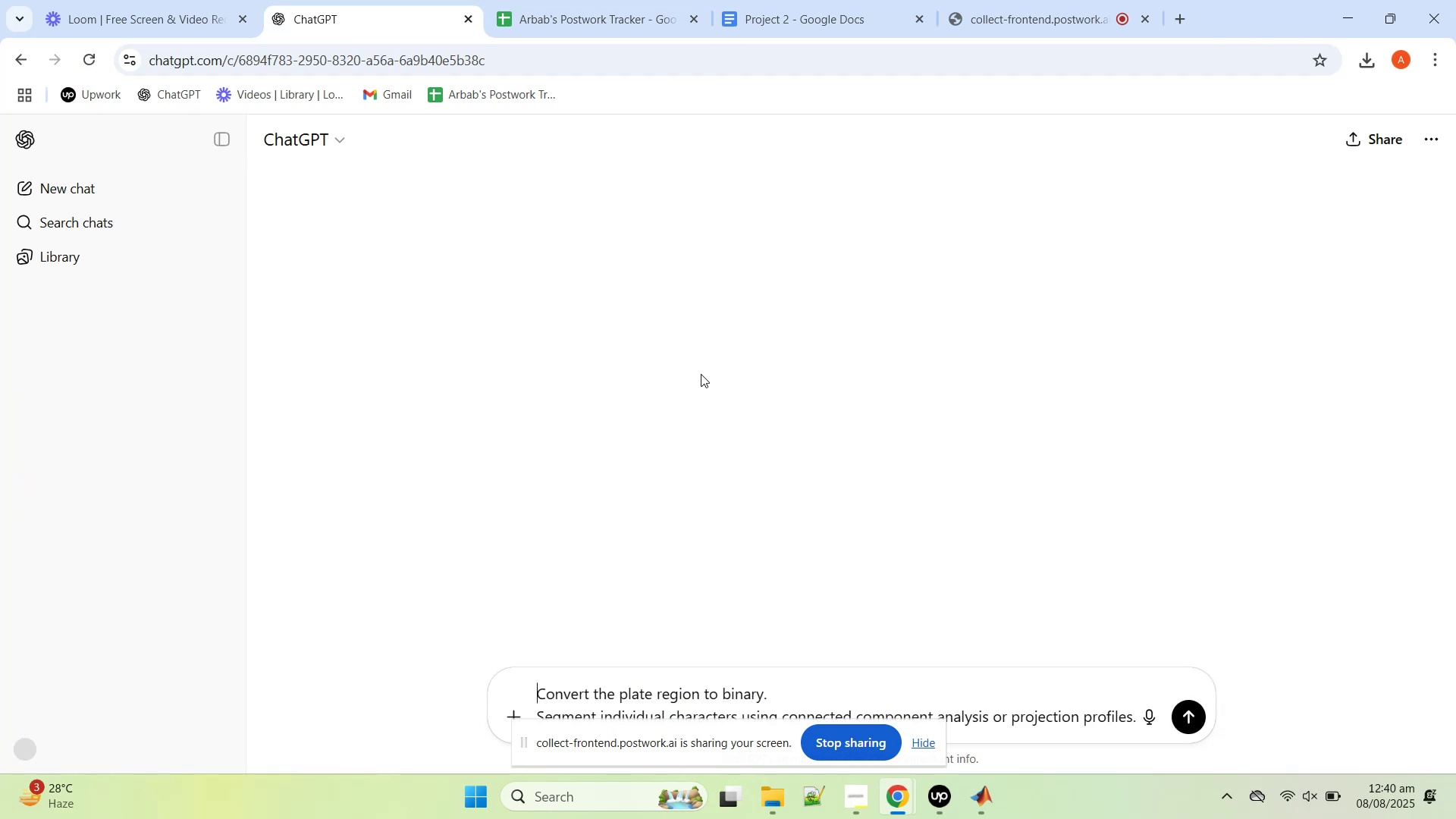 
scroll: coordinate [701, 374], scroll_direction: none, amount: 0.0
 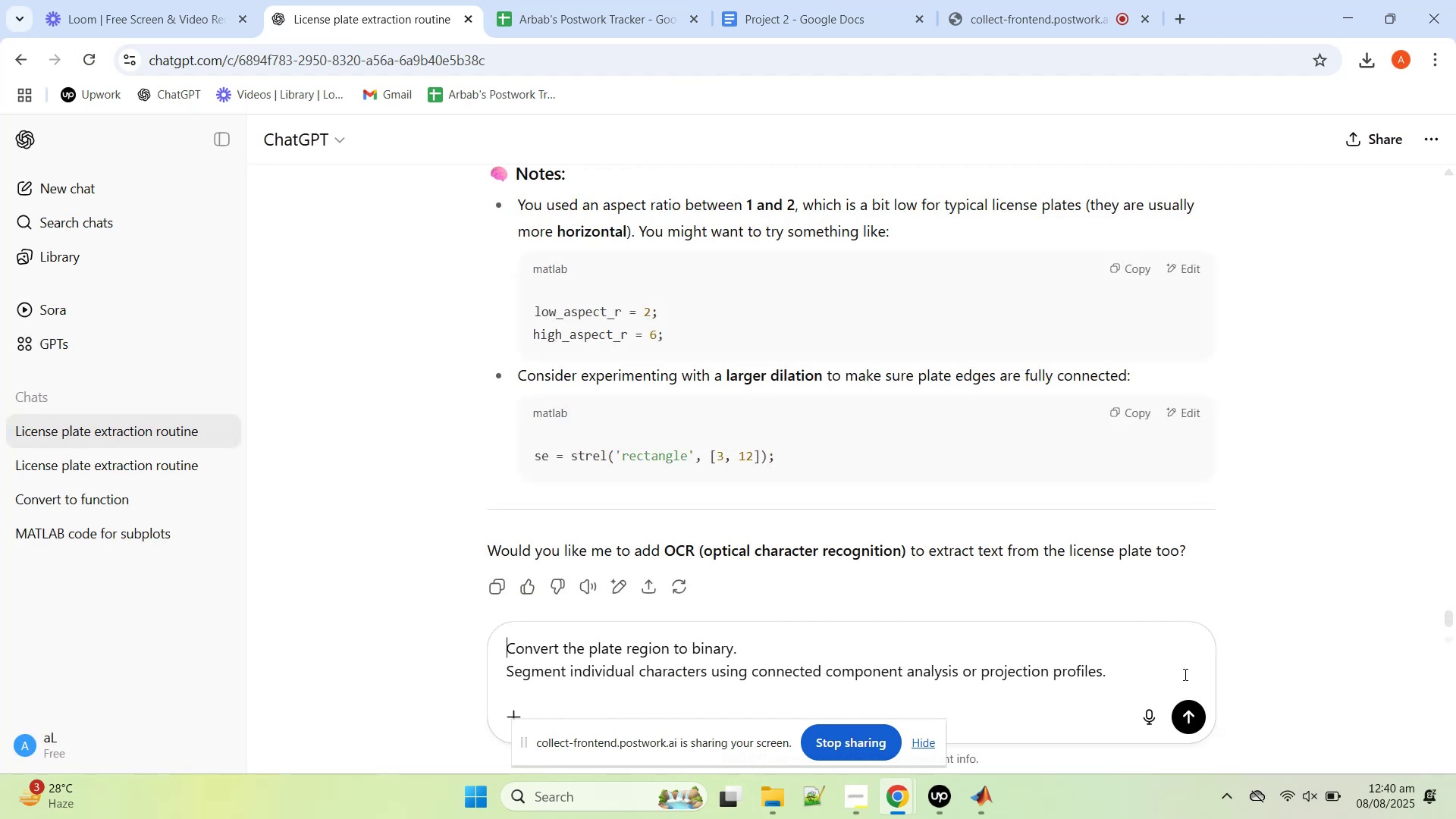 
scroll: coordinate [1045, 482], scroll_direction: down, amount: 4.0
 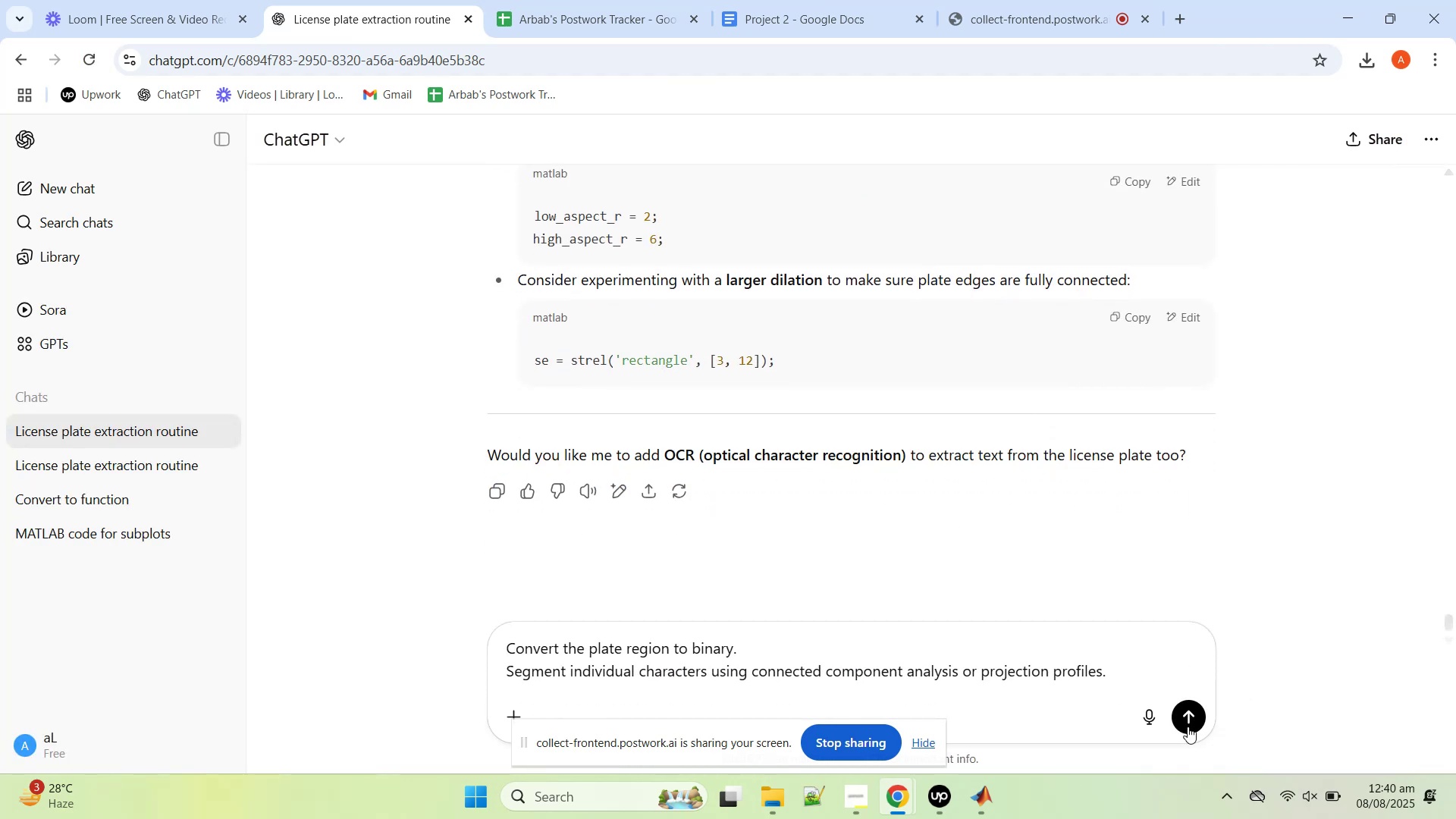 
left_click([1187, 729])
 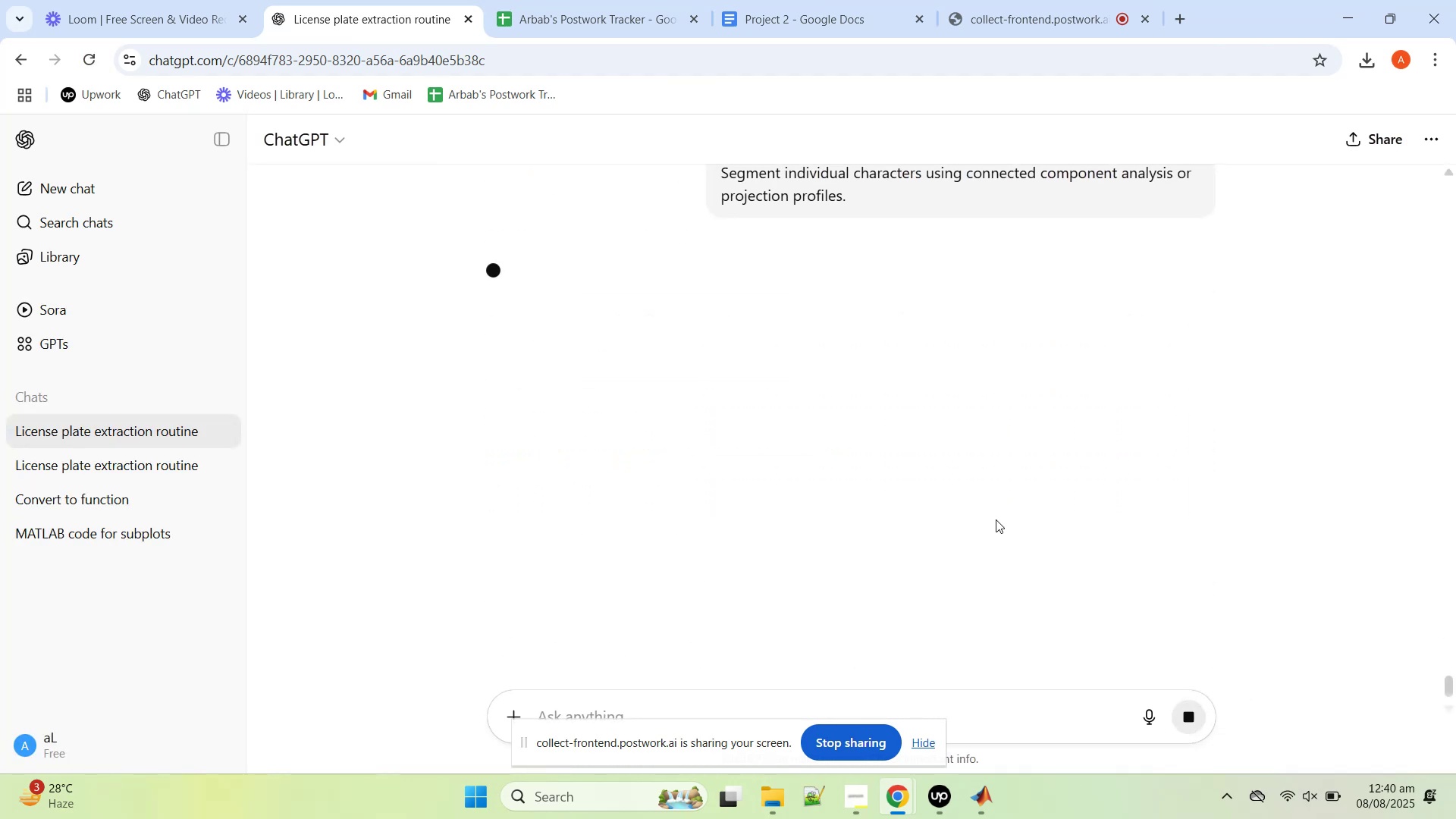 
scroll: coordinate [996, 519], scroll_direction: up, amount: 4.0
 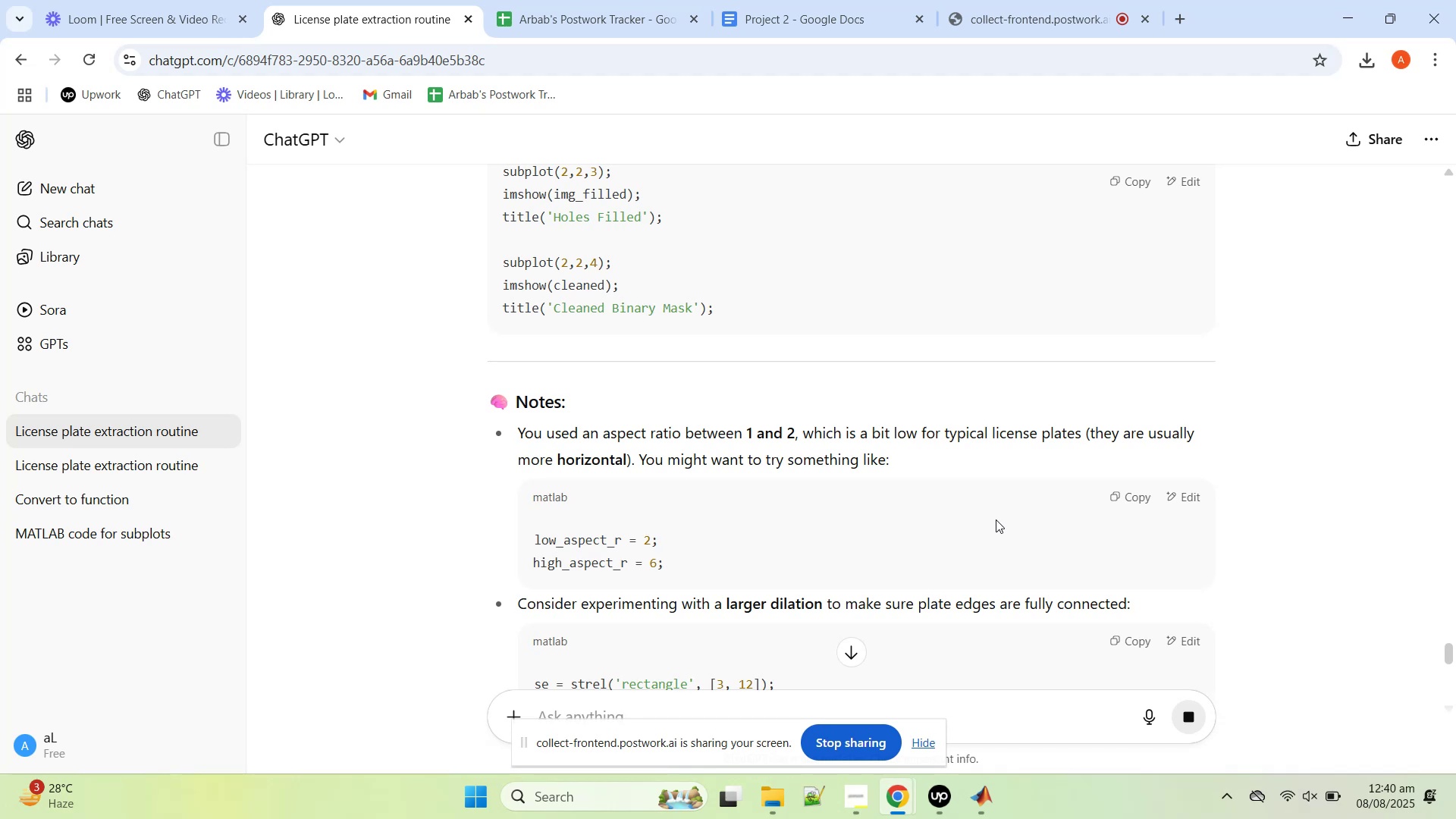 
wait(5.55)
 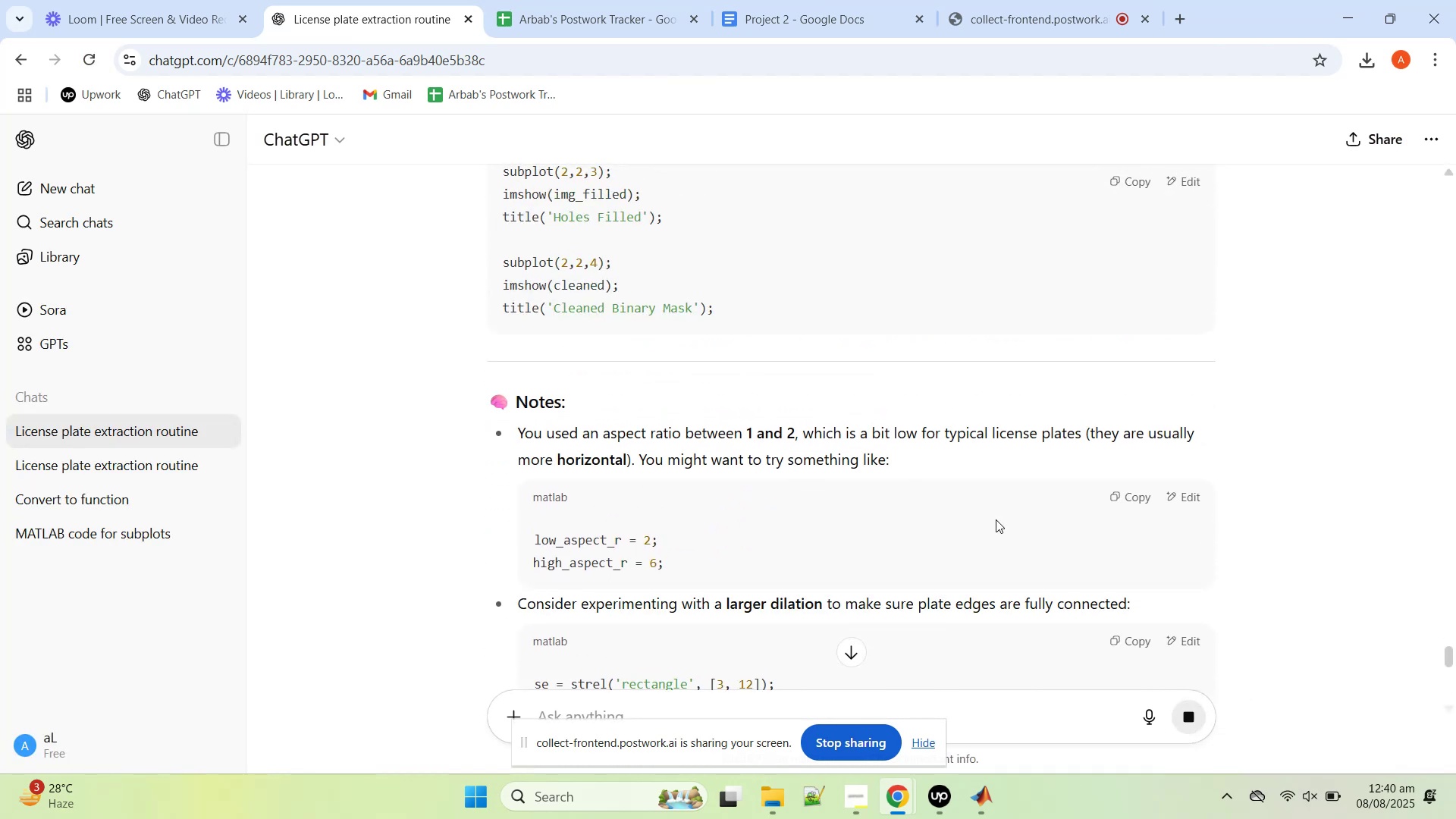 
scroll: coordinate [996, 519], scroll_direction: down, amount: 5.0
 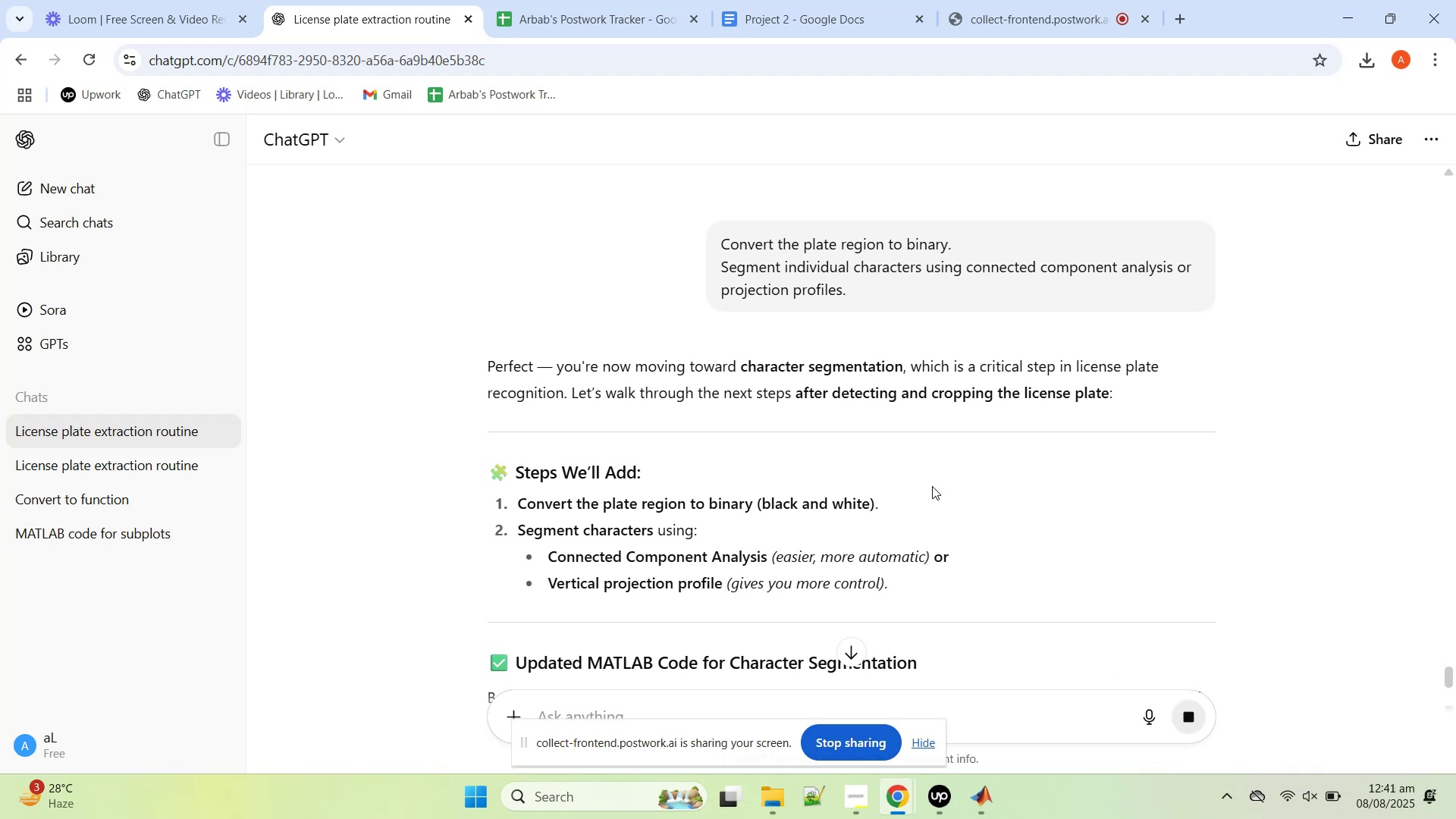 
wait(15.65)
 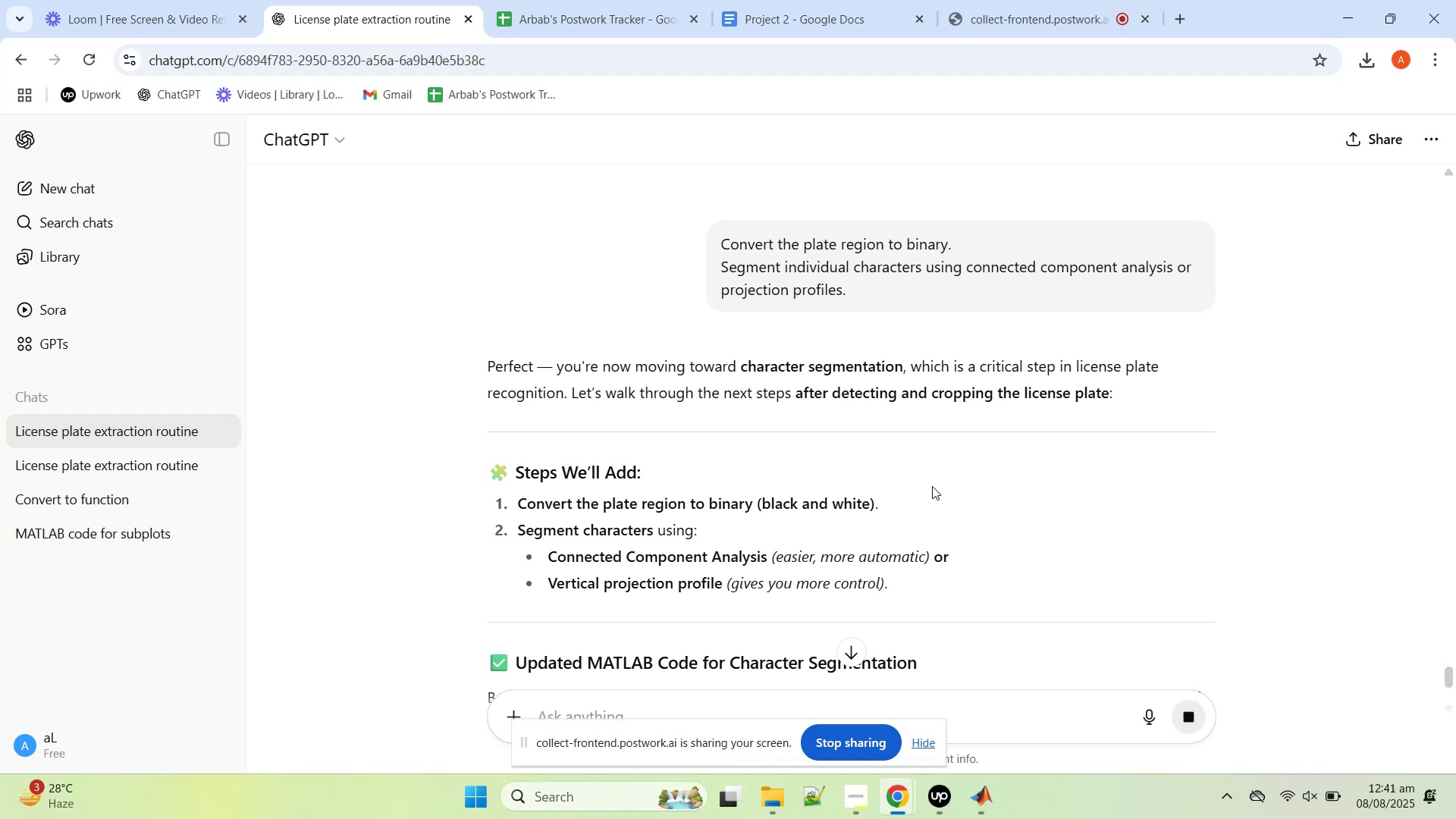 
scroll: coordinate [791, 576], scroll_direction: down, amount: 5.0
 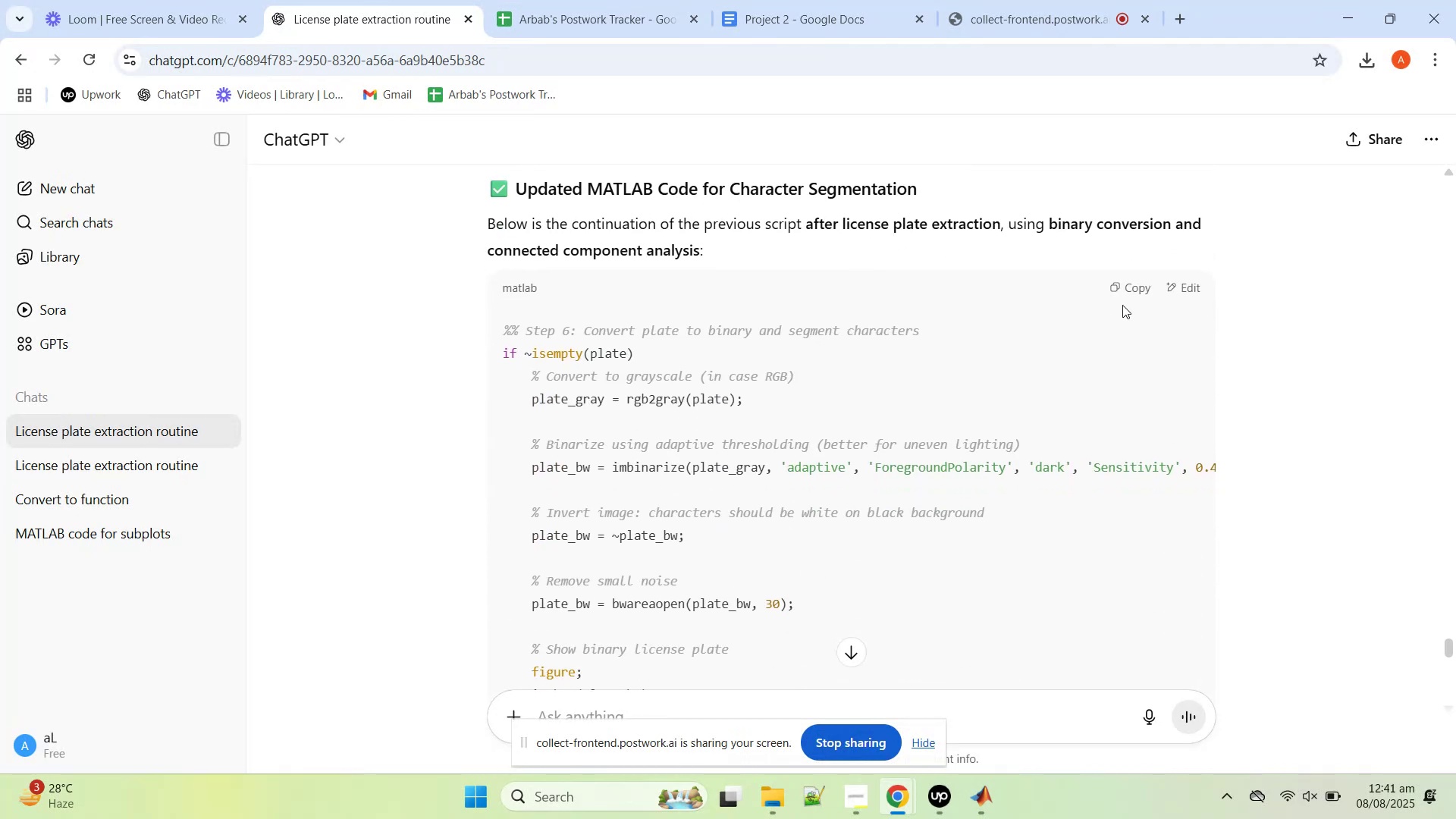 
left_click([1128, 288])
 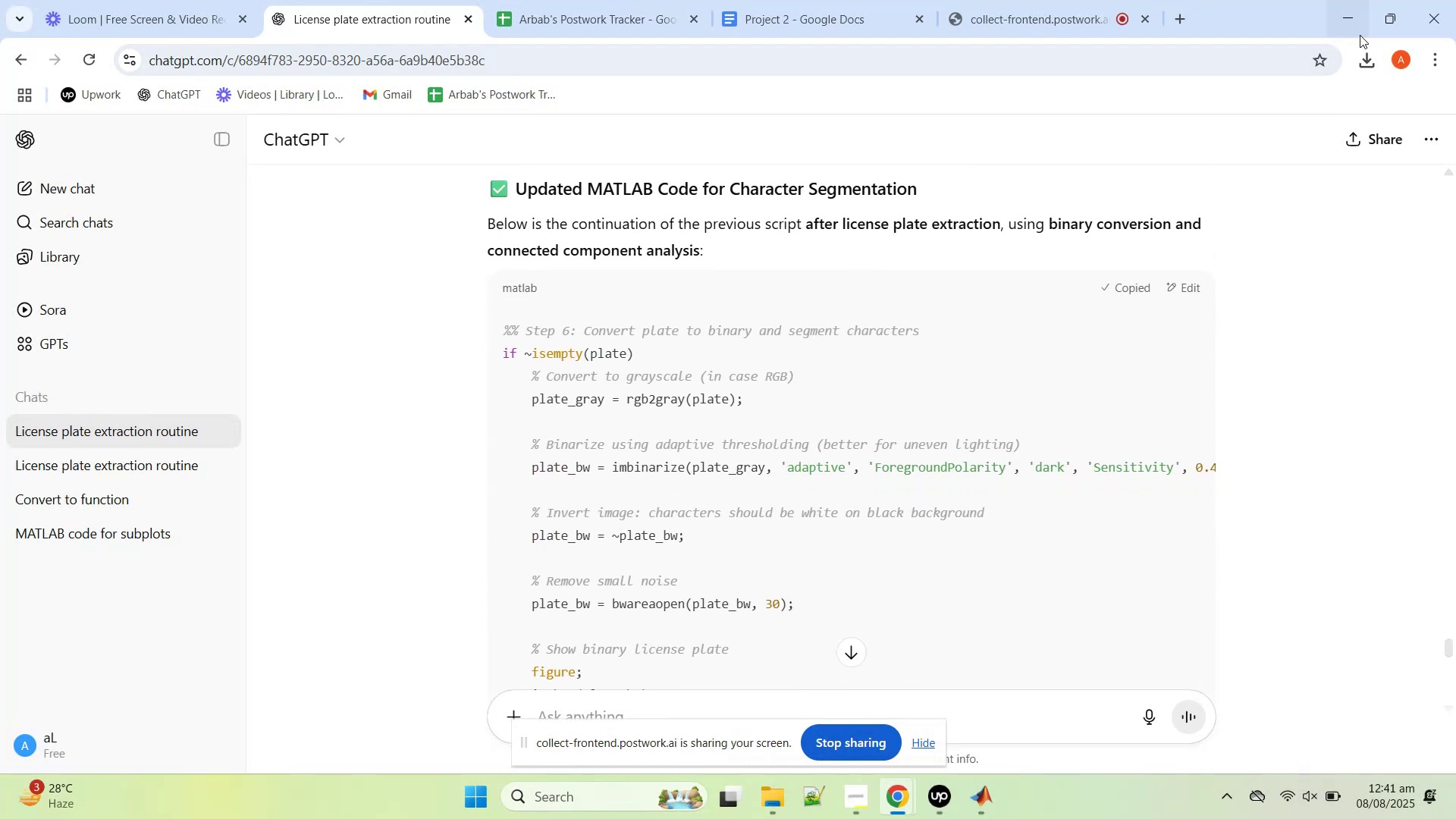 
left_click([1349, 25])
 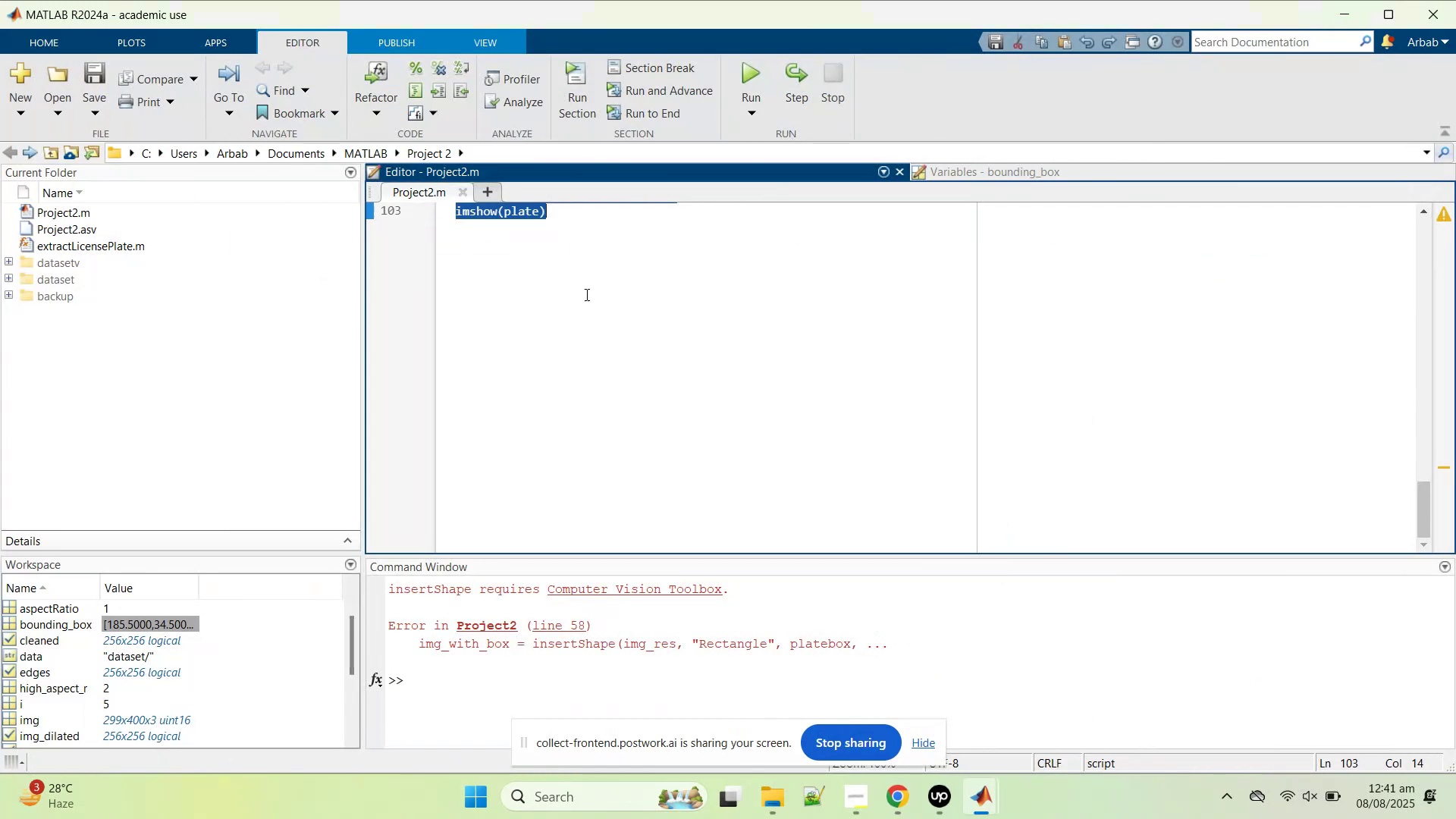 
left_click([585, 290])
 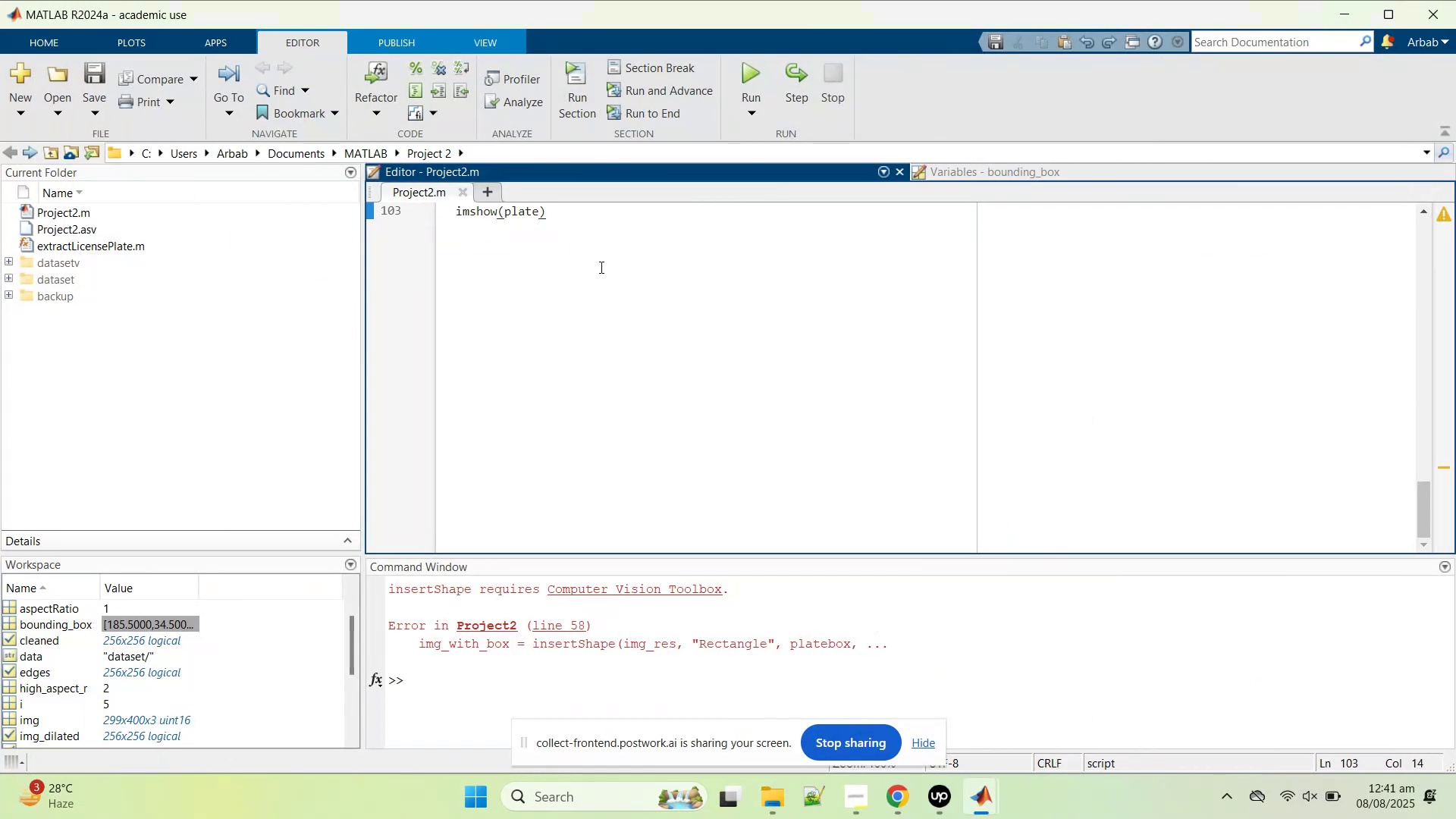 
key(Enter)
 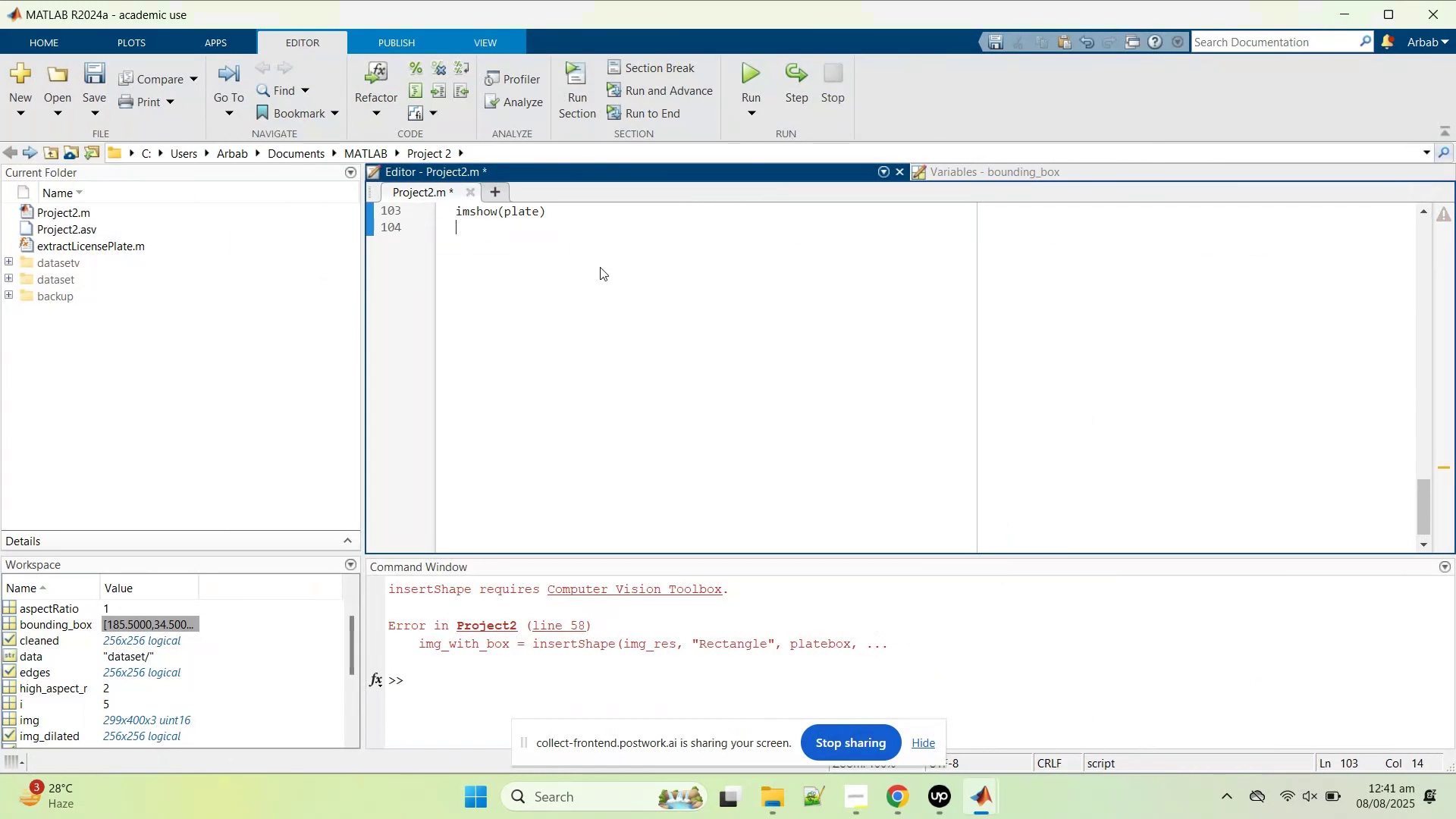 
key(Enter)
 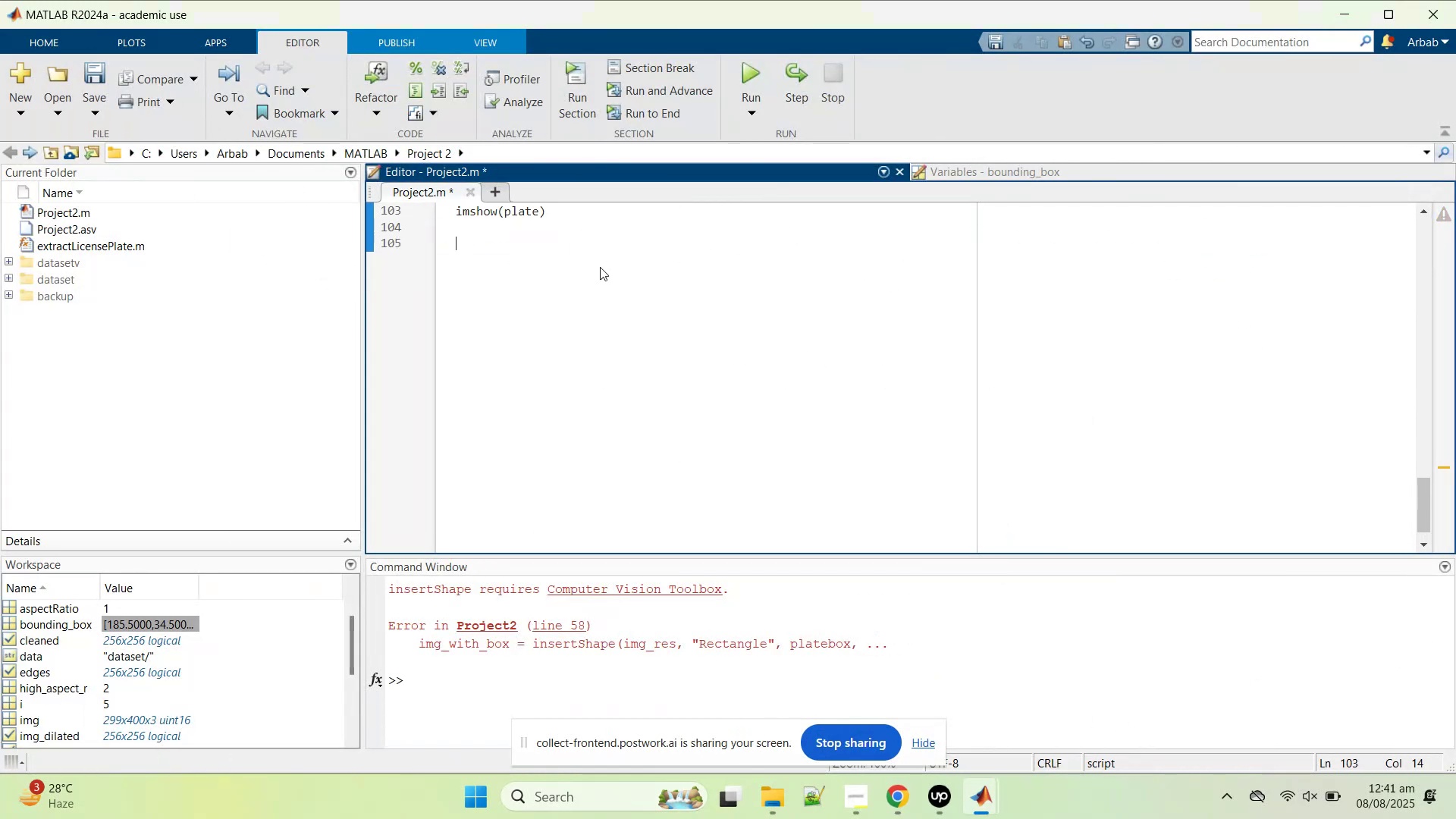 
key(Control+V)
 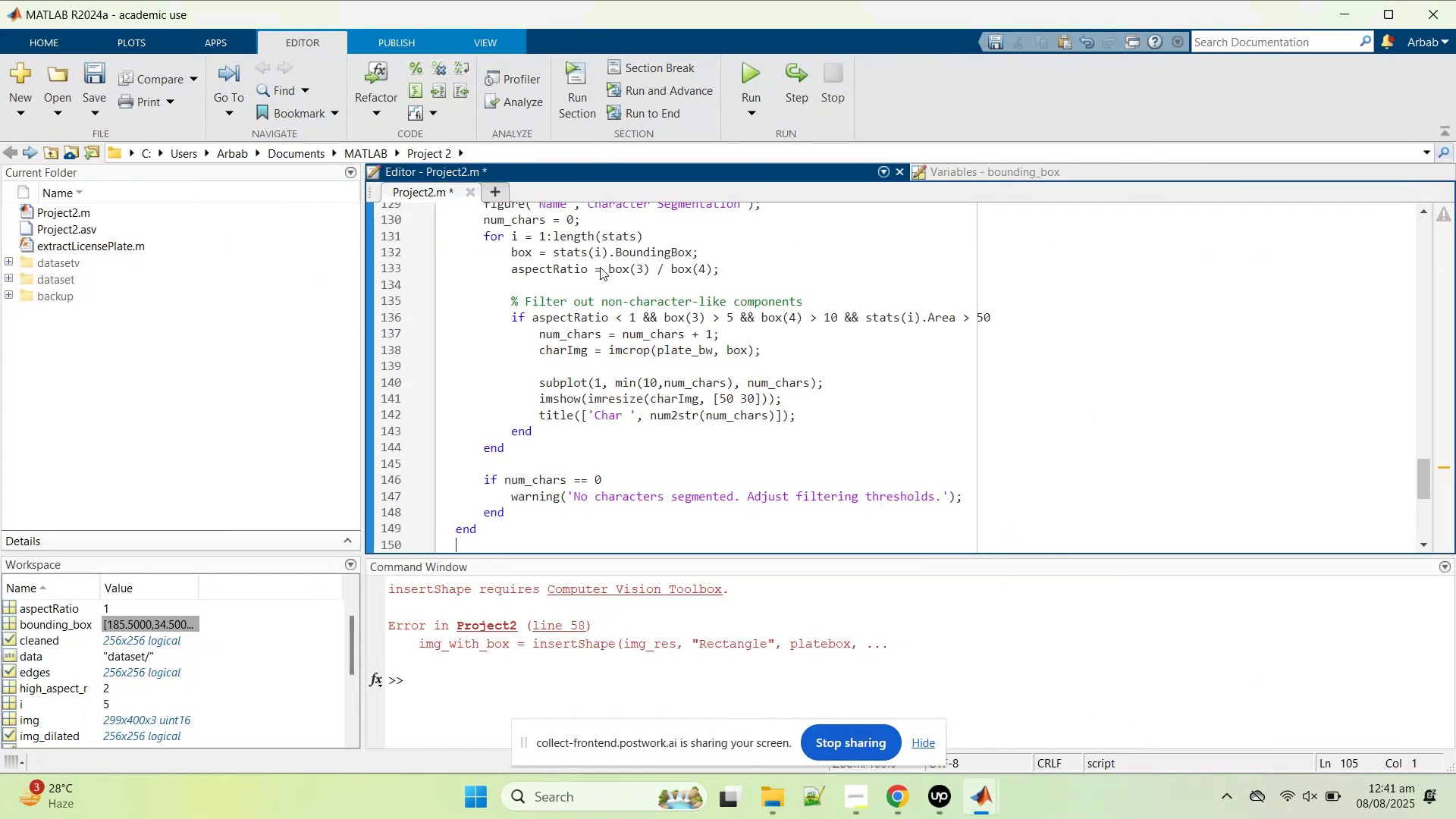 
key(Control+S)
 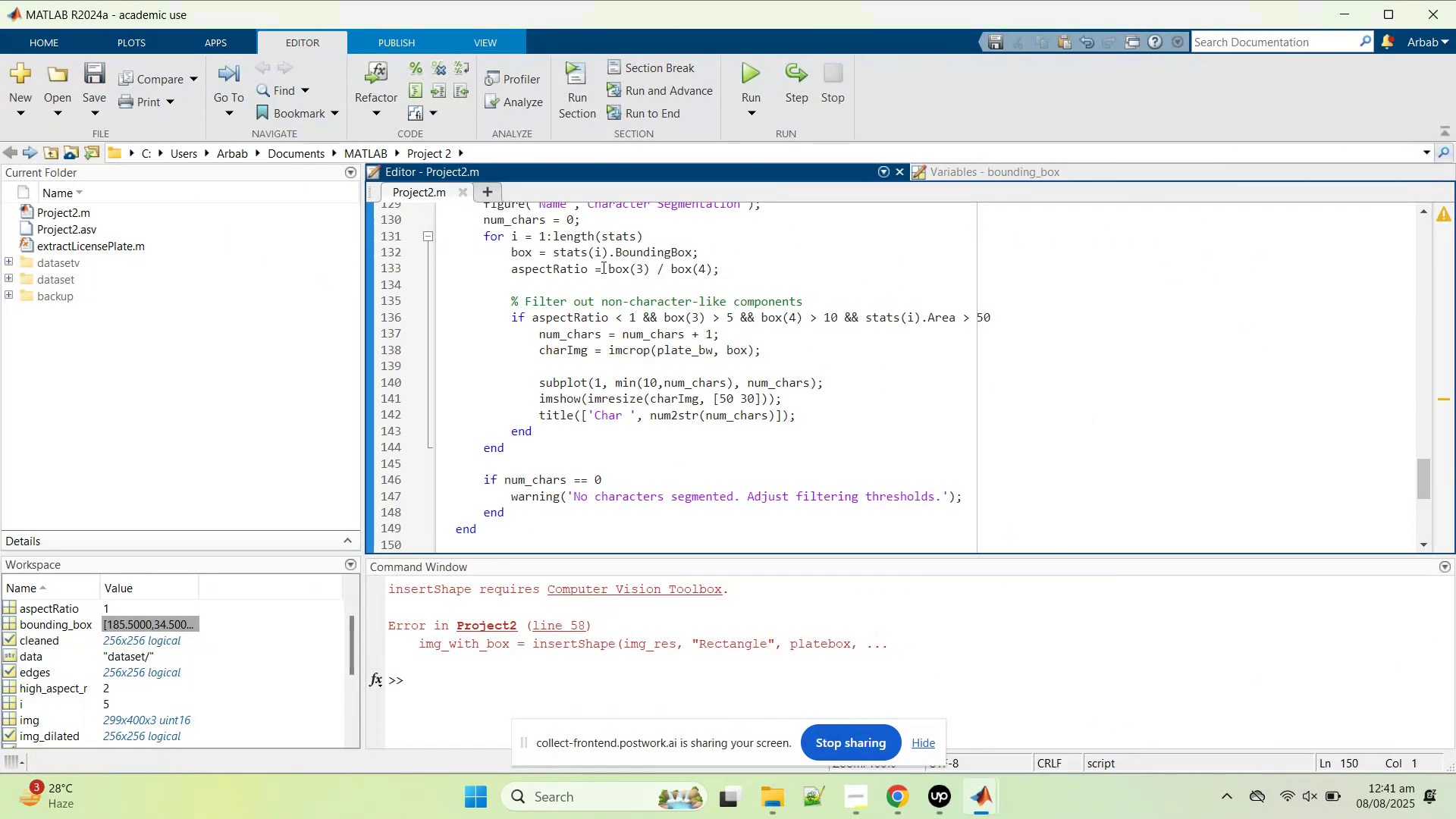 
scroll: coordinate [610, 256], scroll_direction: up, amount: 2.0
 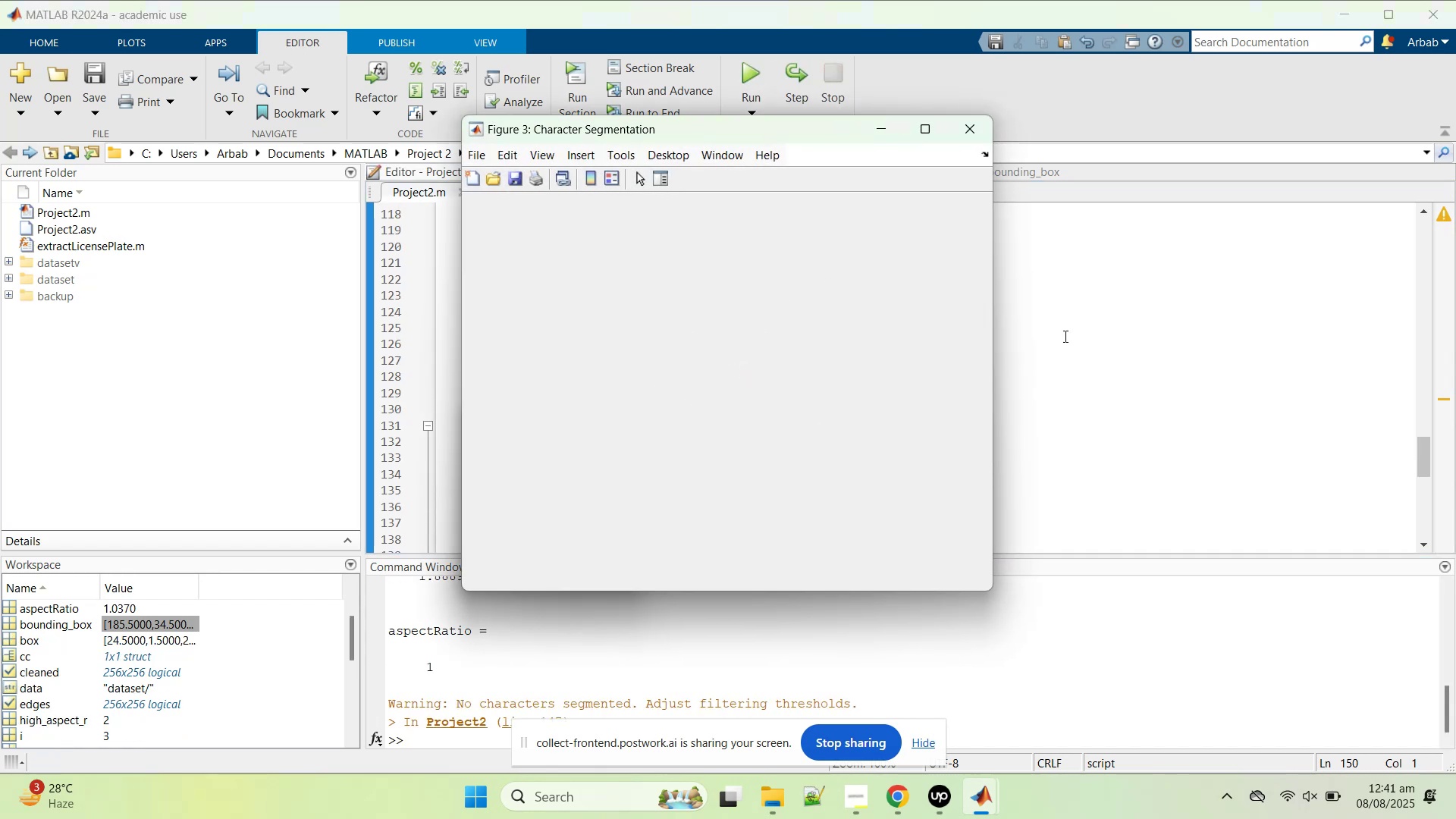 
wait(6.46)
 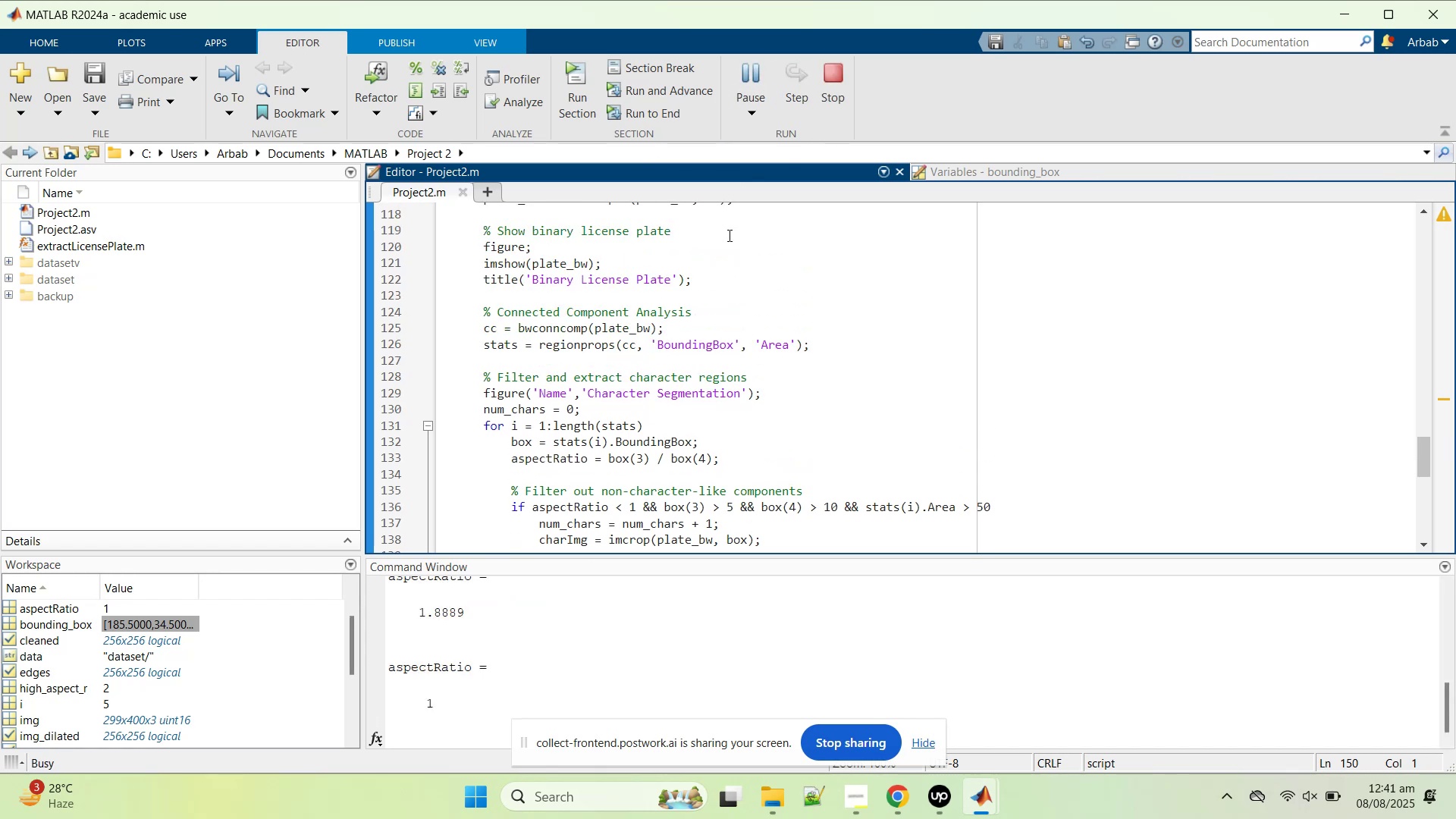 
left_click_drag(start_coordinate=[962, 118], to_coordinate=[965, 114])
 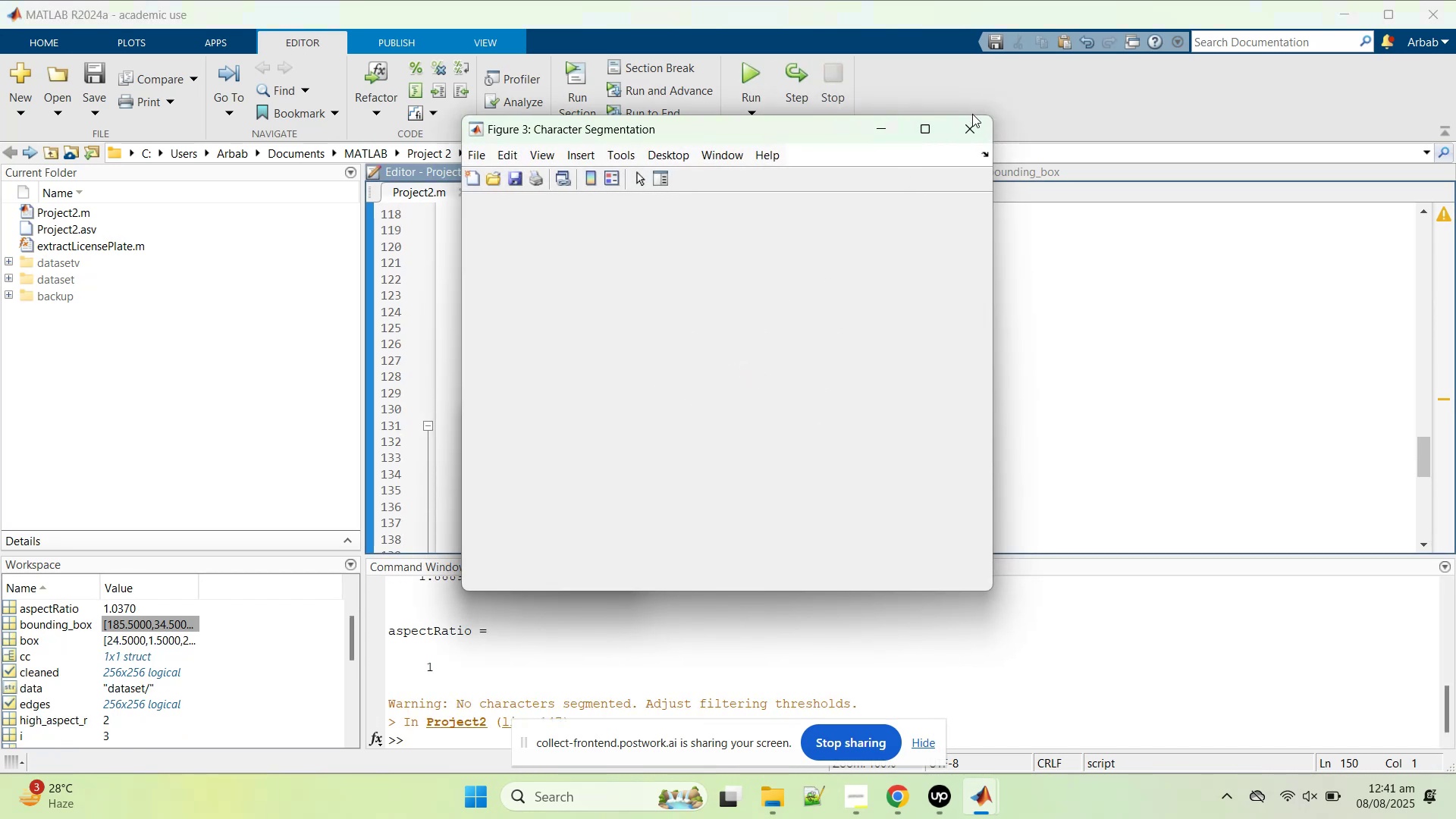 
left_click([967, 127])
 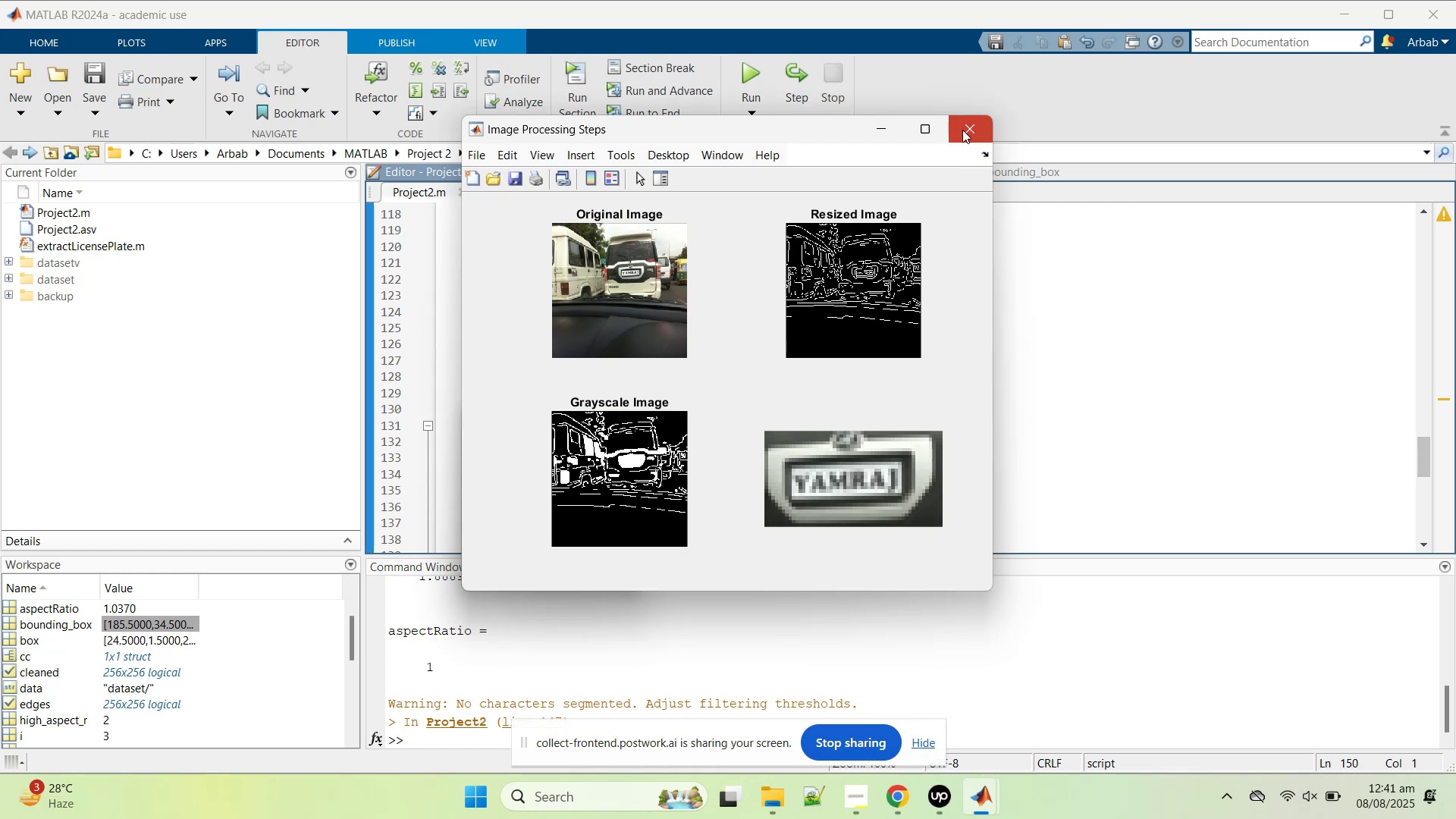 
left_click([962, 130])
 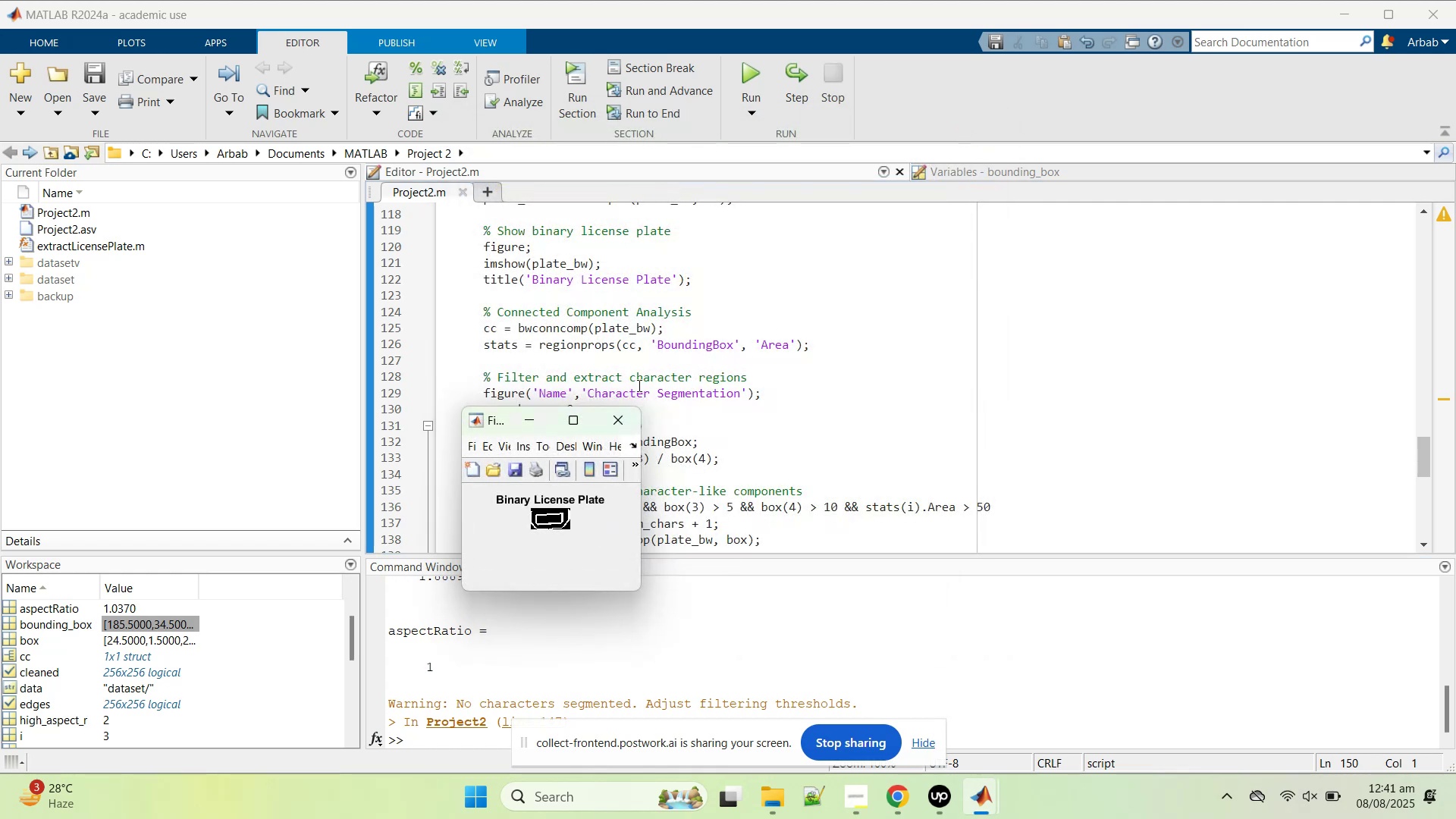 
left_click([623, 417])
 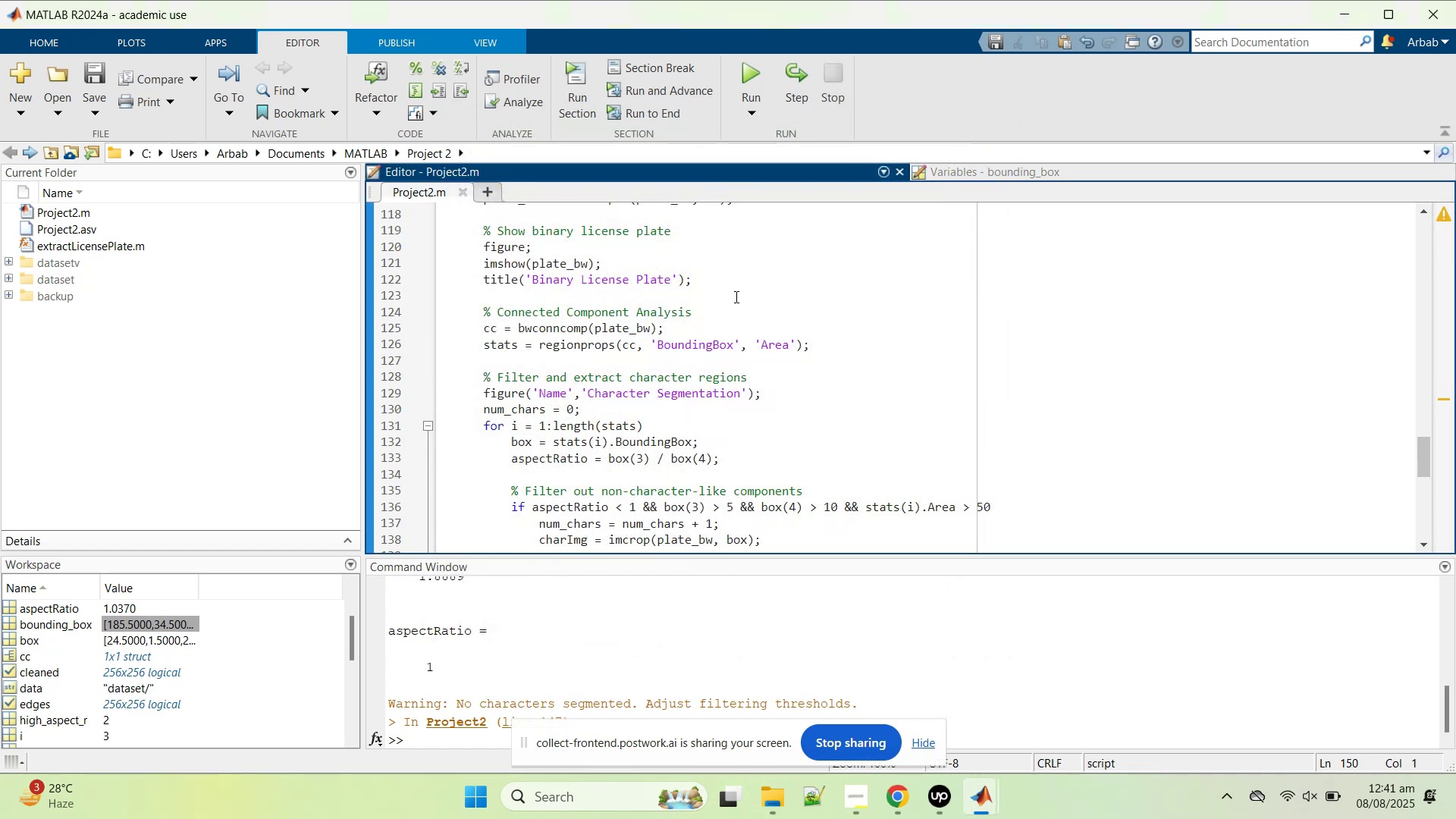 
scroll: coordinate [700, 410], scroll_direction: down, amount: 1.0
 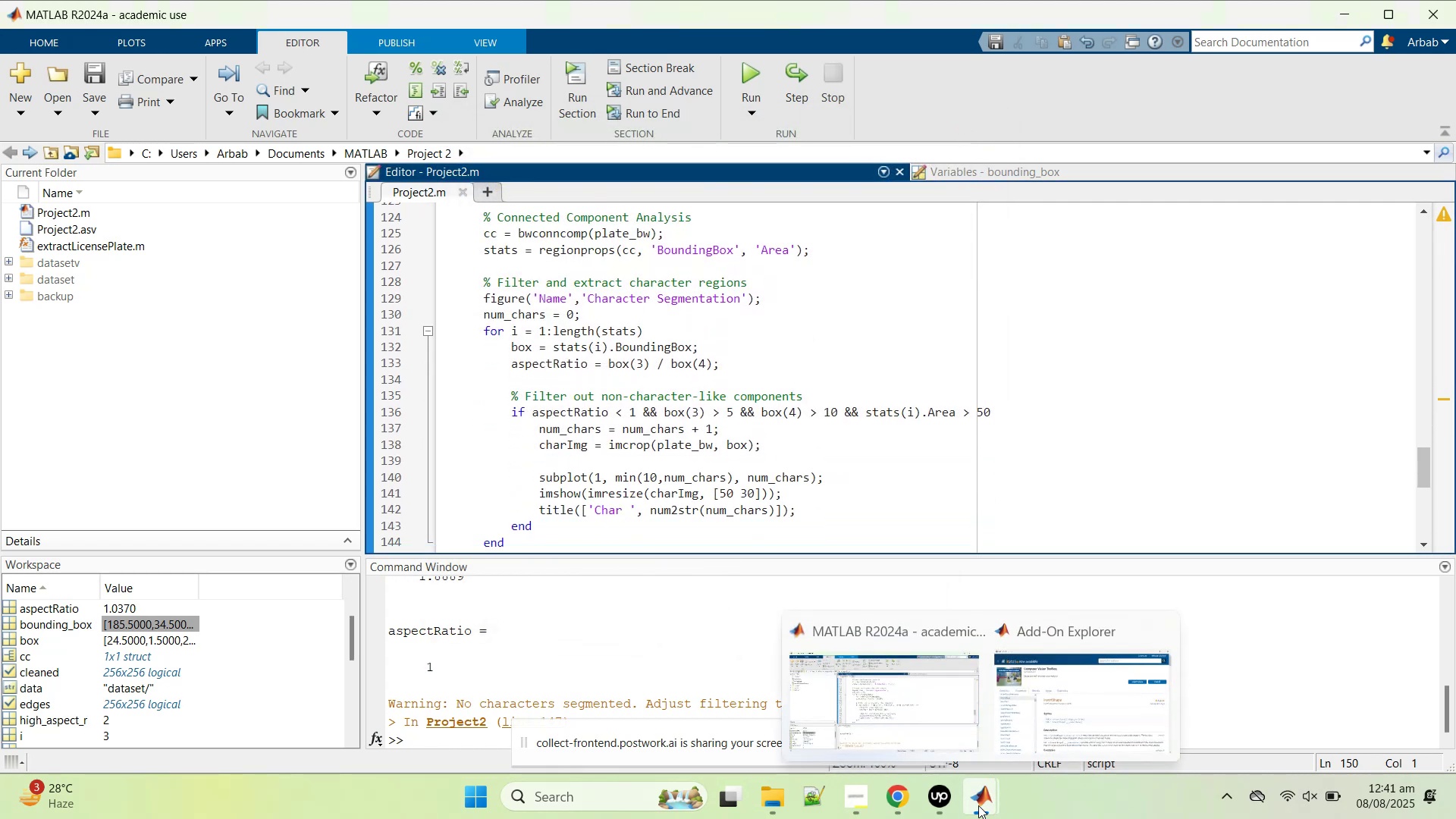 
left_click([1036, 734])
 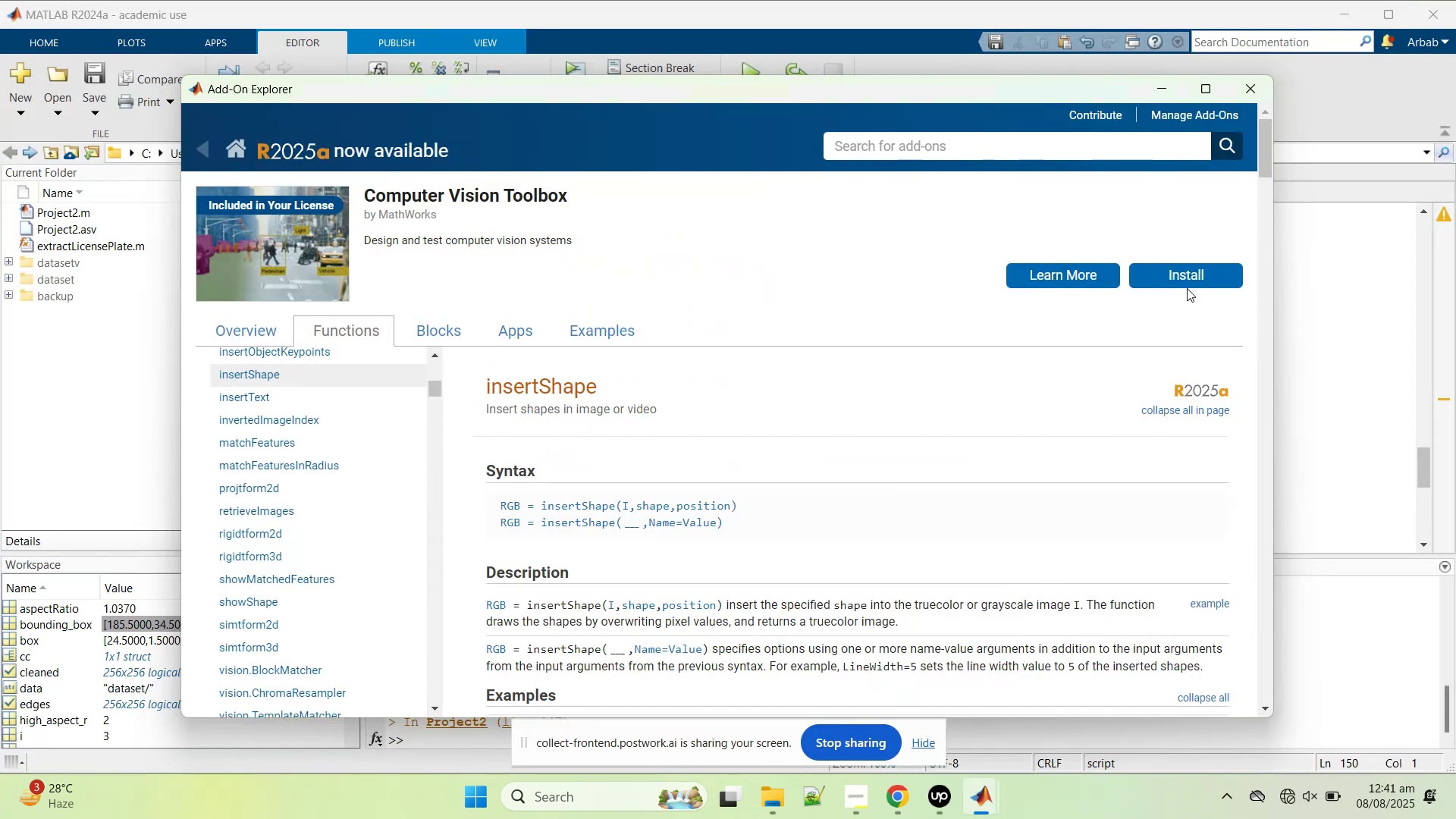 
left_click([1190, 275])
 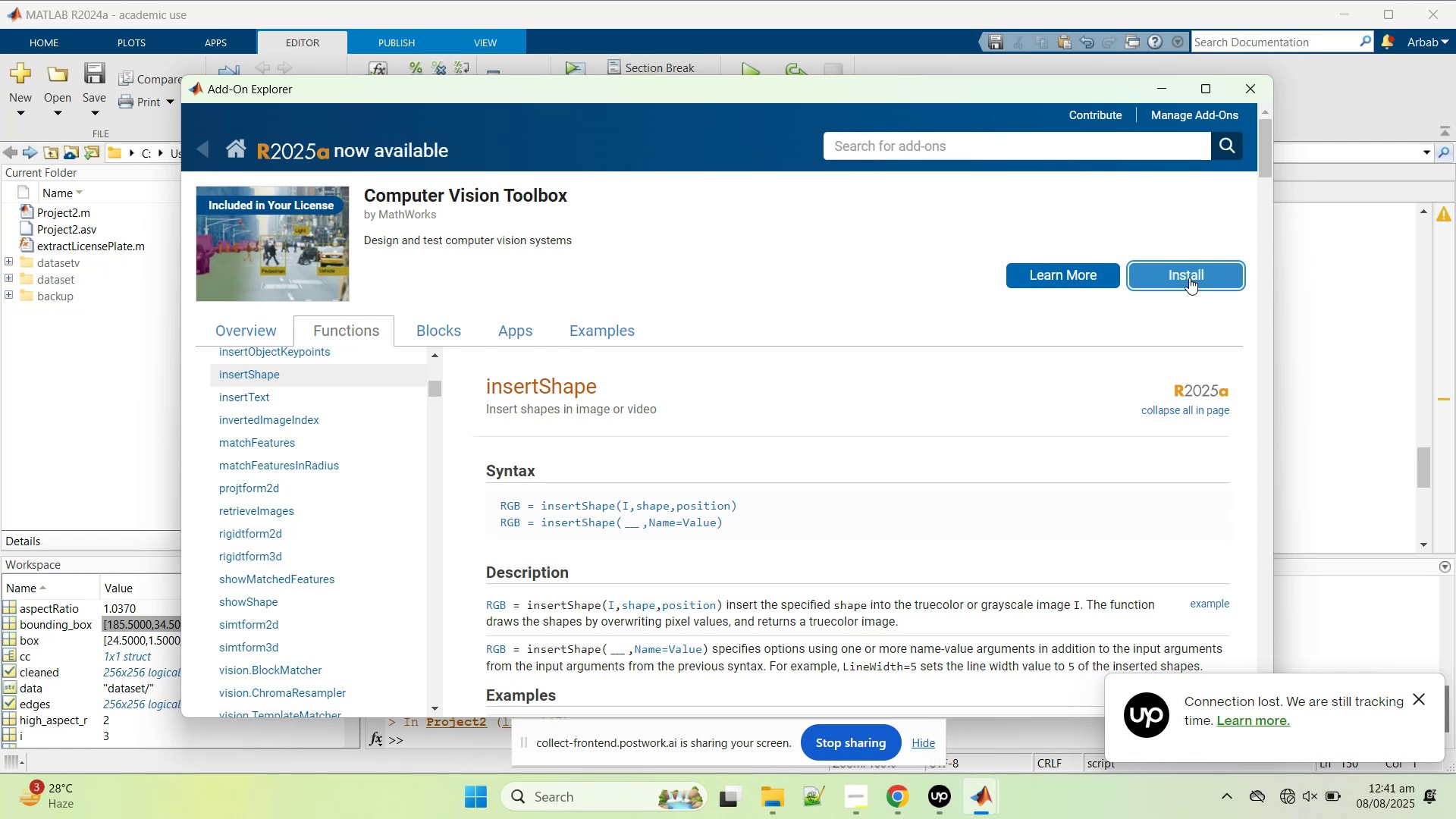 
left_click([1189, 278])
 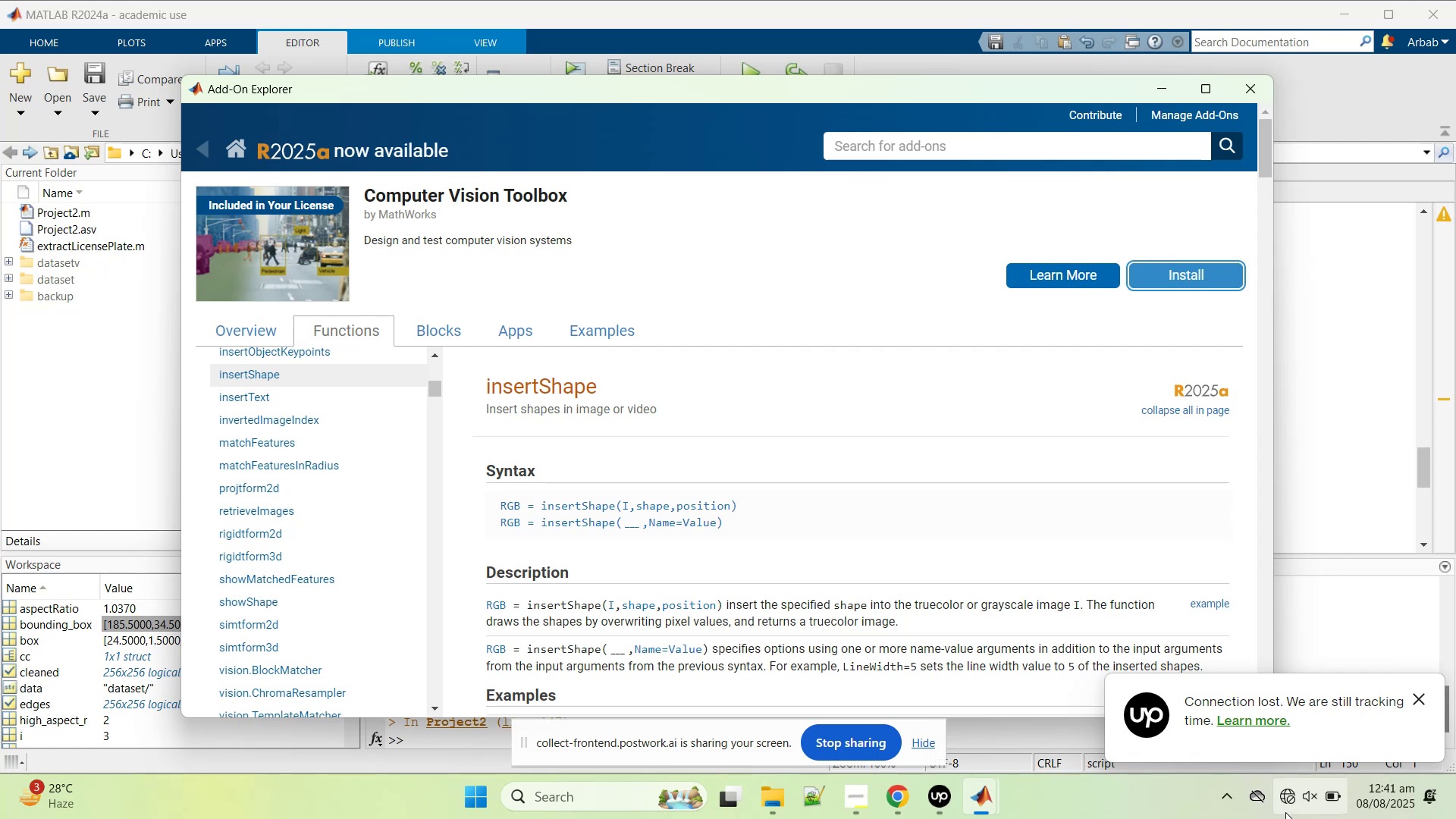 
left_click([1285, 811])
 